 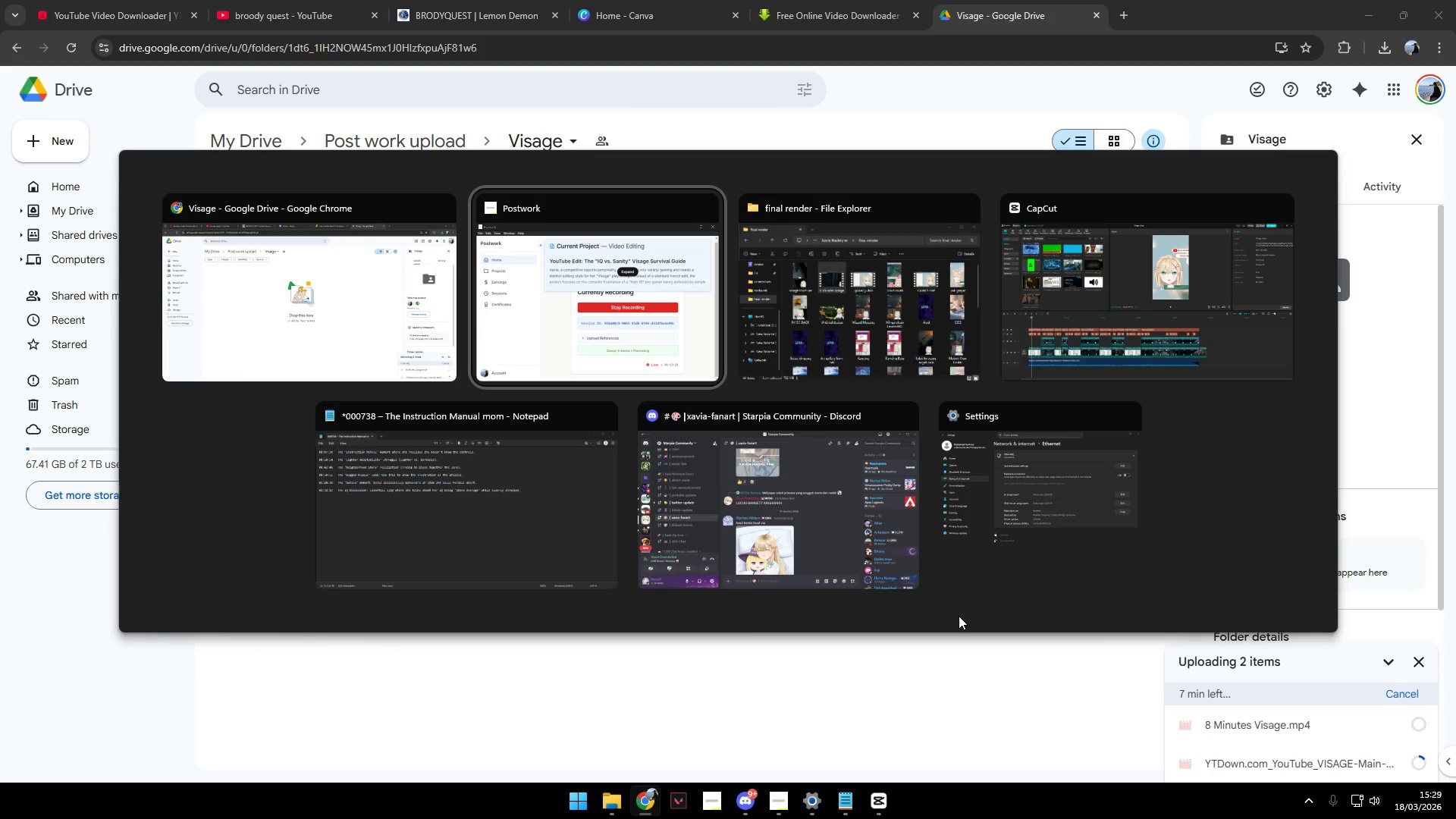 
left_click([651, 0])
 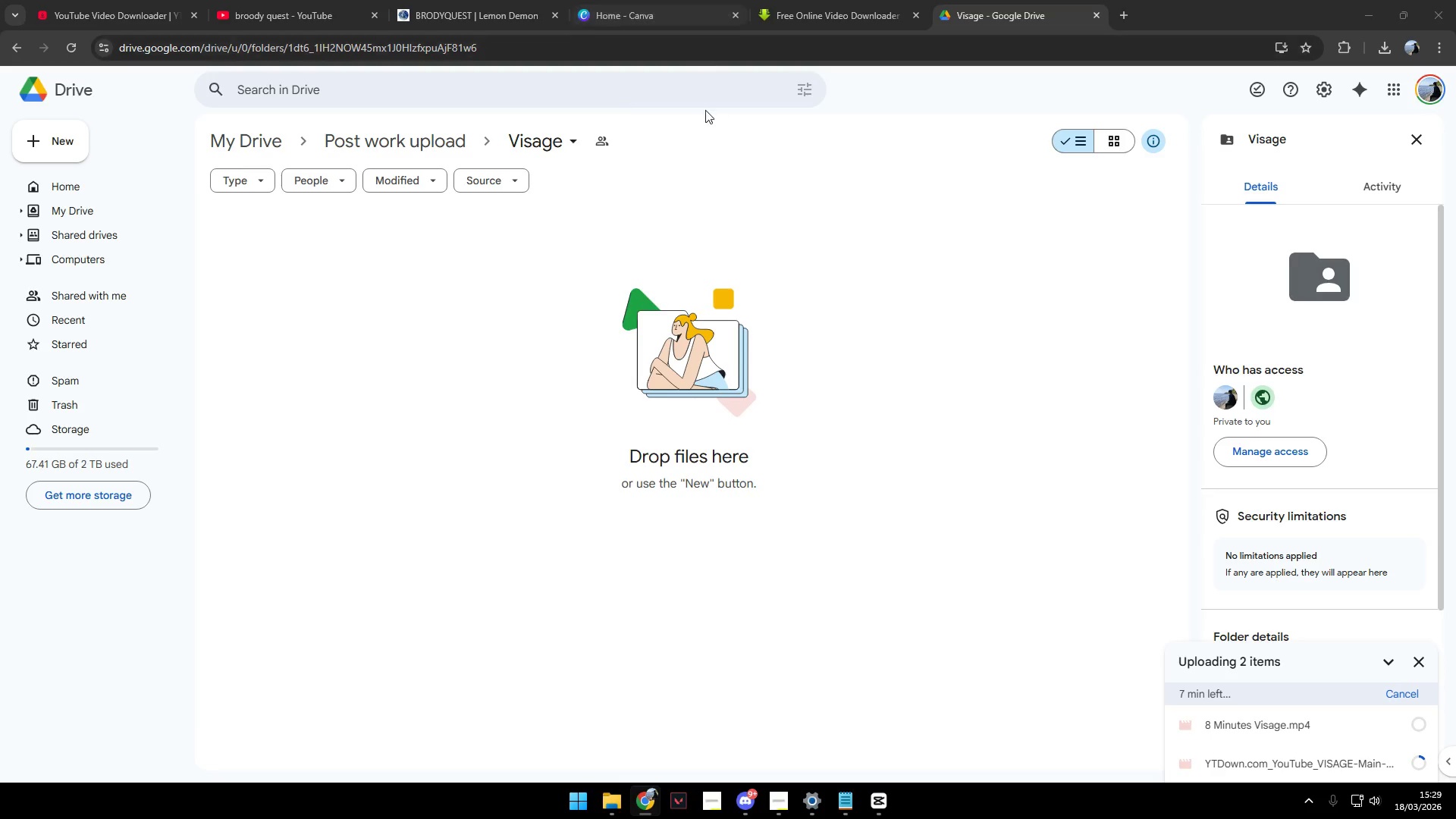 
left_click([653, 0])
 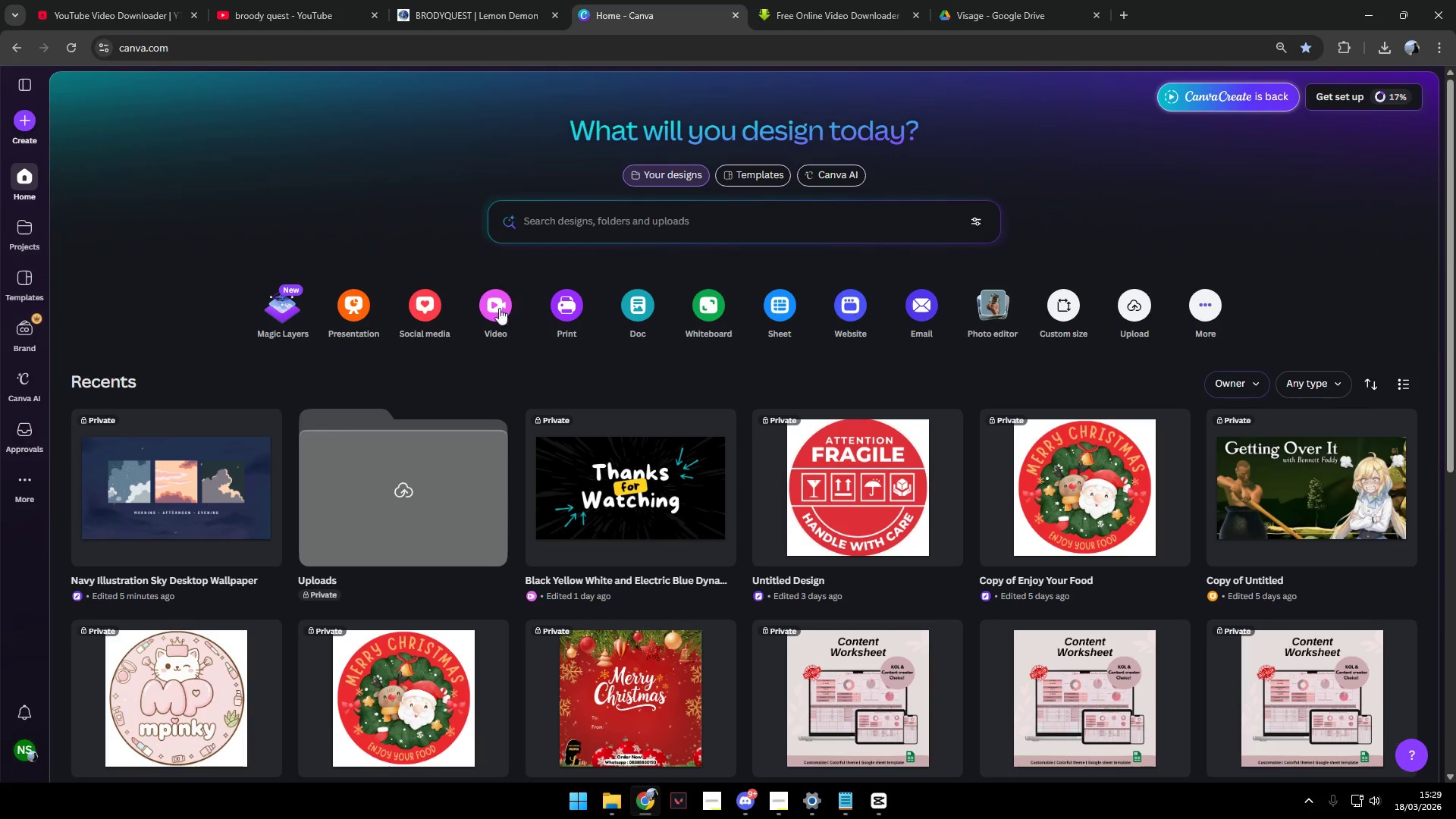 
scroll: coordinate [526, 497], scroll_direction: down, amount: 1.0
 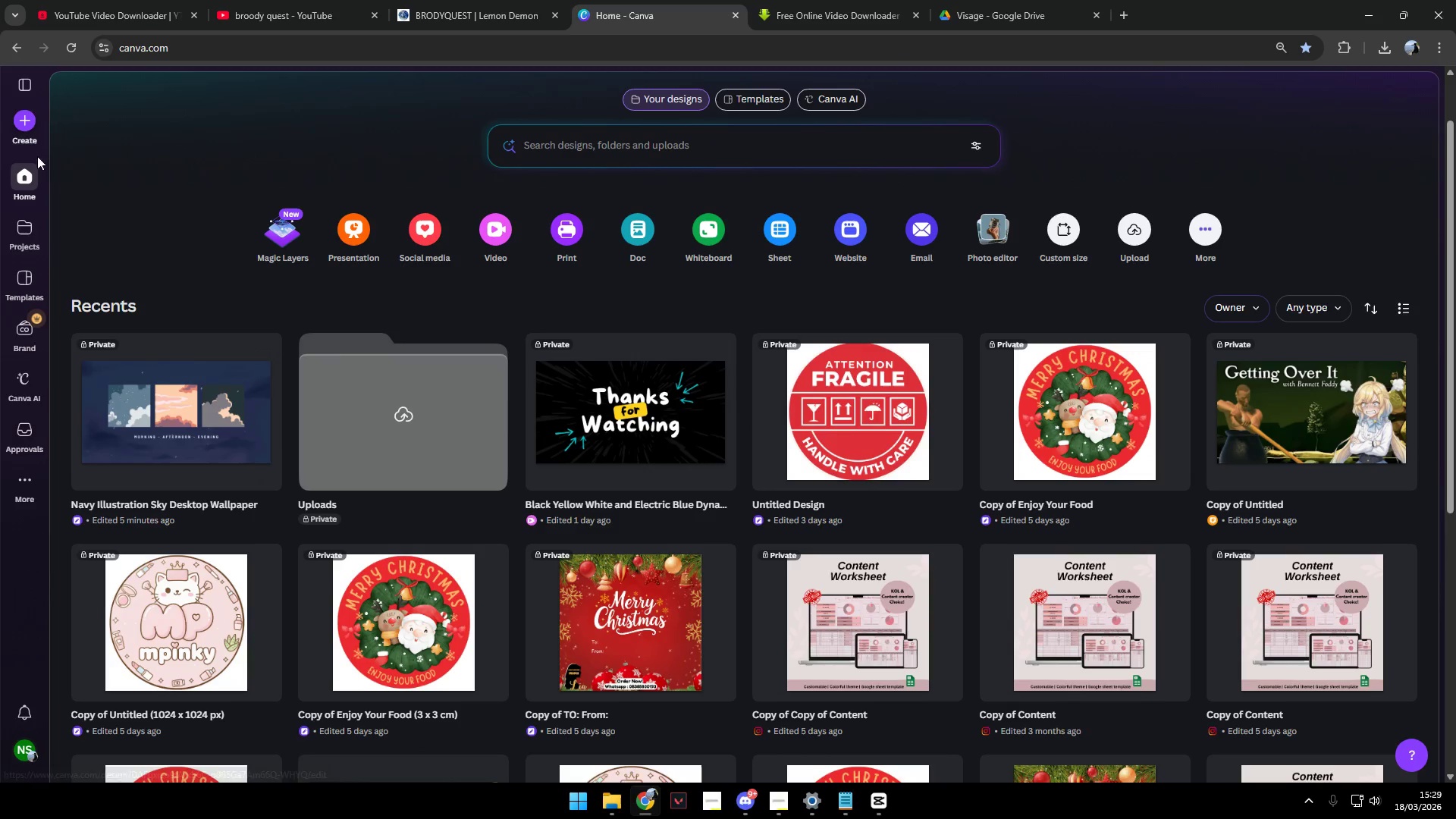 
left_click([20, 127])
 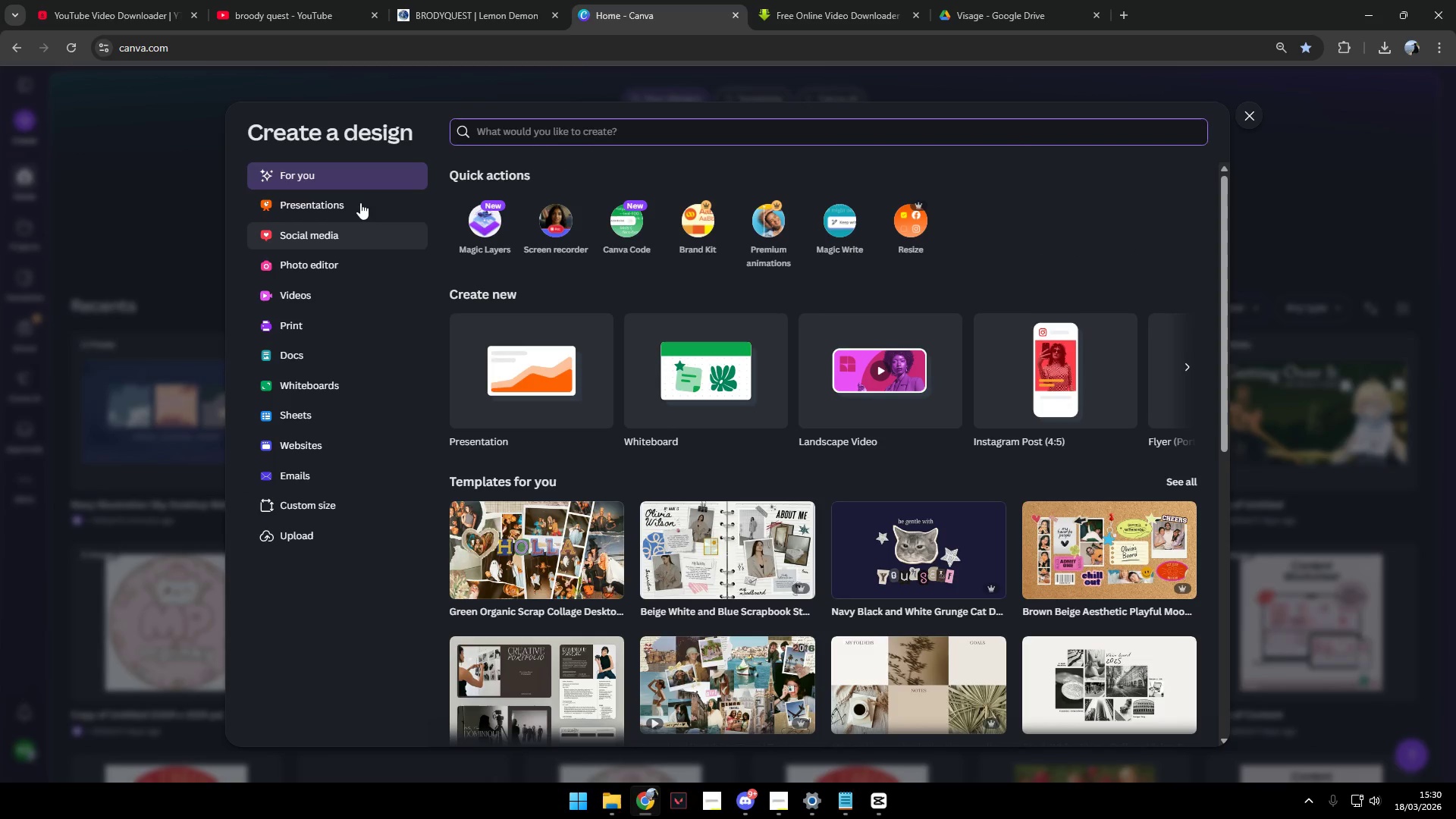 
wait(6.78)
 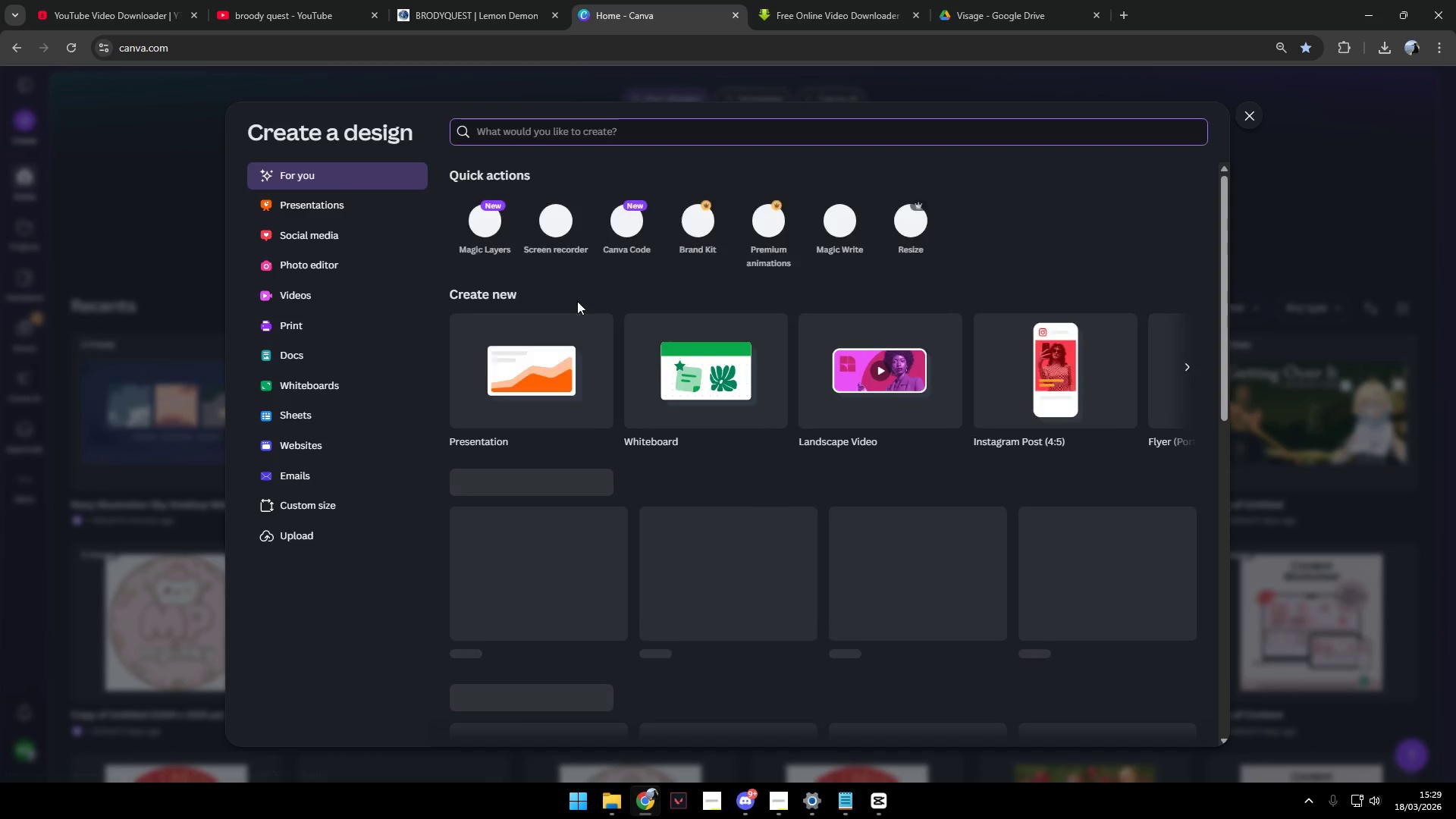 
scroll: coordinate [604, 544], scroll_direction: down, amount: 2.0
 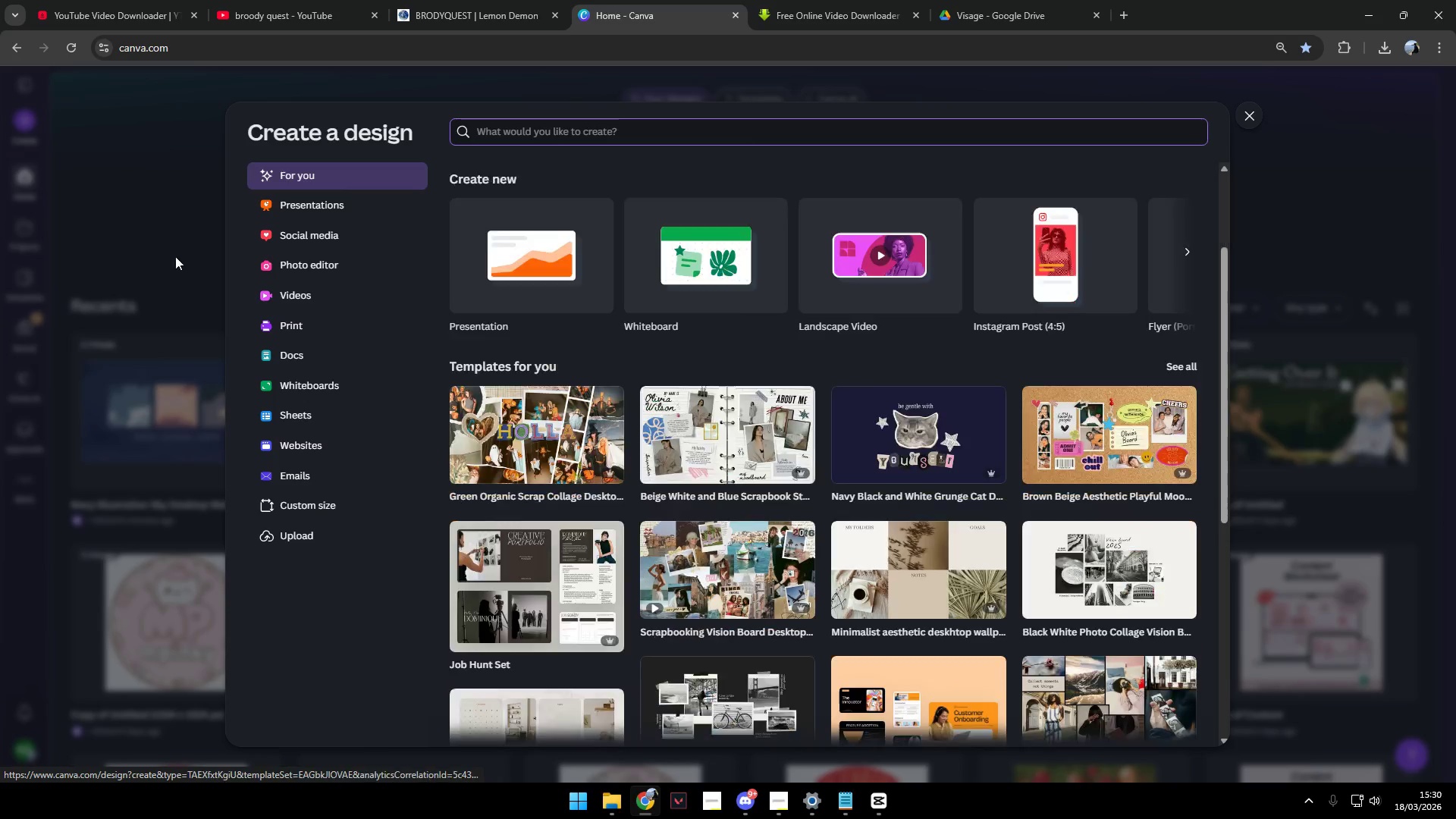 
left_click([171, 200])
 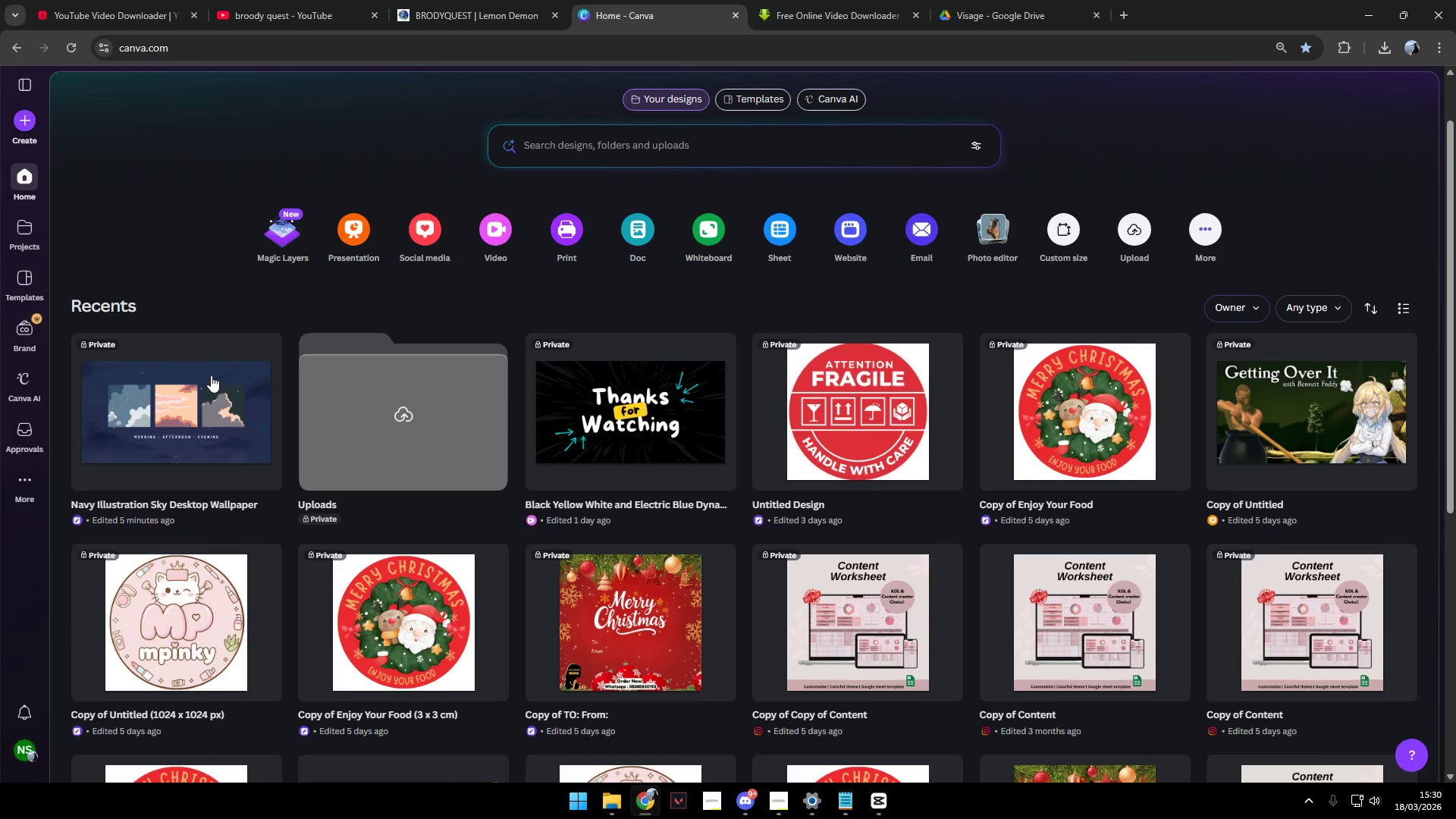 
left_click([207, 385])
 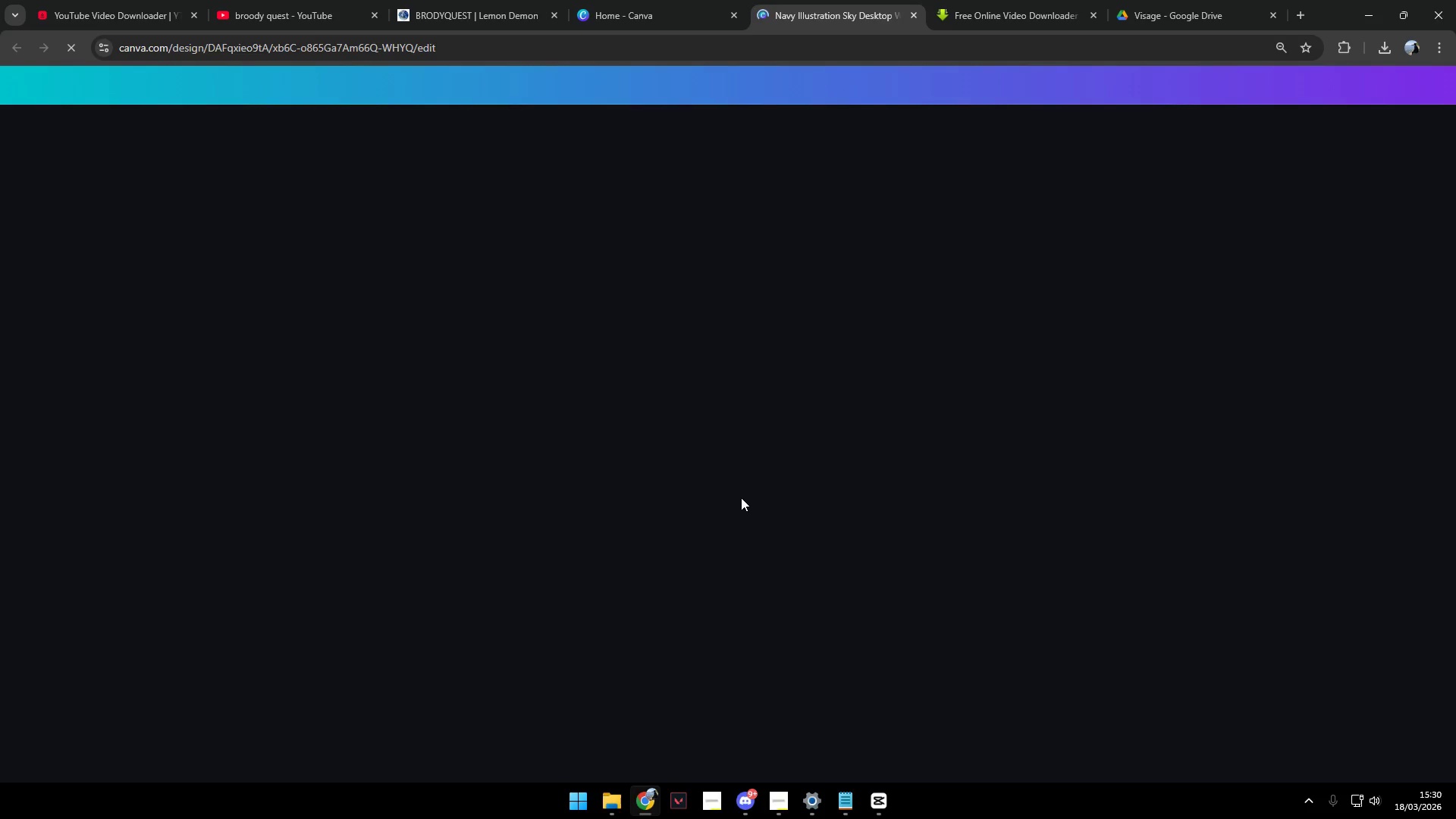 
scroll: coordinate [779, 532], scroll_direction: down, amount: 19.0
 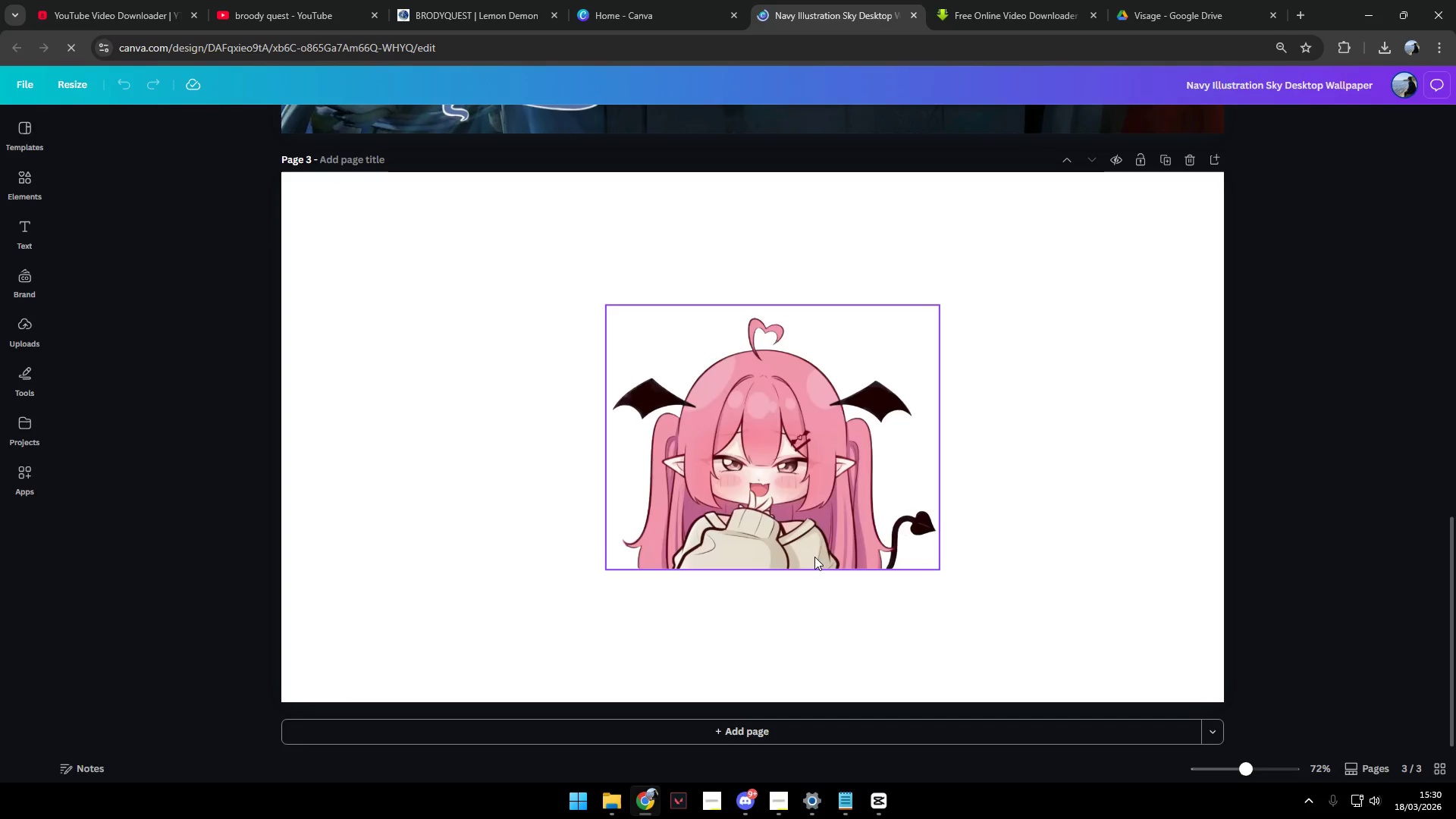 
left_click([844, 517])
 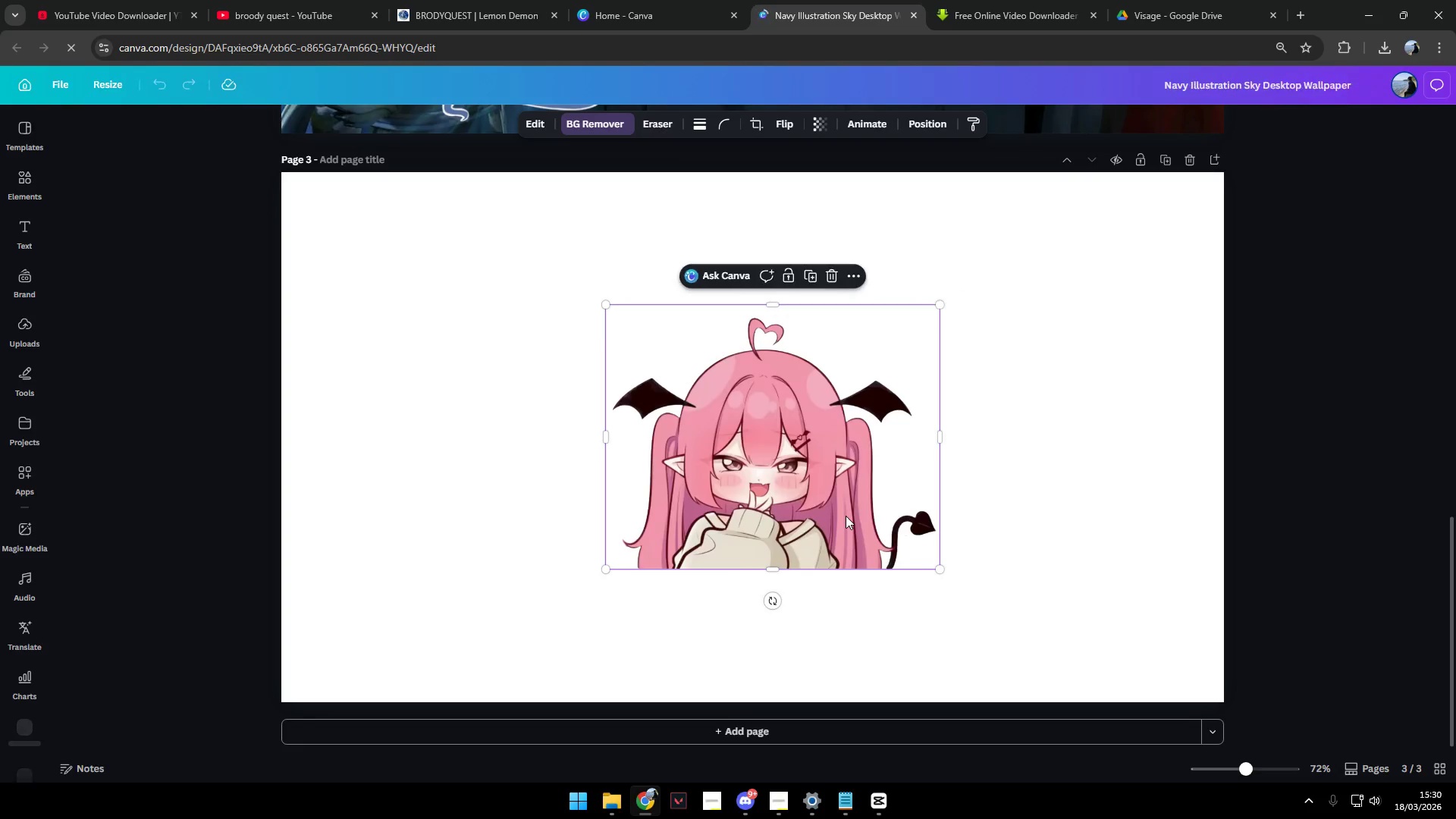 
key(Backspace)
 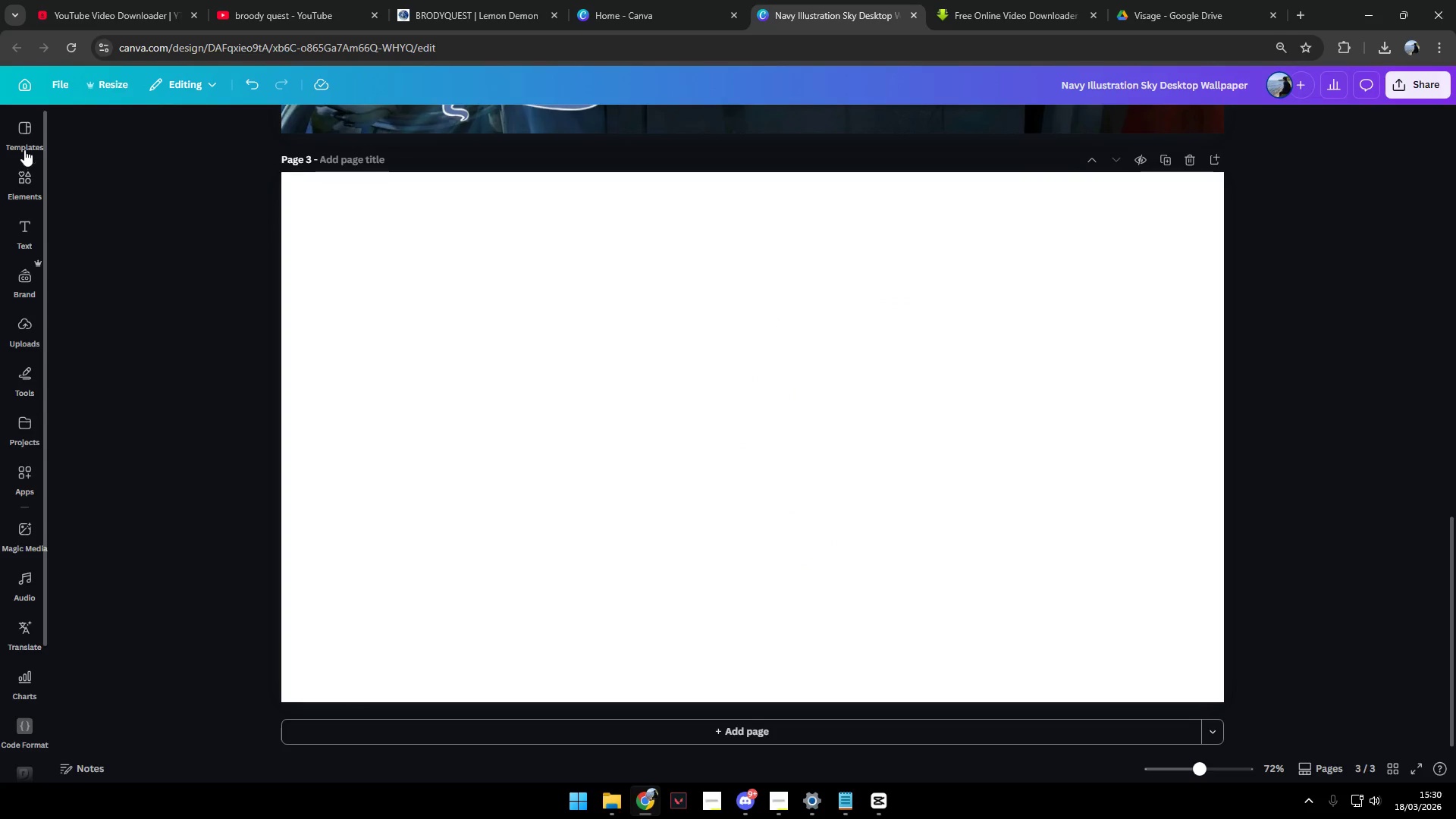 
left_click([27, 127])
 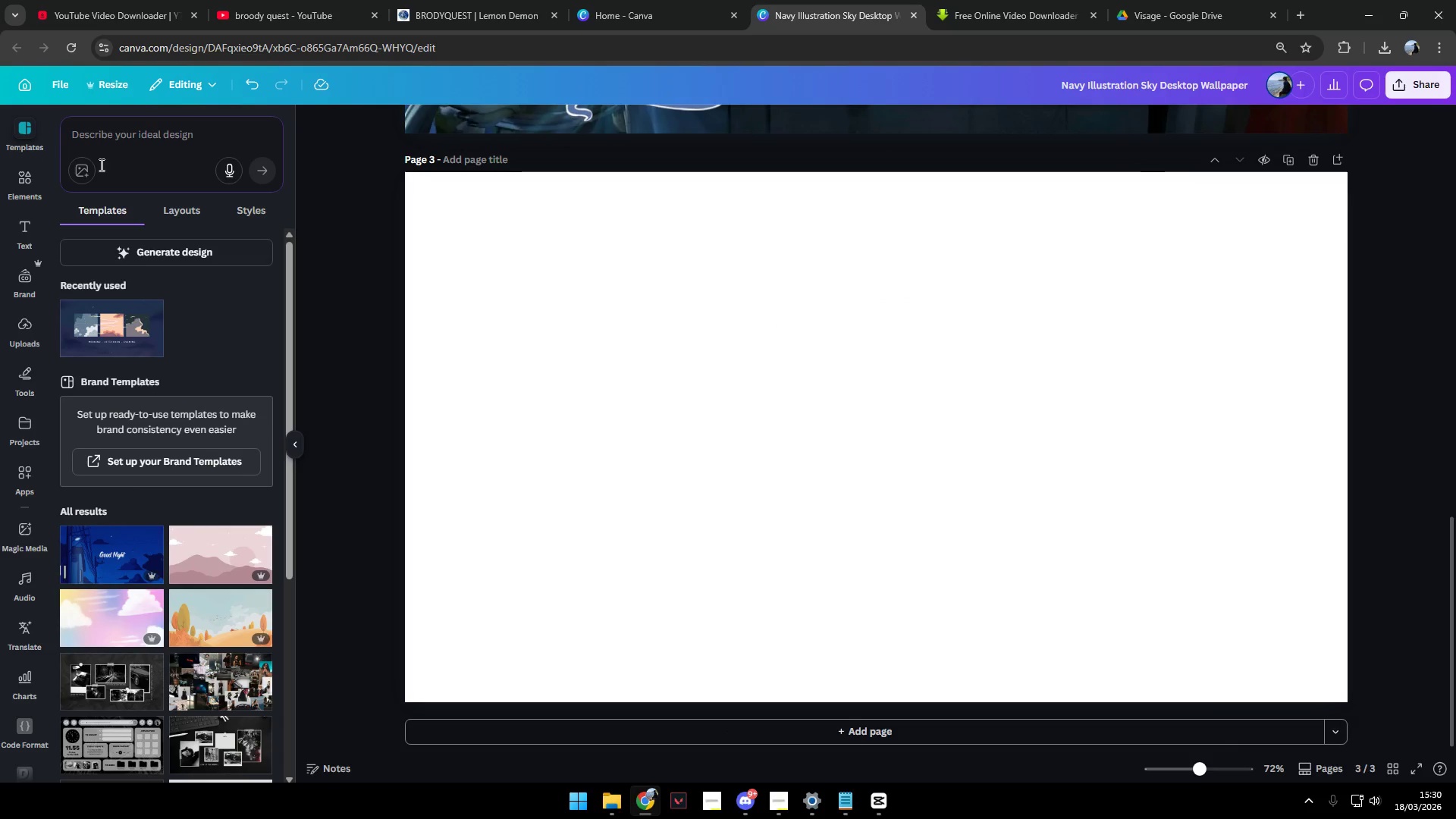 
left_click([144, 129])
 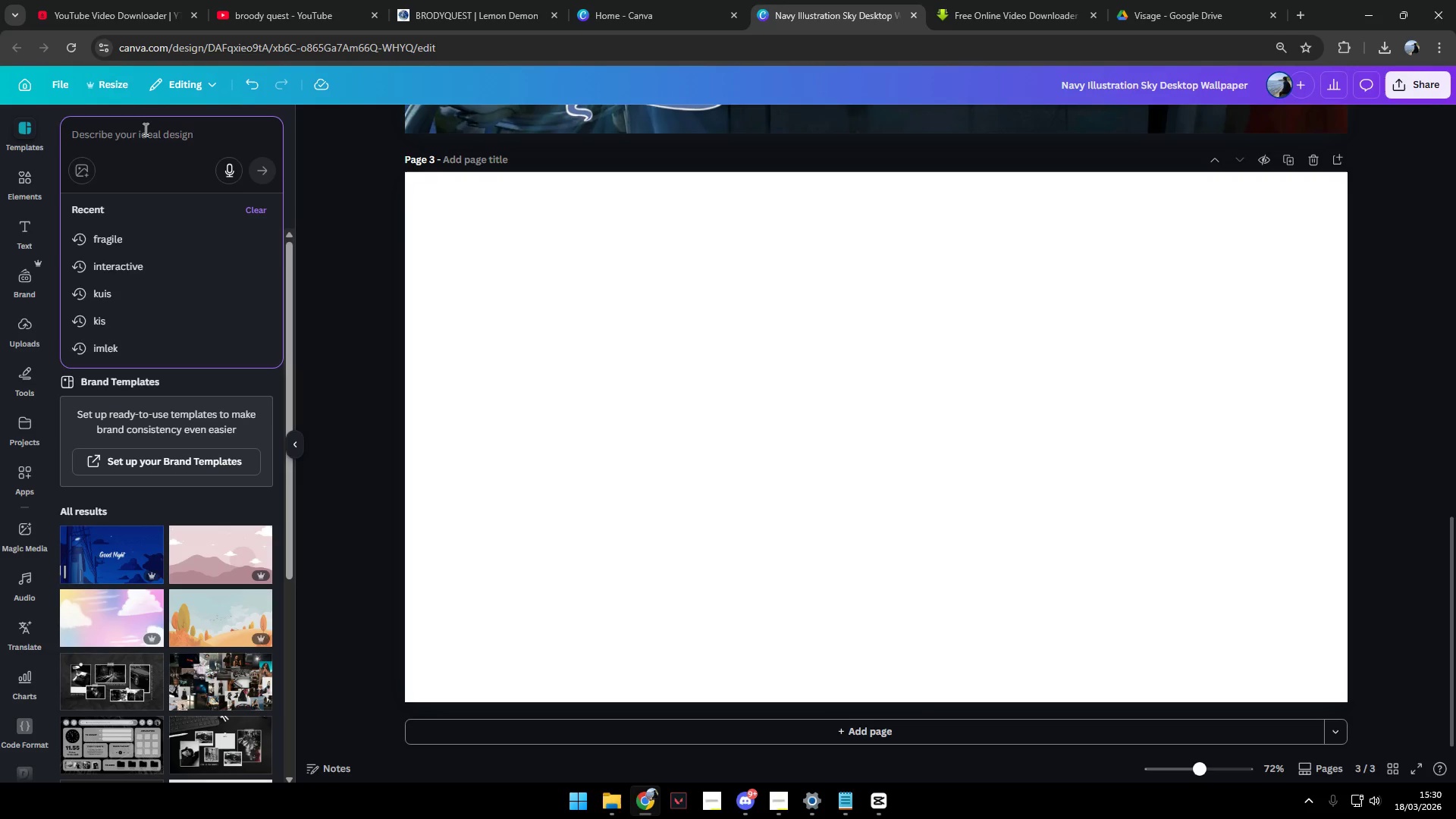 
type(batt)
key(Backspace)
key(Backspace)
key(Backspace)
key(Backspace)
type(meter)
 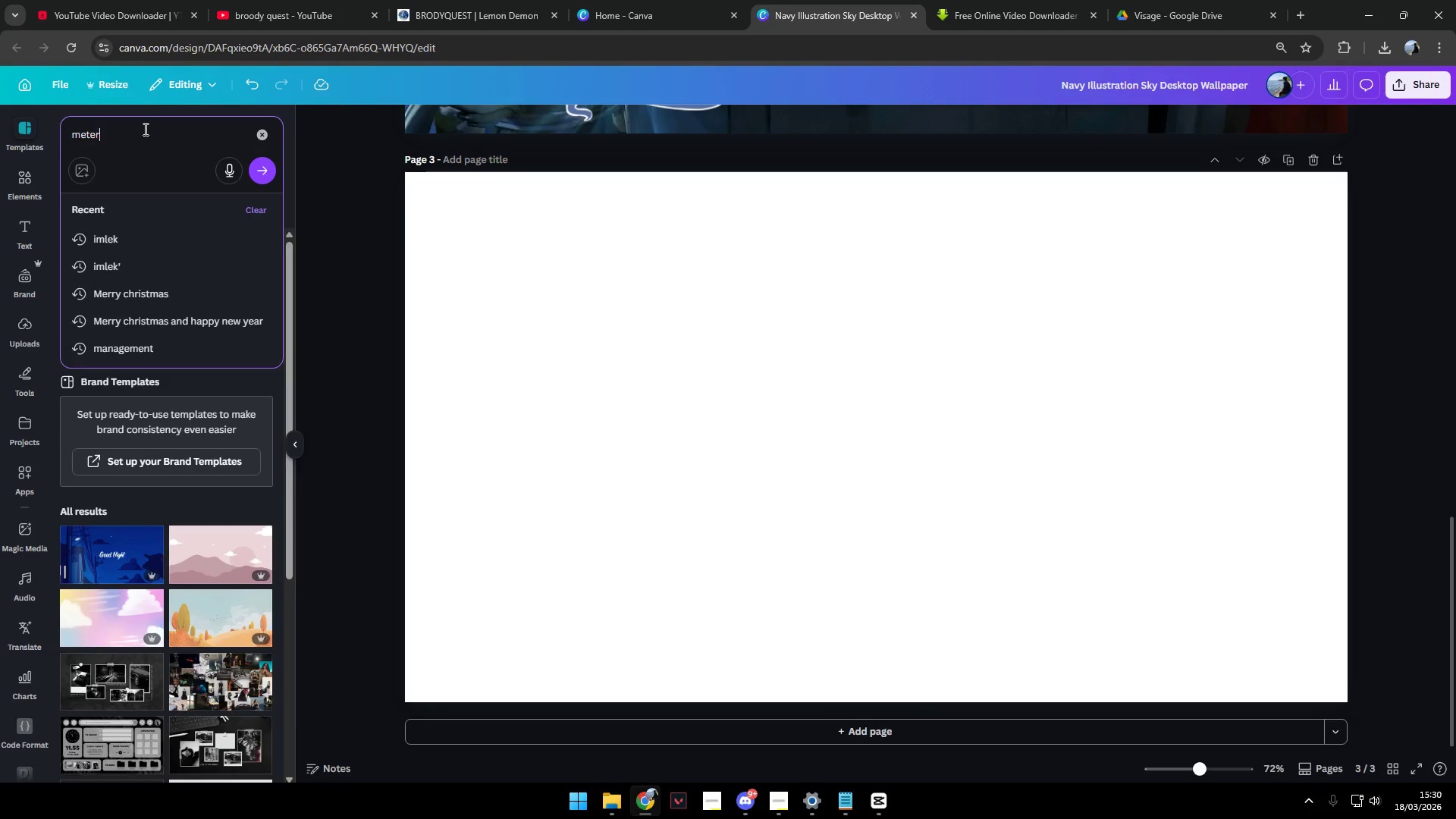 
key(Enter)
 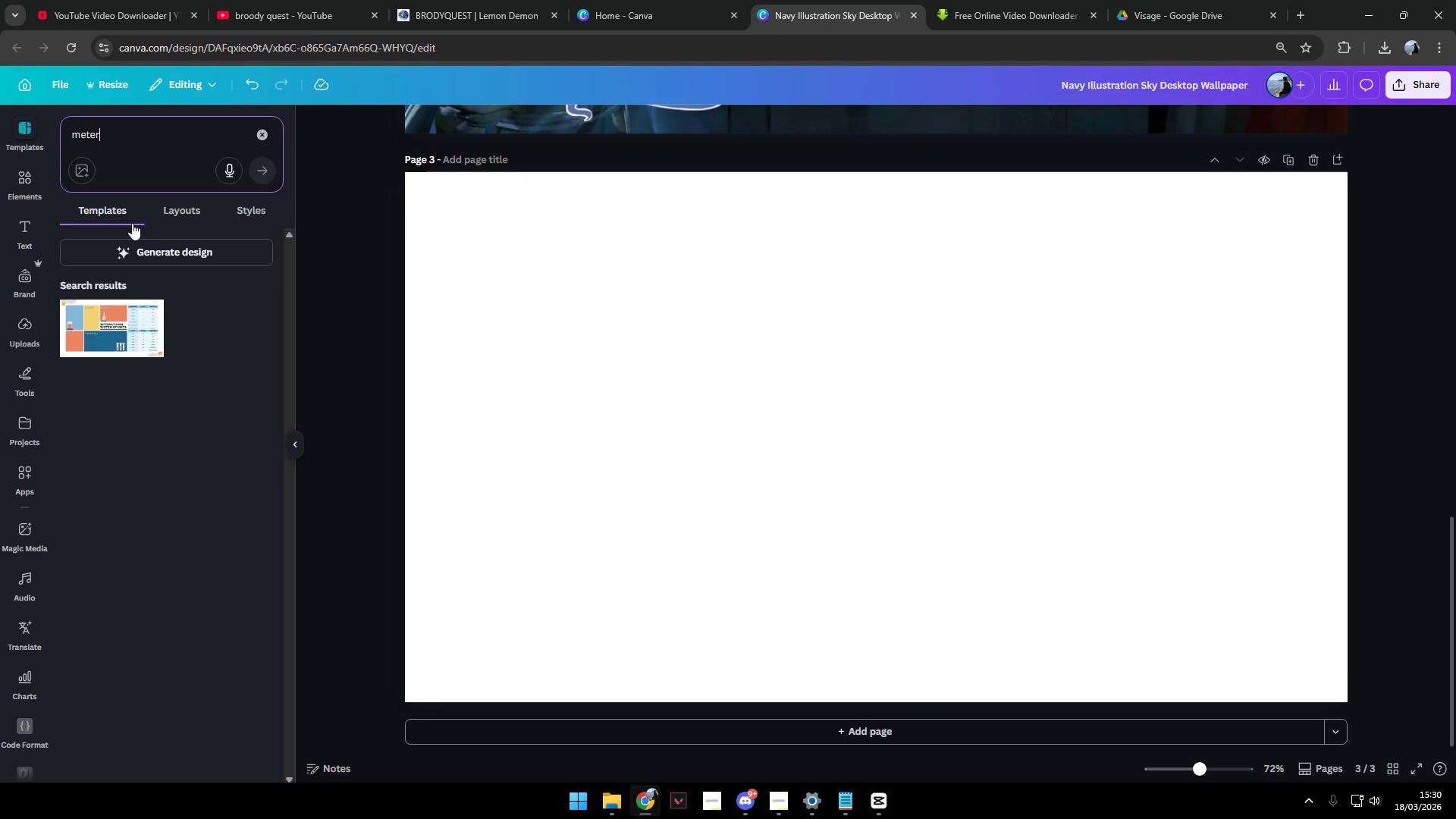 
left_click([160, 214])
 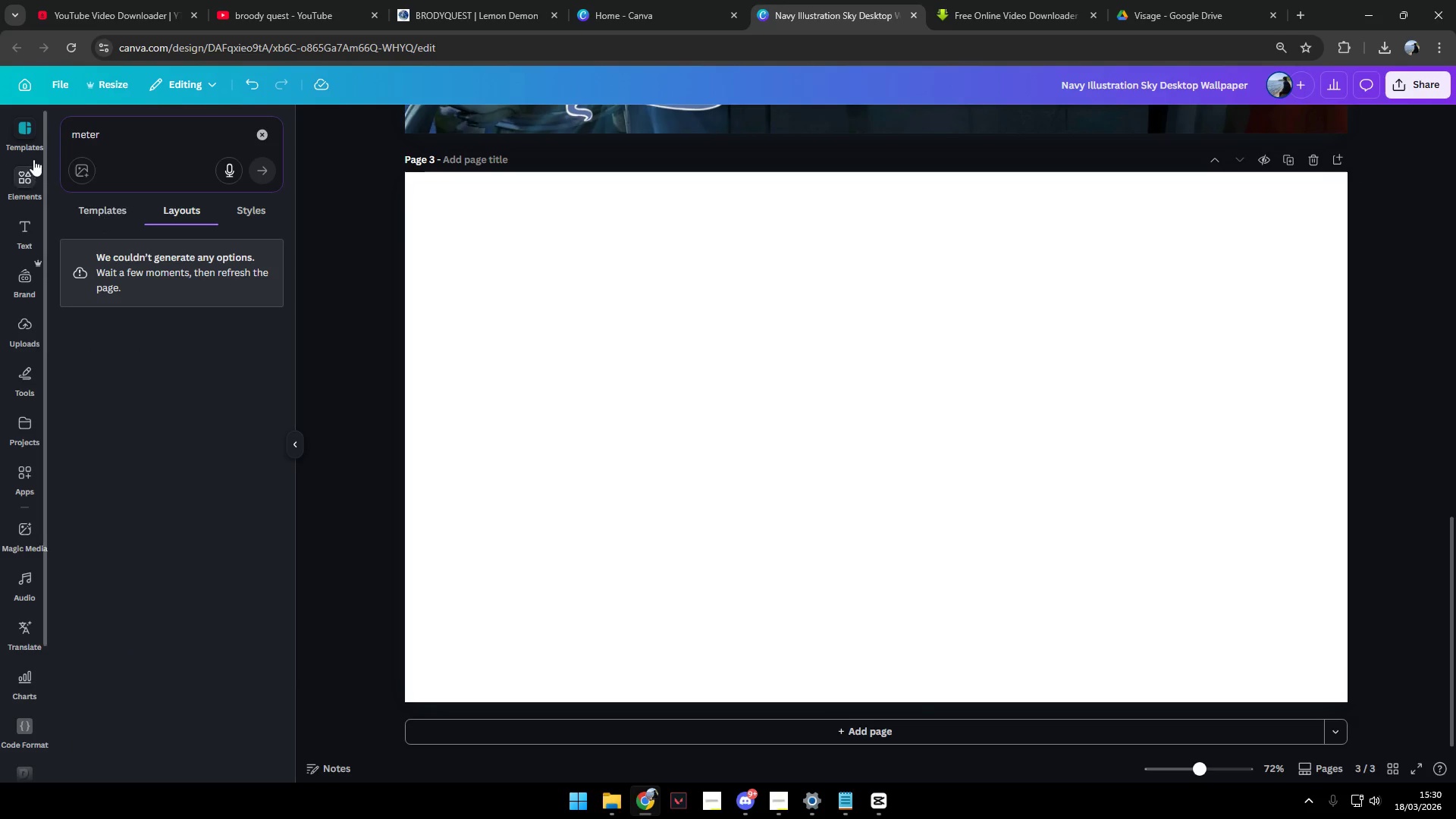 
left_click([27, 173])
 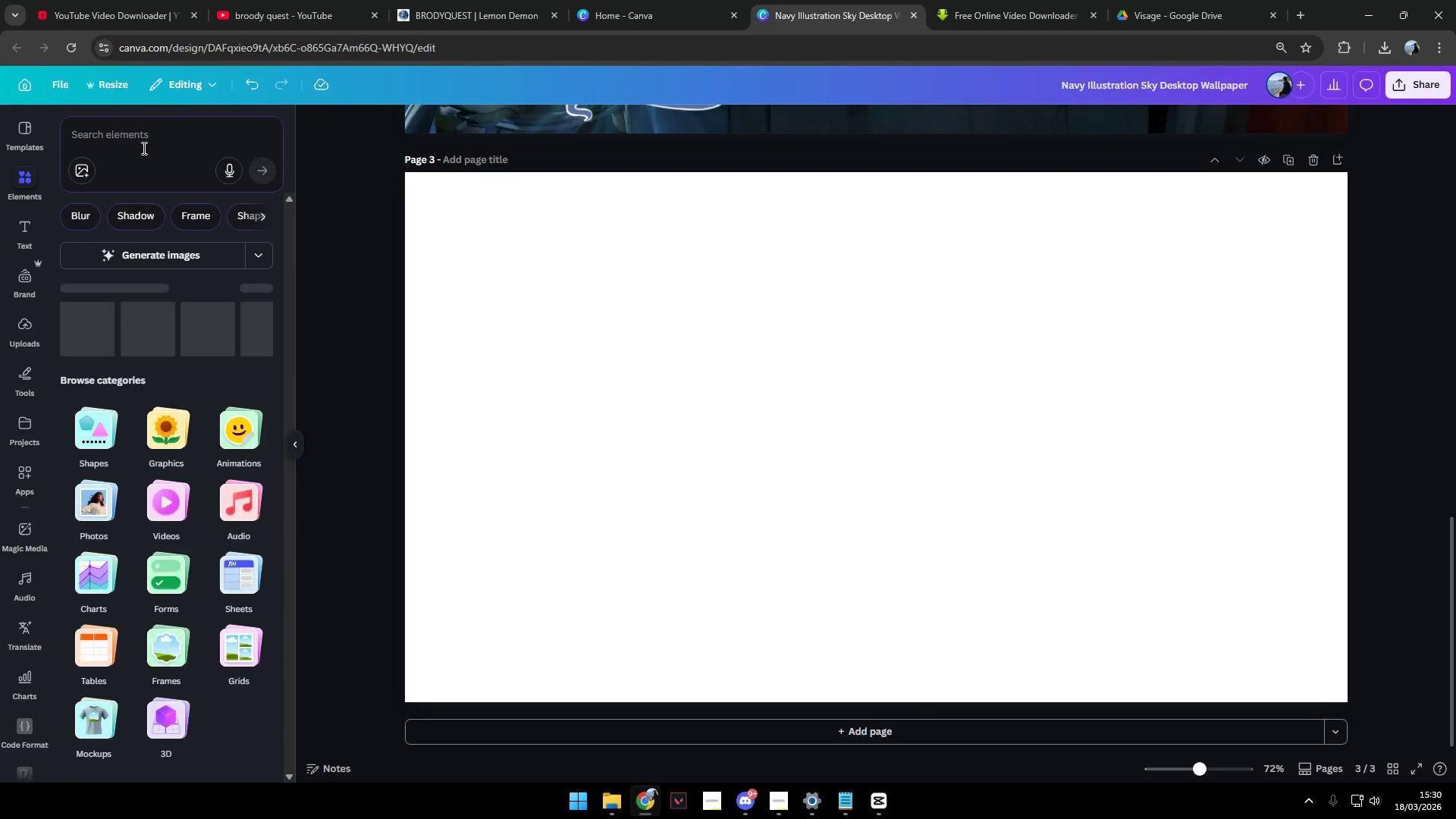 
left_click([143, 148])
 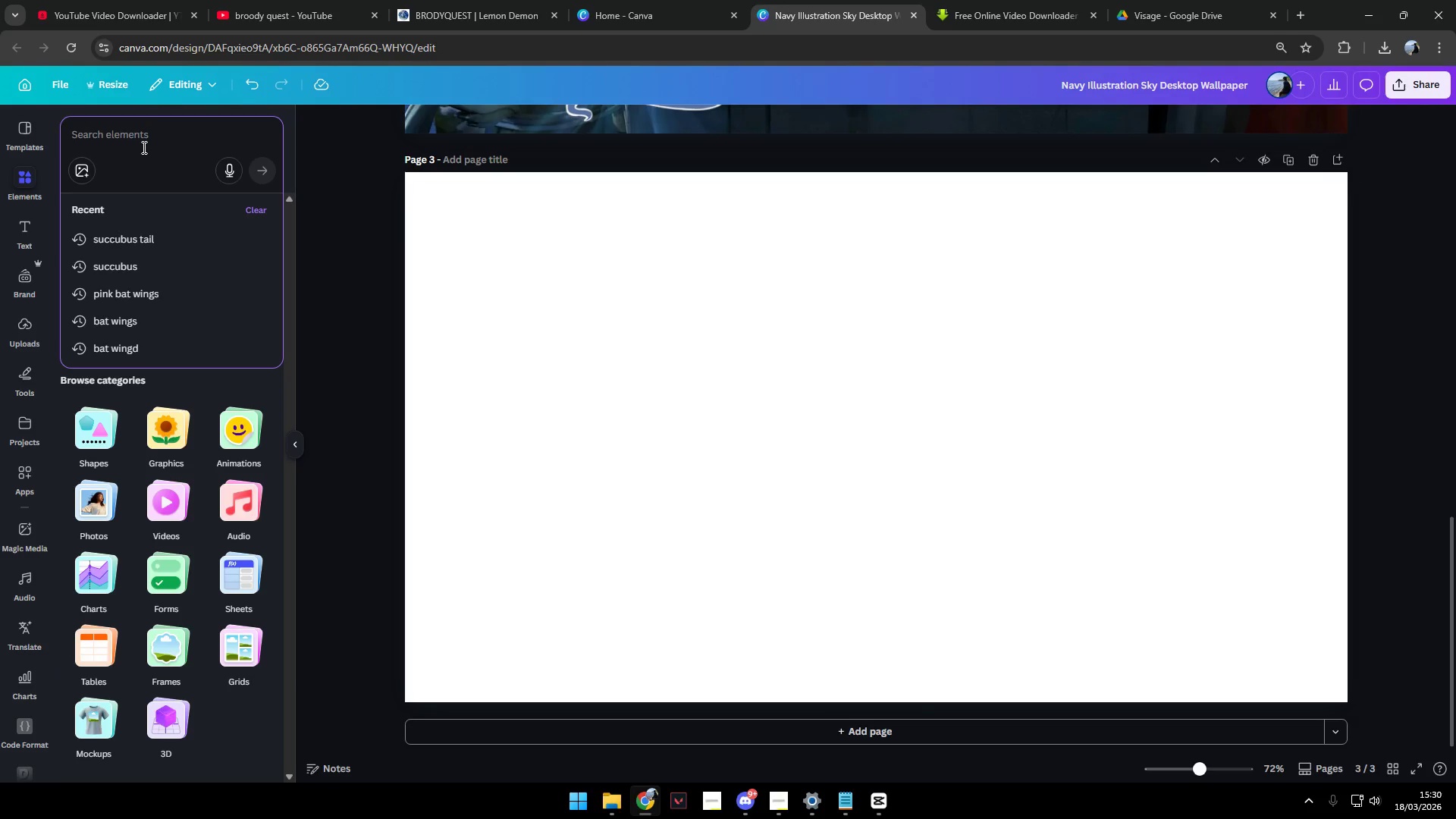 
type(meter)
 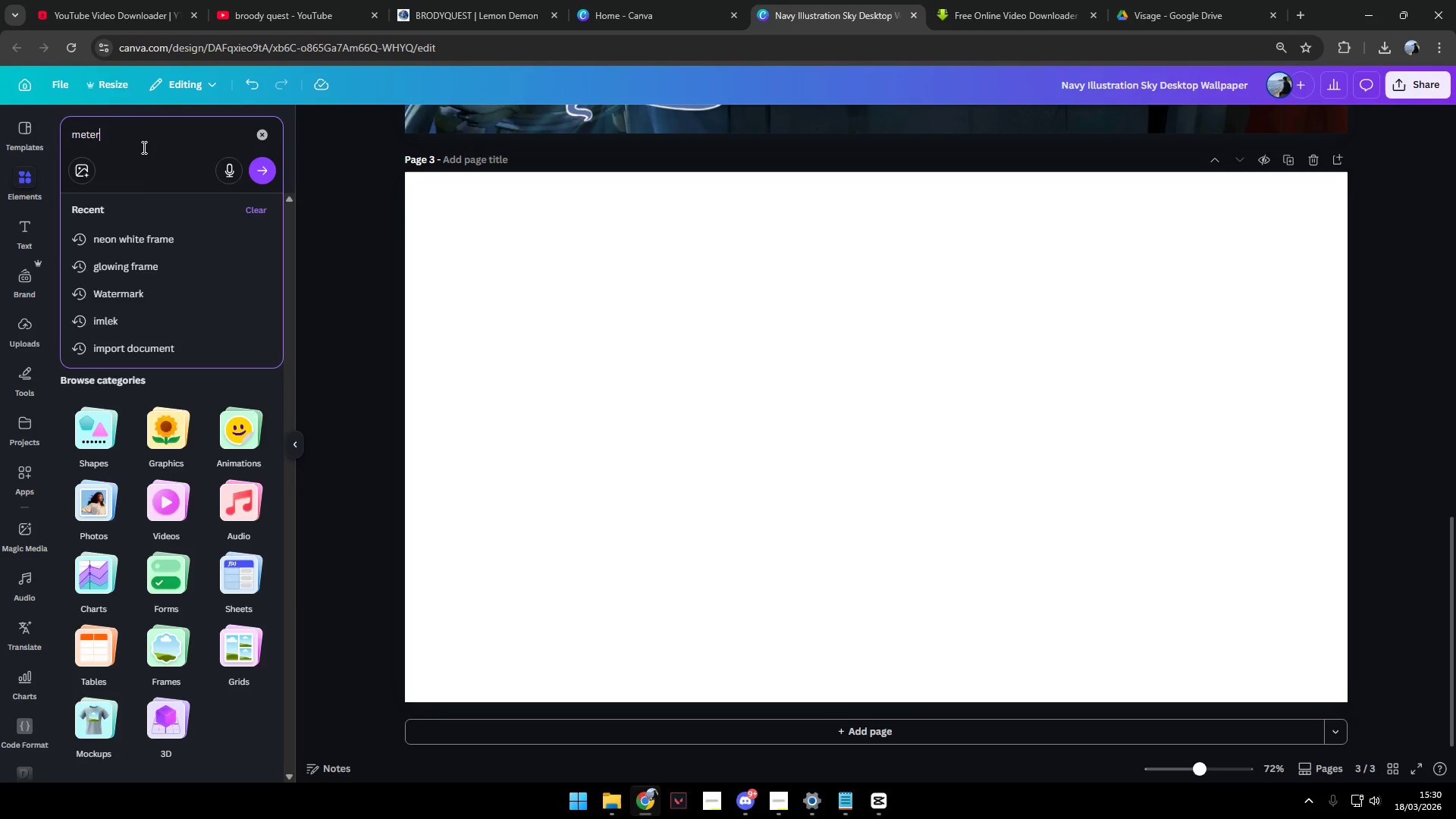 
key(Enter)
 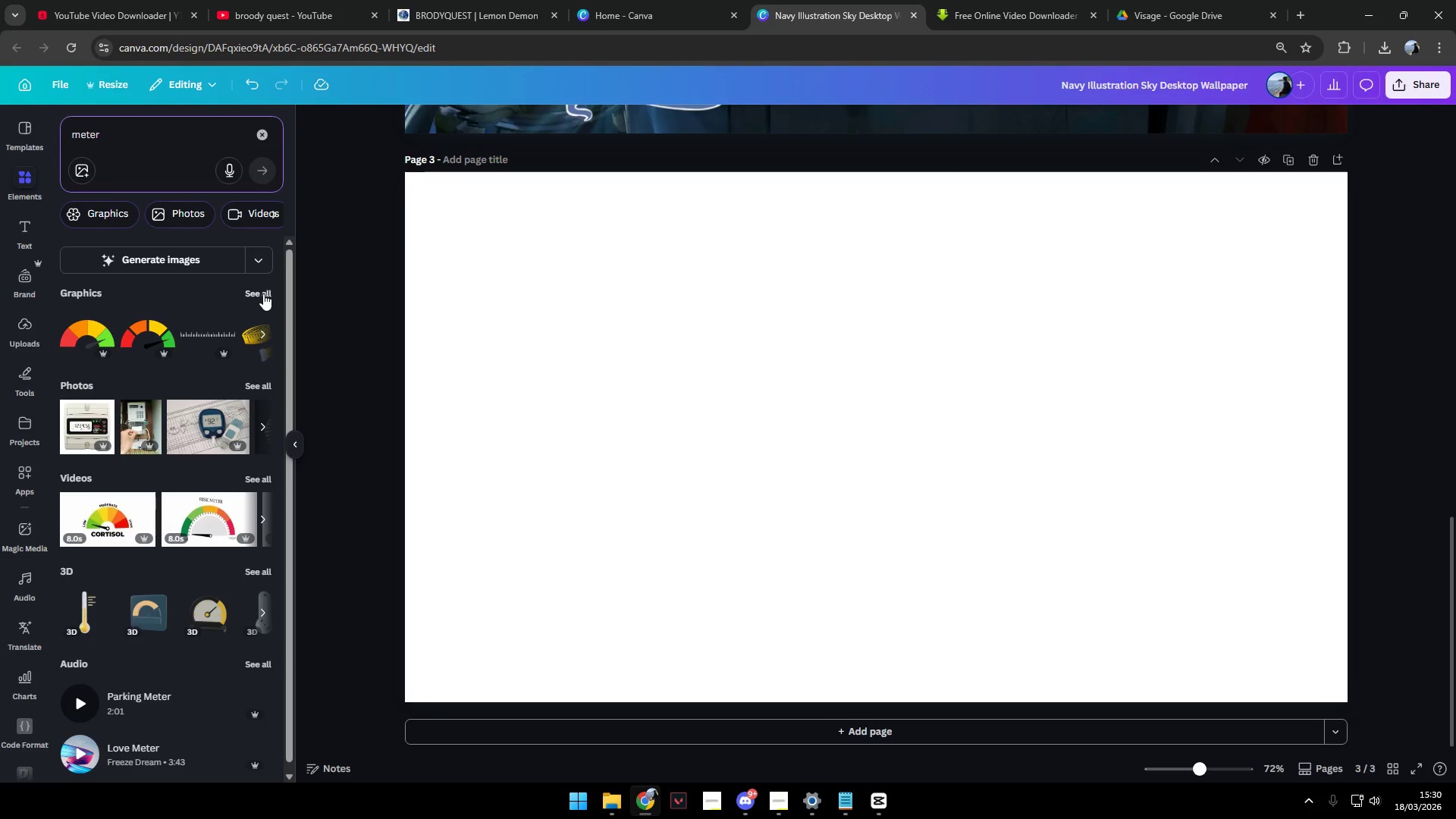 
left_click([263, 293])
 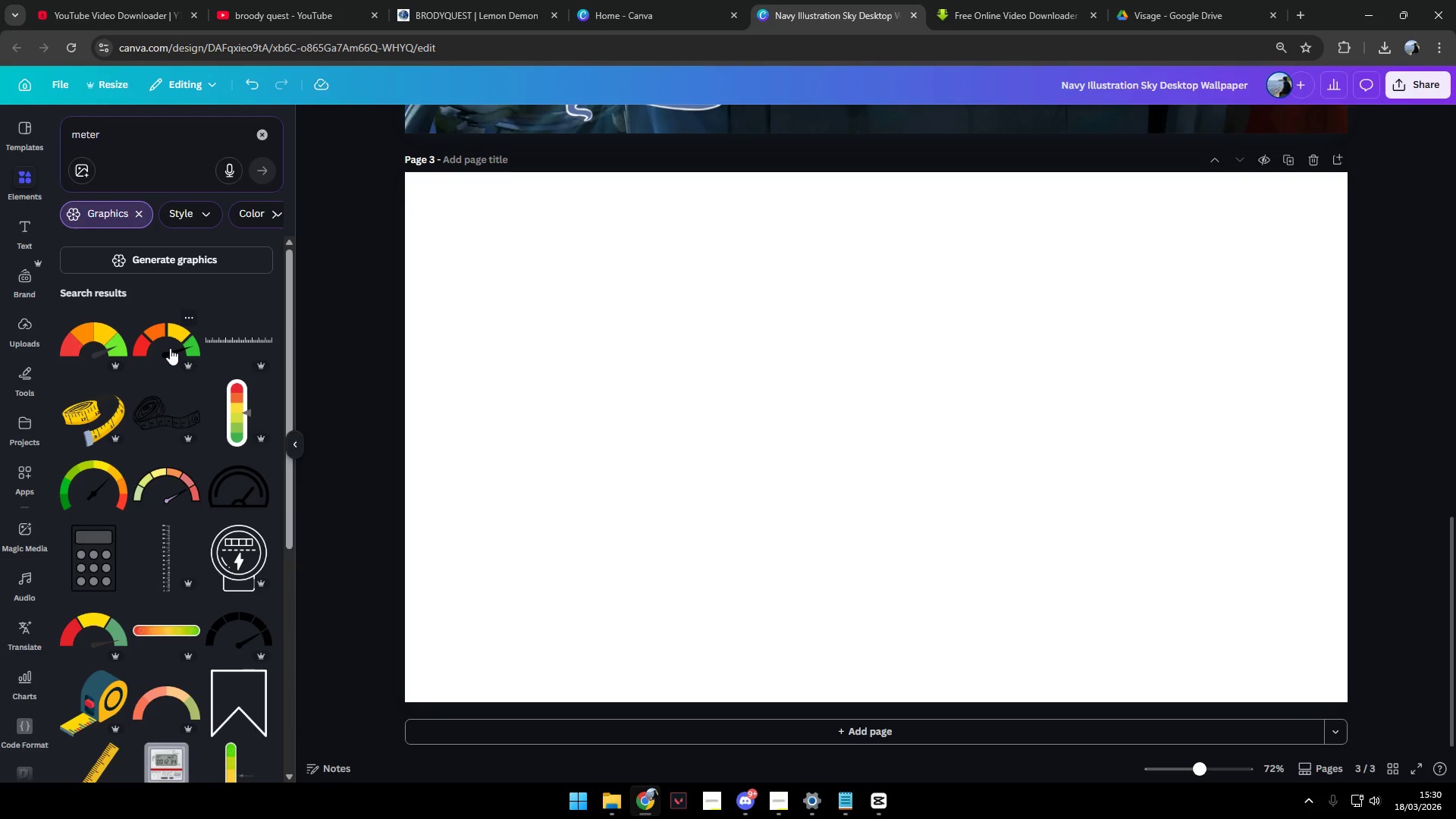 
left_click([170, 348])
 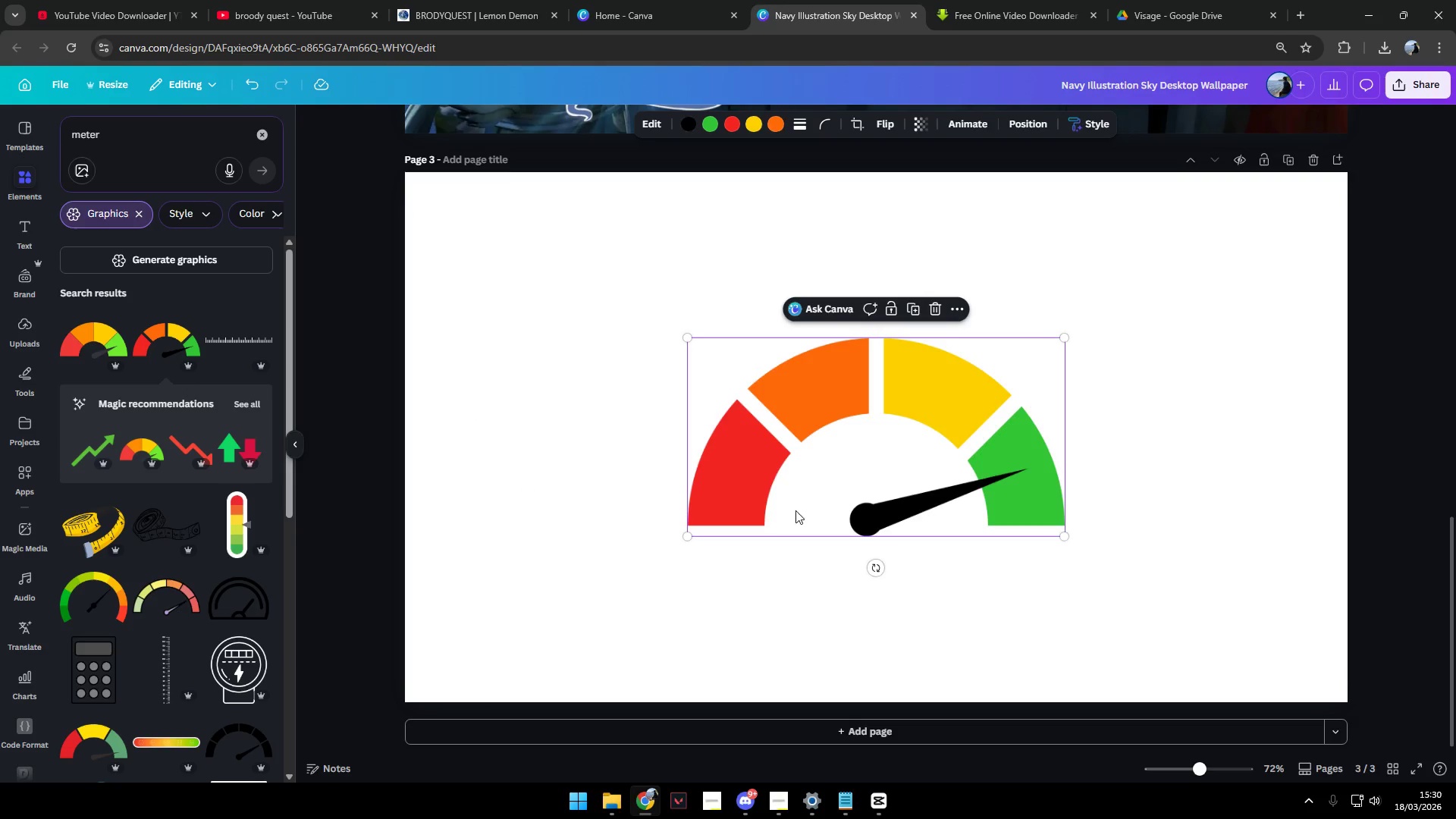 
left_click_drag(start_coordinate=[1068, 538], to_coordinate=[890, 474])
 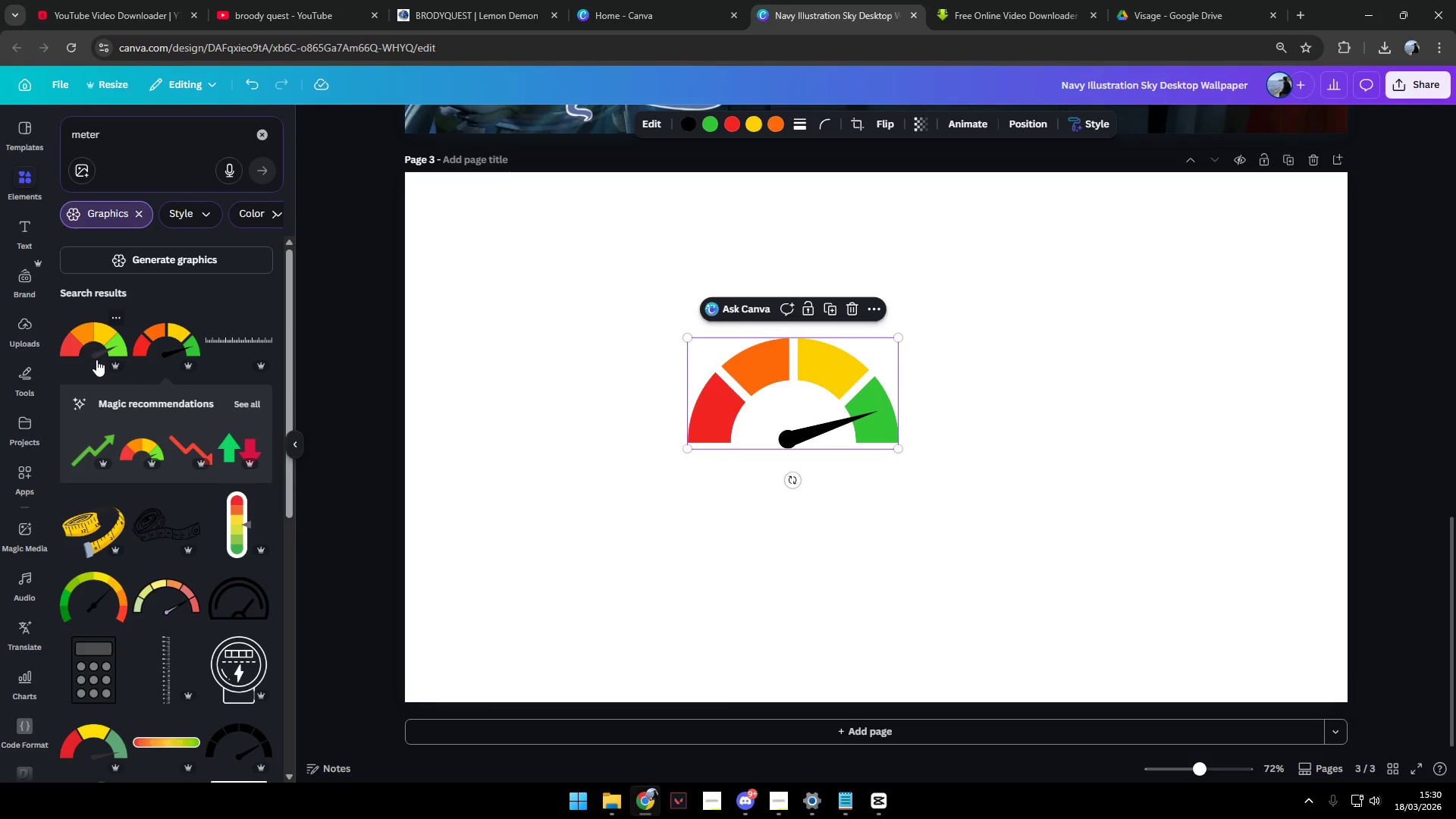 
scroll: coordinate [177, 473], scroll_direction: down, amount: 3.0
 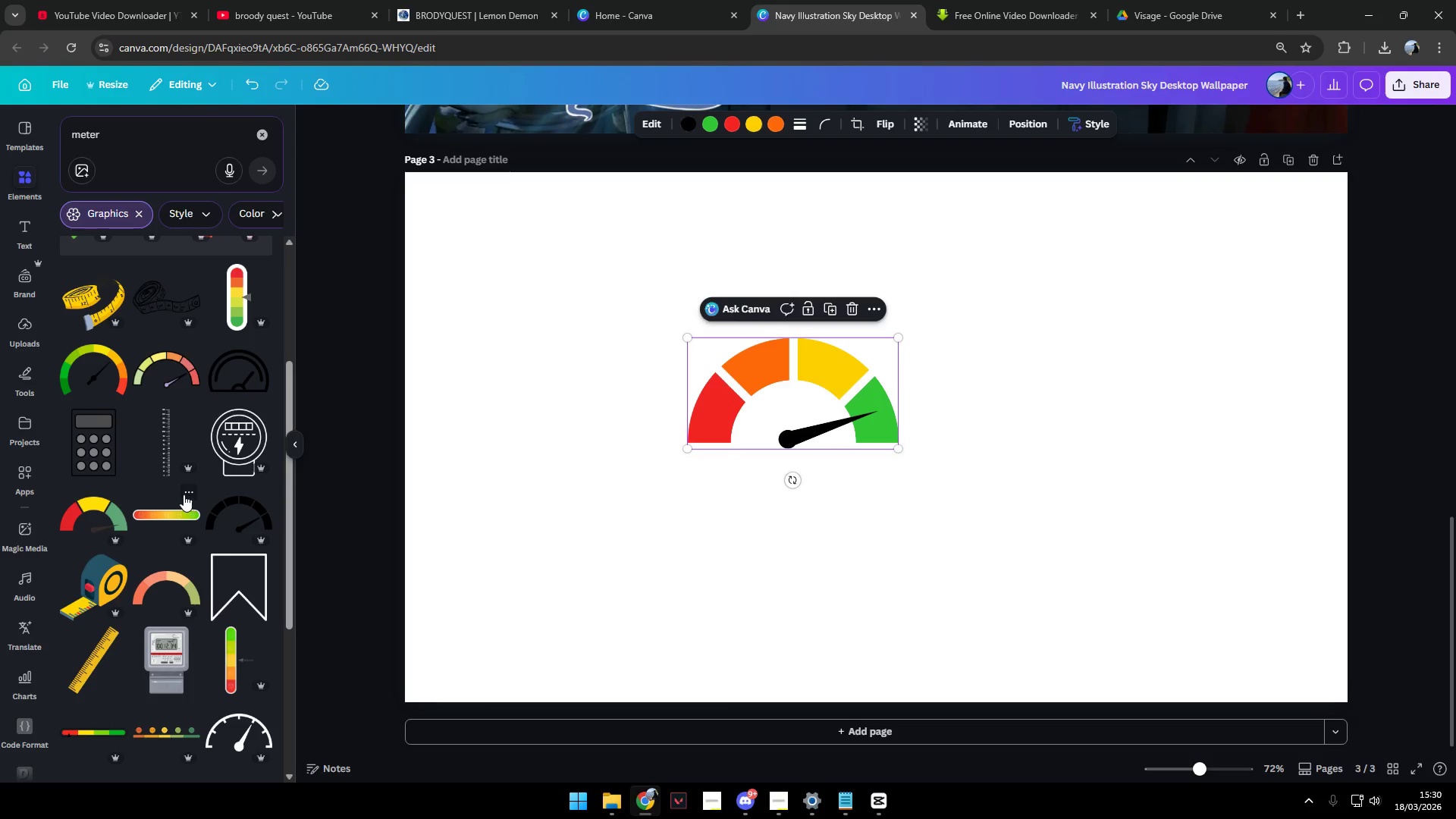 
scroll: coordinate [182, 494], scroll_direction: none, amount: 0.0
 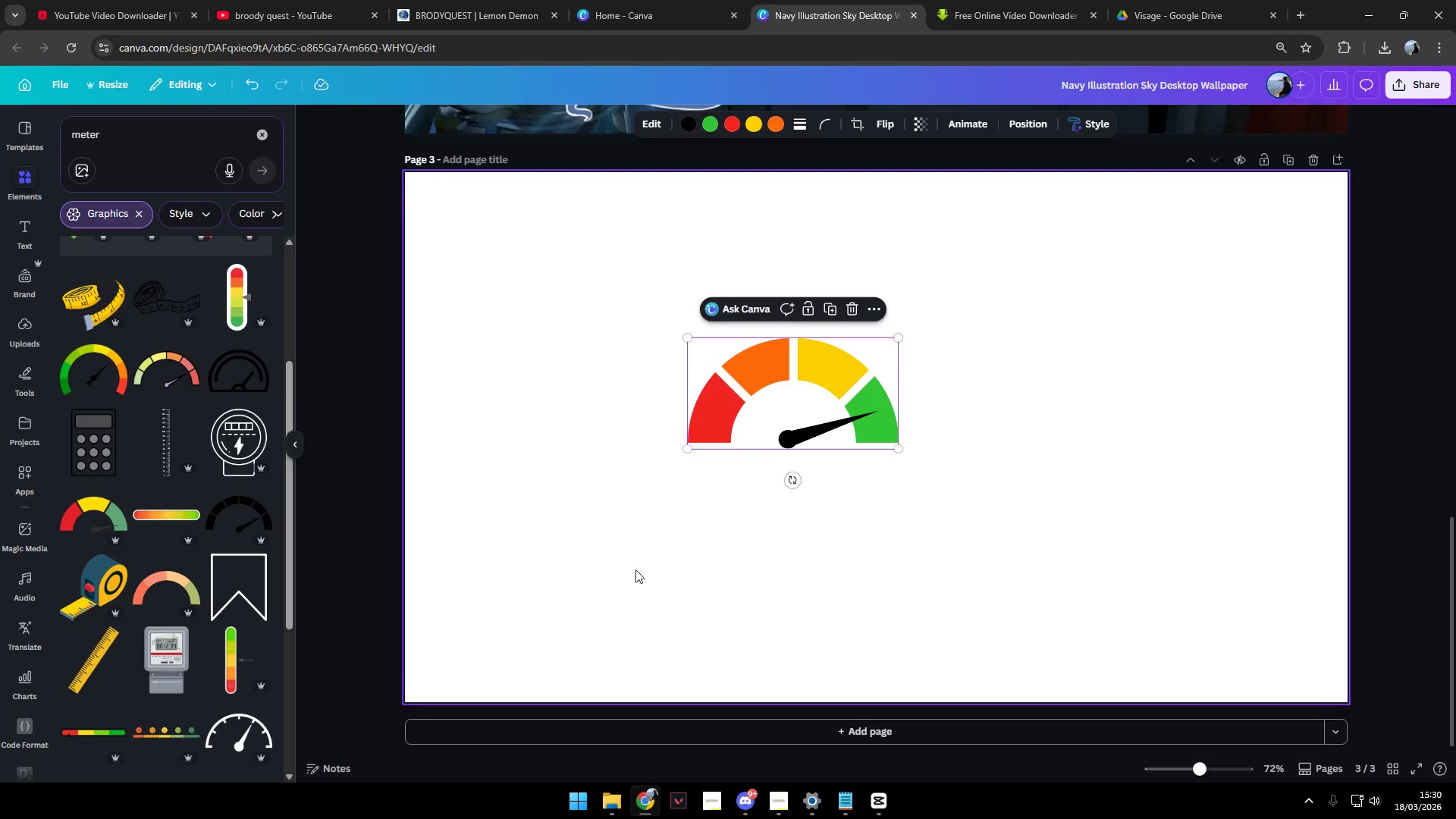 
scroll: coordinate [143, 443], scroll_direction: up, amount: 7.0
 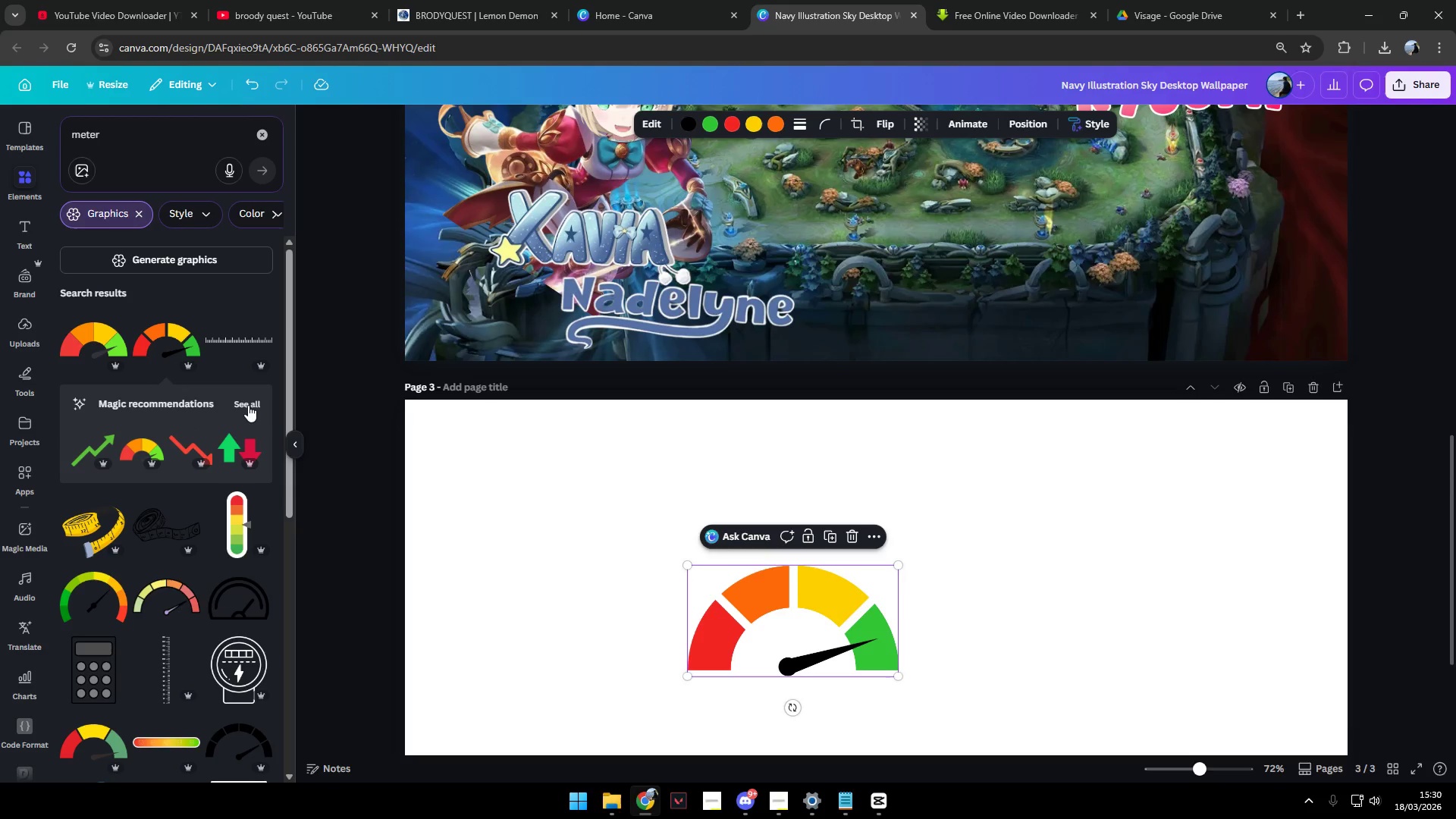 
left_click([248, 405])
 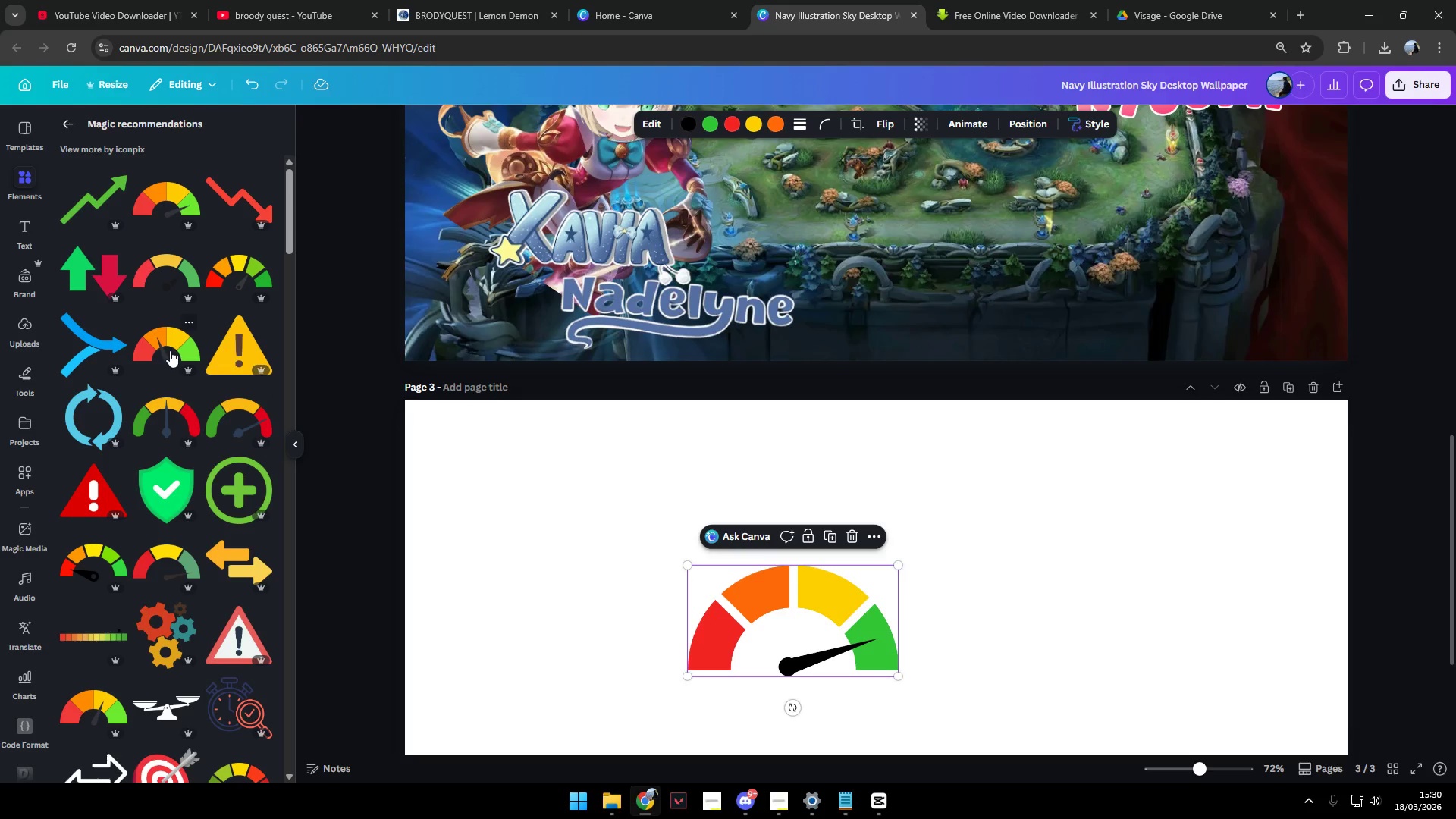 
left_click_drag(start_coordinate=[820, 634], to_coordinate=[593, 514])
 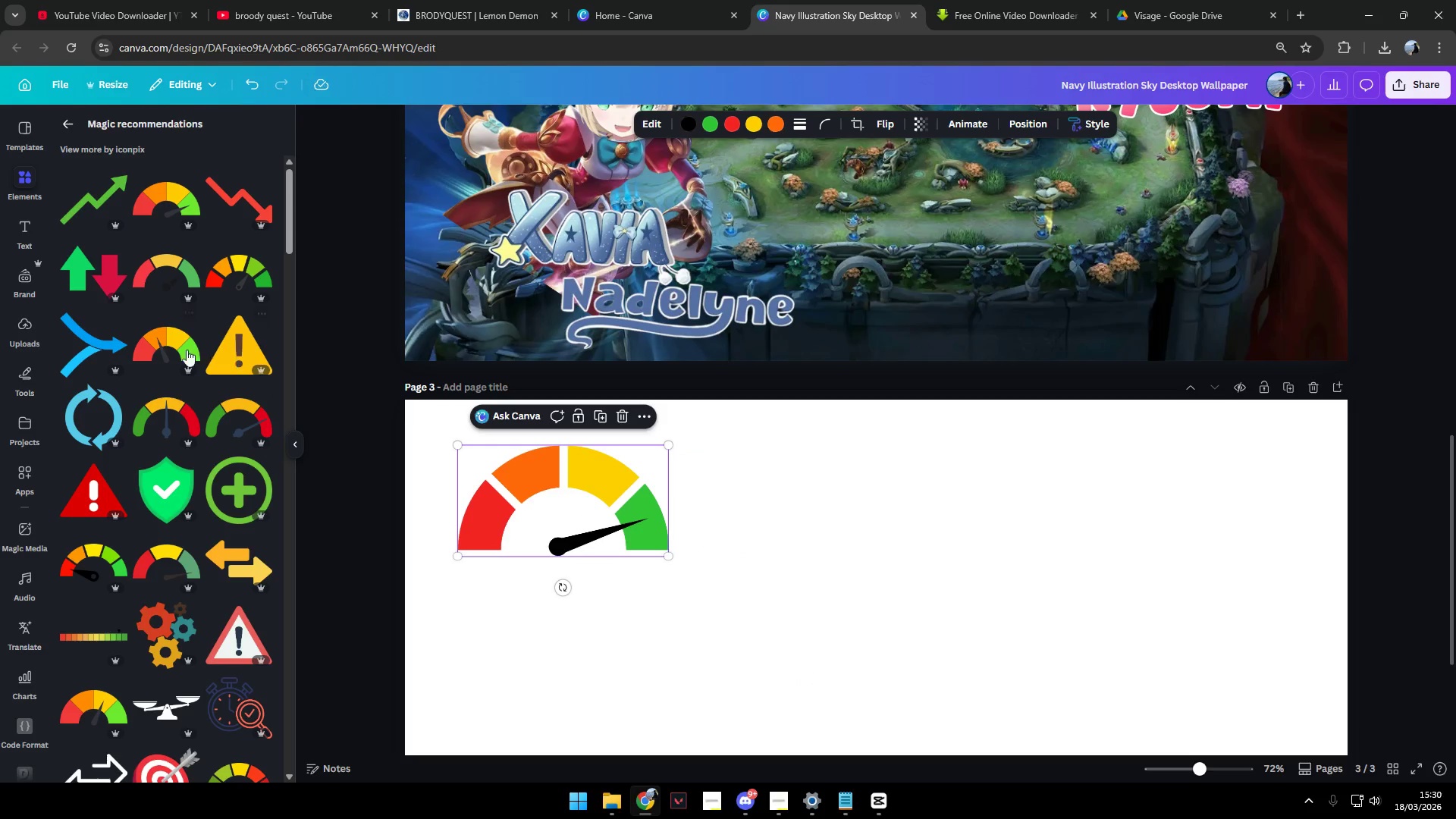 
left_click_drag(start_coordinate=[164, 344], to_coordinate=[761, 474])
 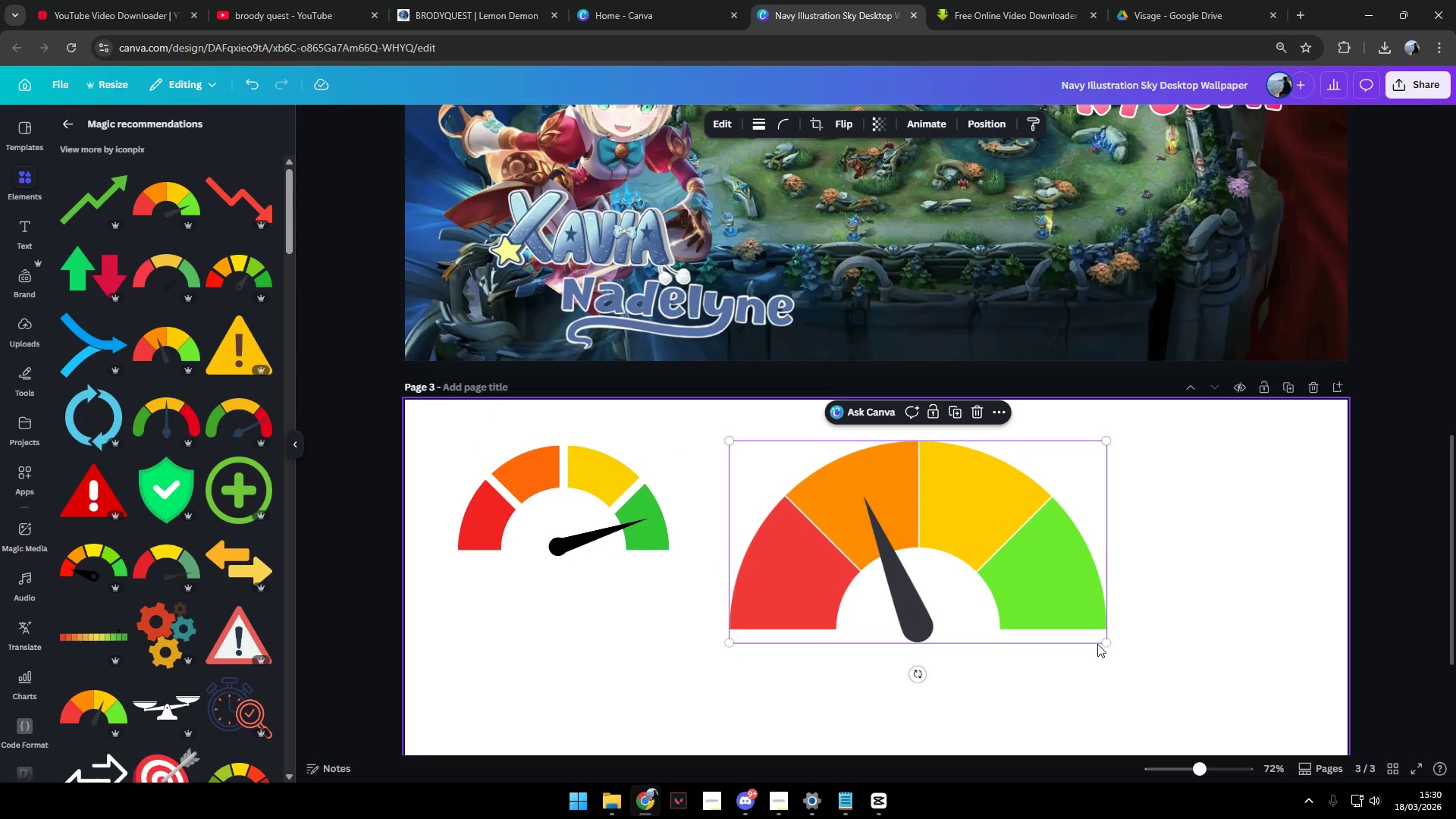 
left_click_drag(start_coordinate=[1106, 645], to_coordinate=[958, 564])
 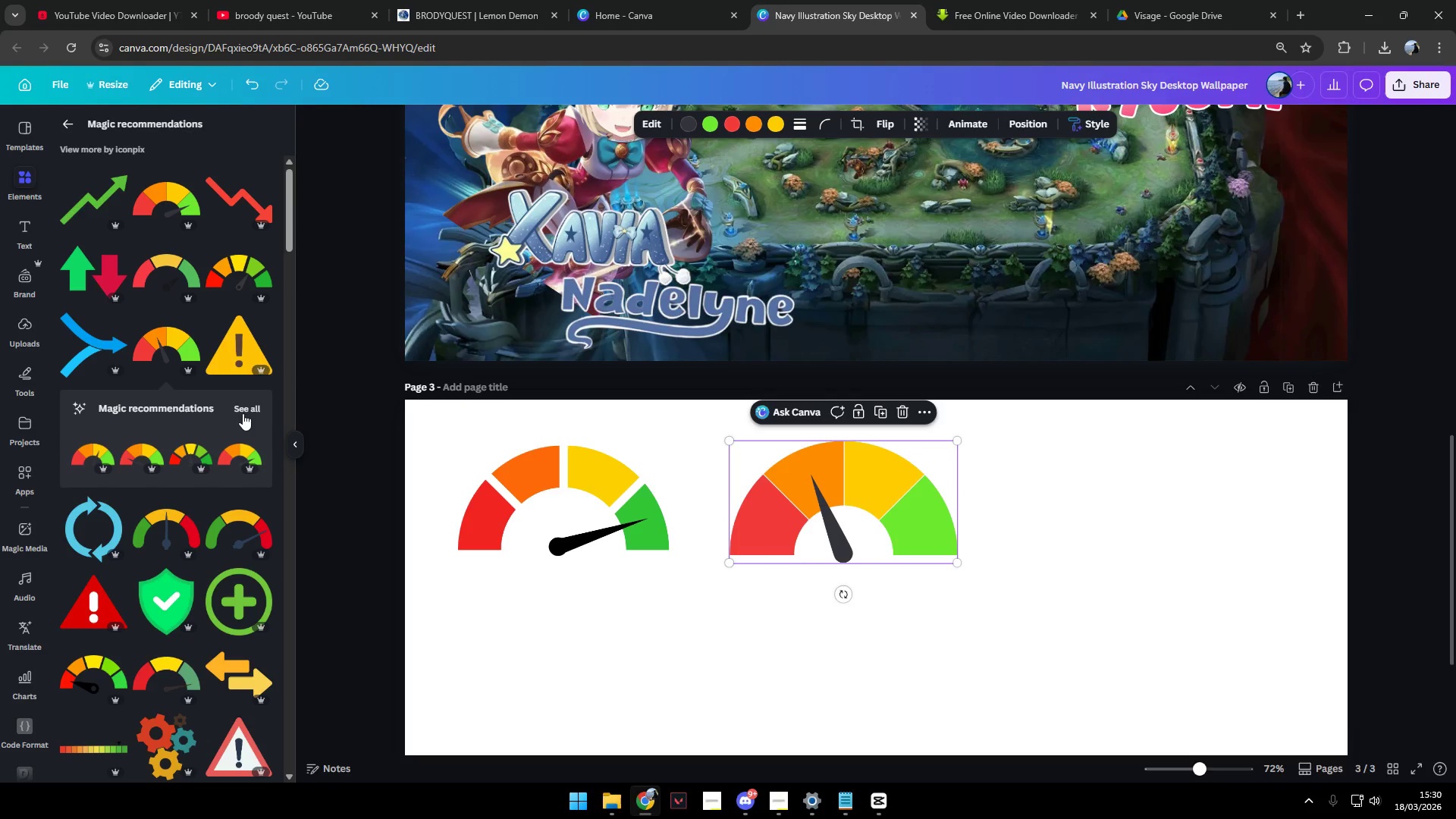 
left_click([243, 402])
 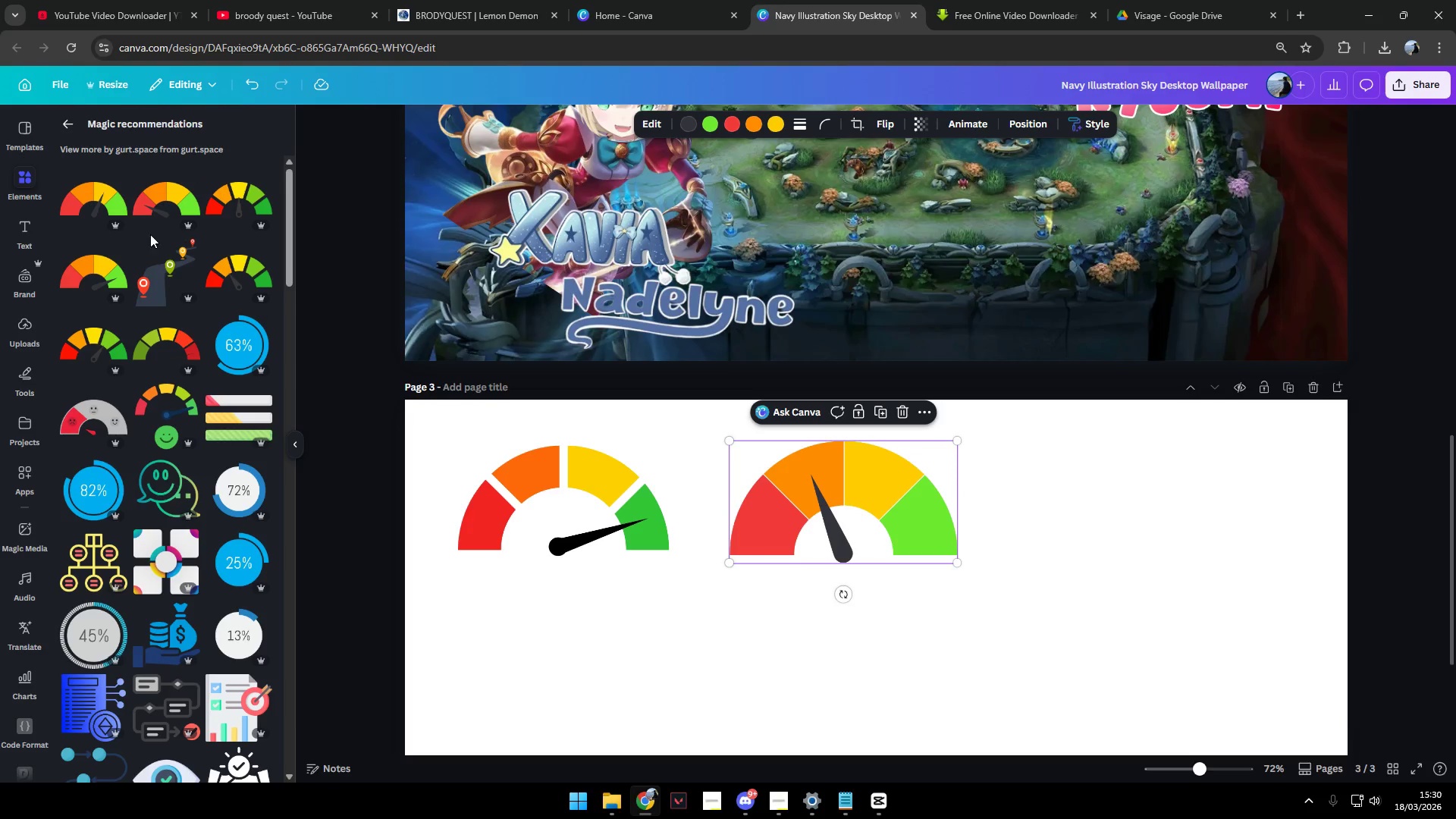 
left_click_drag(start_coordinate=[87, 194], to_coordinate=[715, 600])
 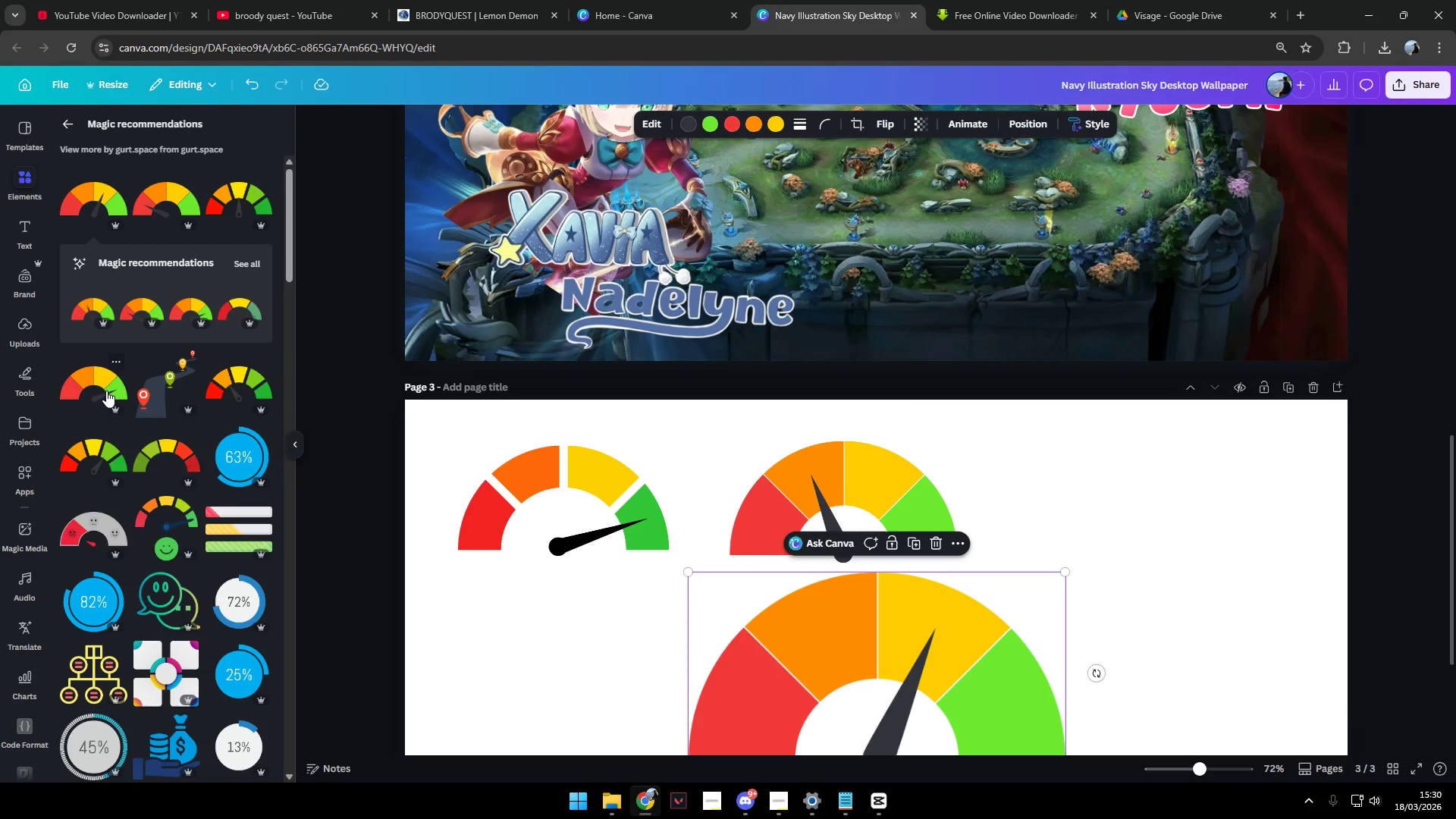 
left_click_drag(start_coordinate=[100, 381], to_coordinate=[1007, 504])
 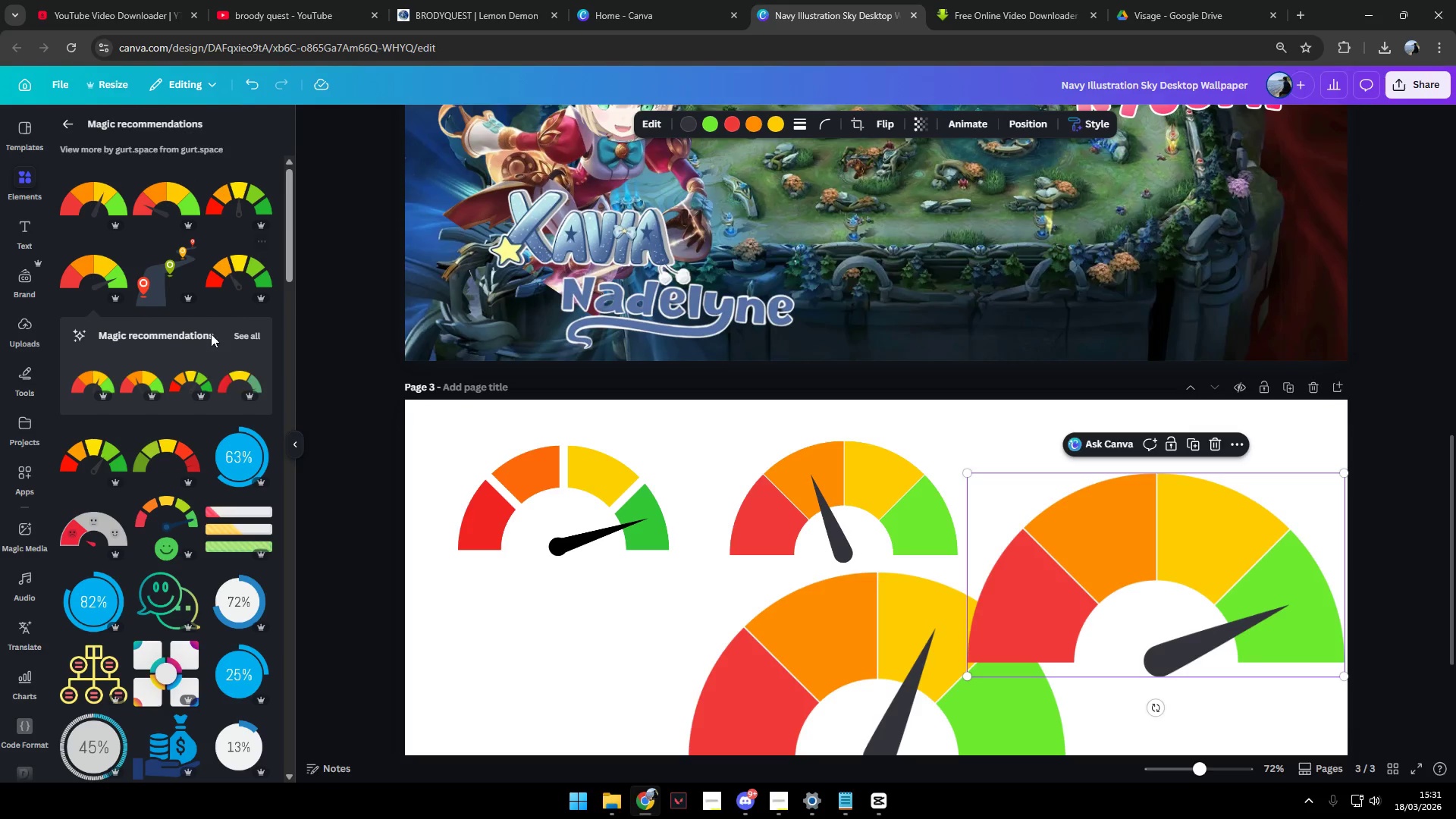 
wait(5.36)
 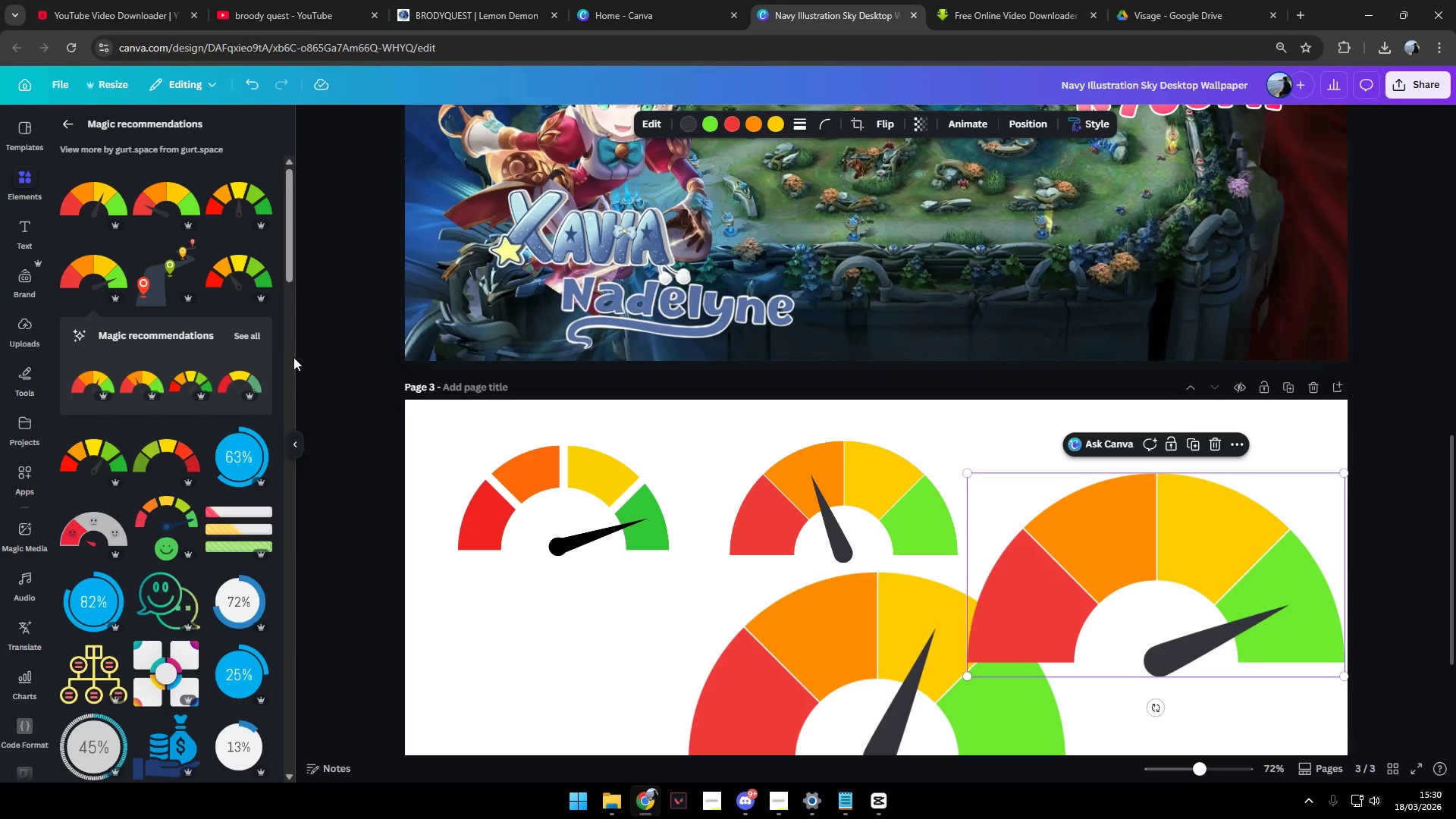 
left_click_drag(start_coordinate=[169, 209], to_coordinate=[598, 564])
 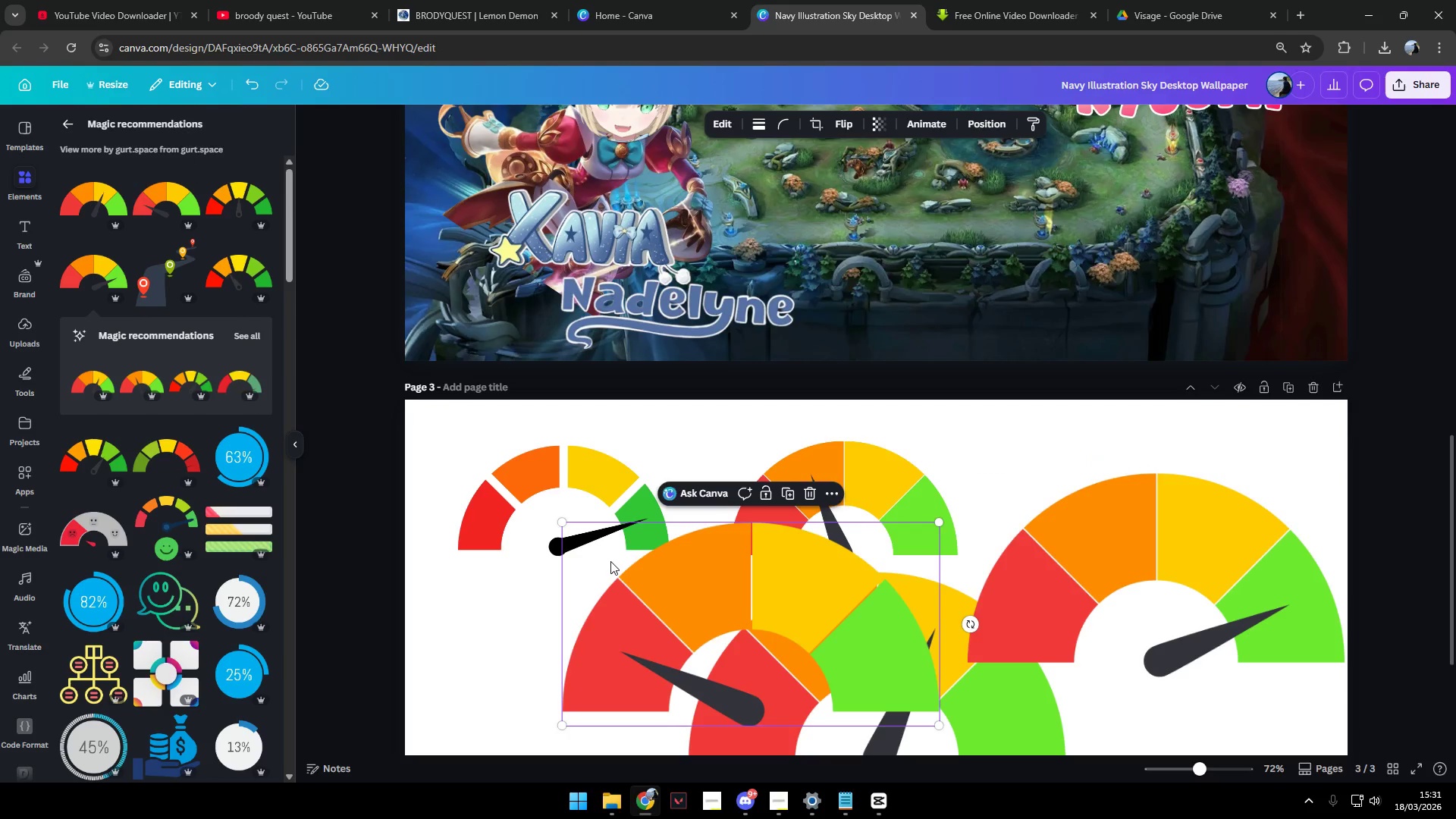 
left_click([530, 435])
 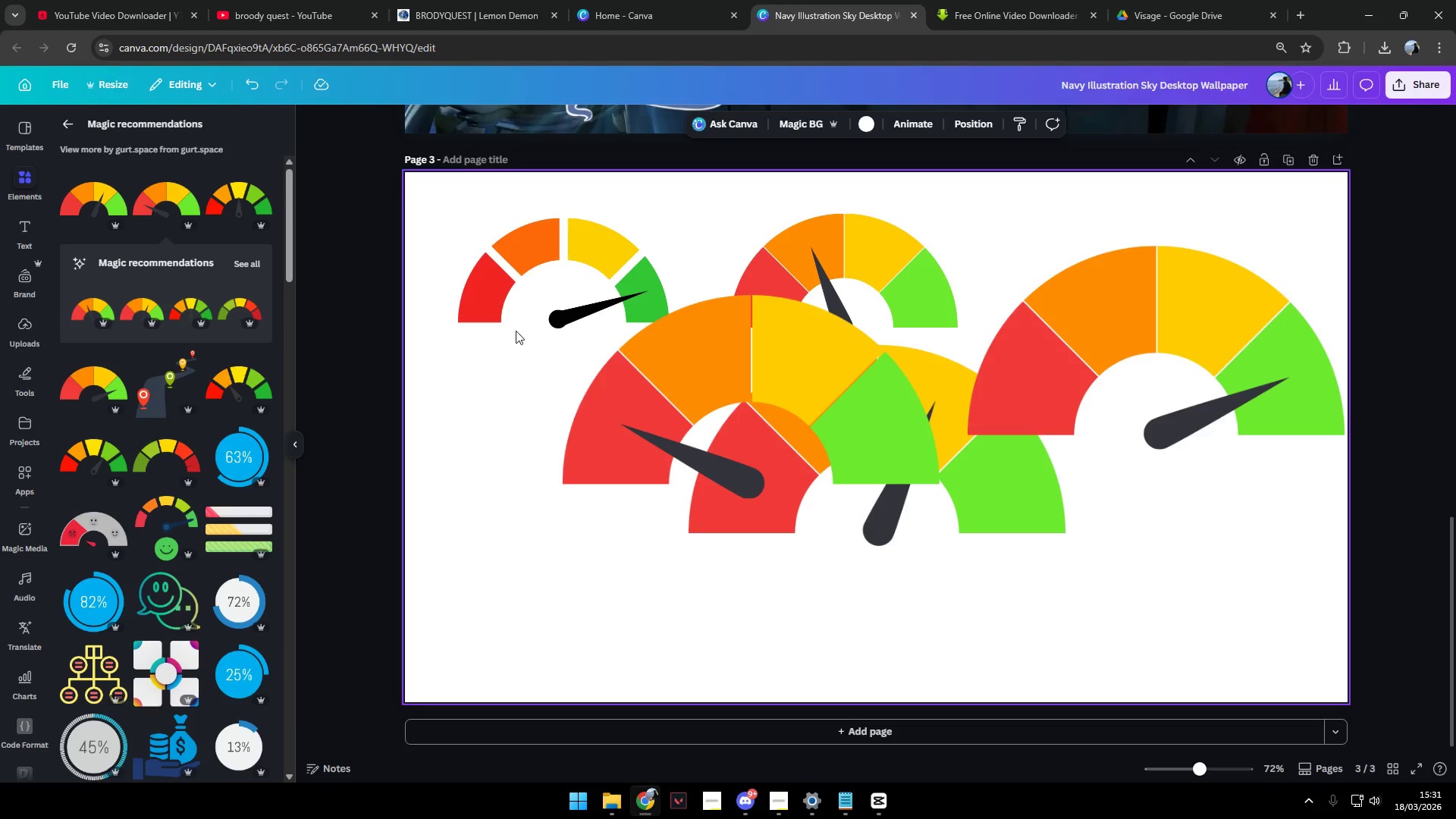 
scroll: coordinate [611, 561], scroll_direction: down, amount: 4.0
 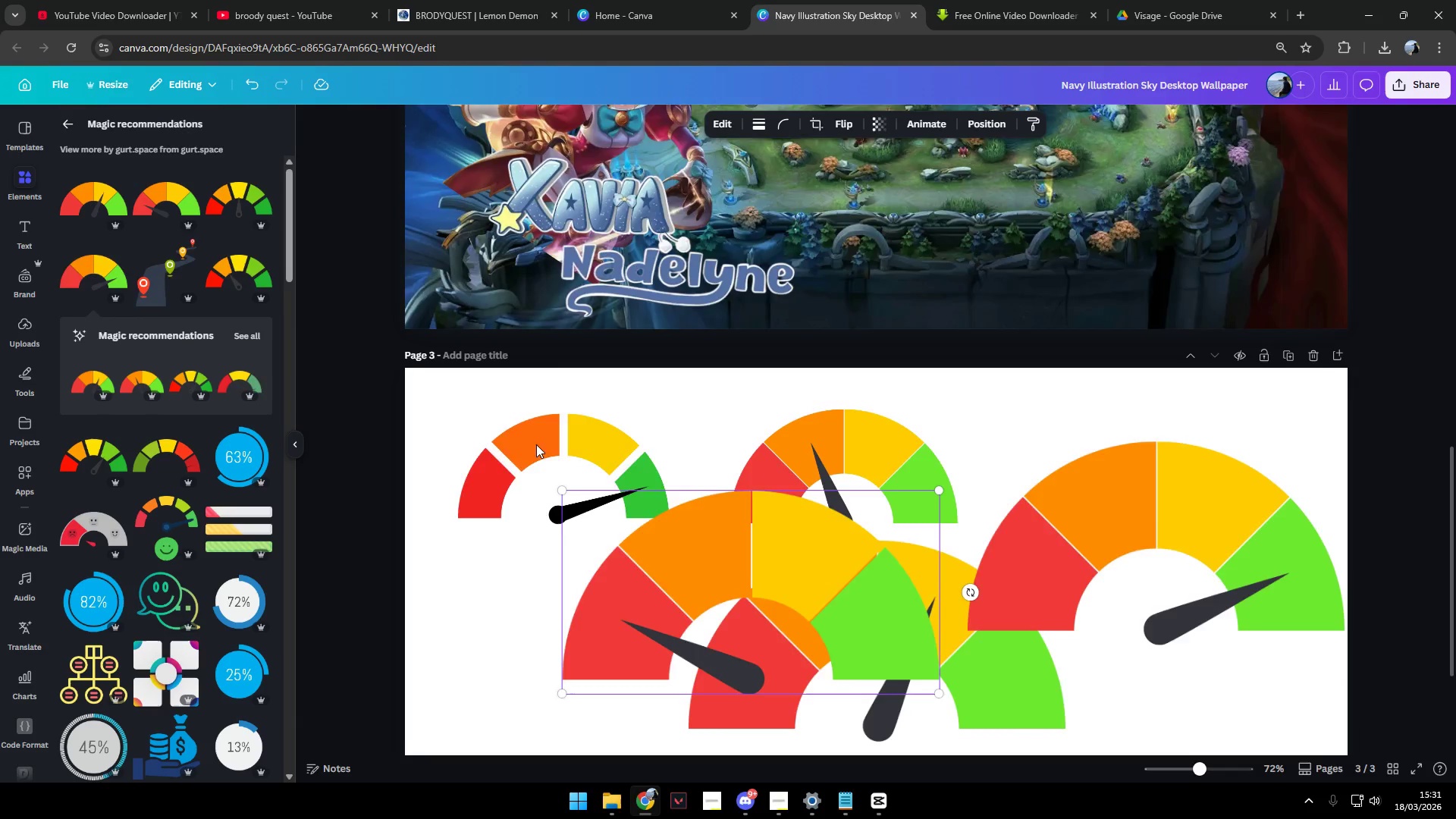 
left_click([507, 294])
 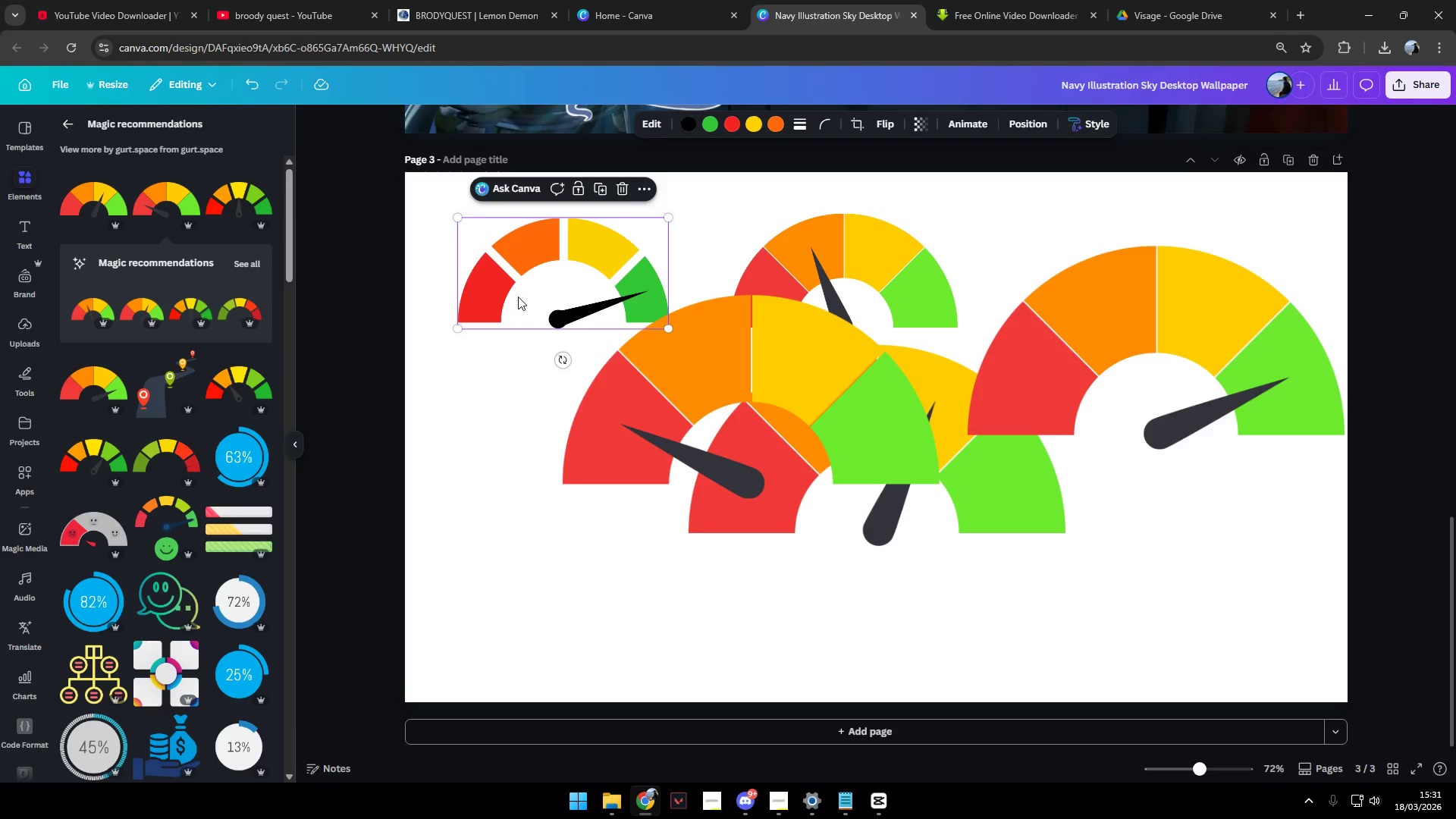 
key(Equal)
 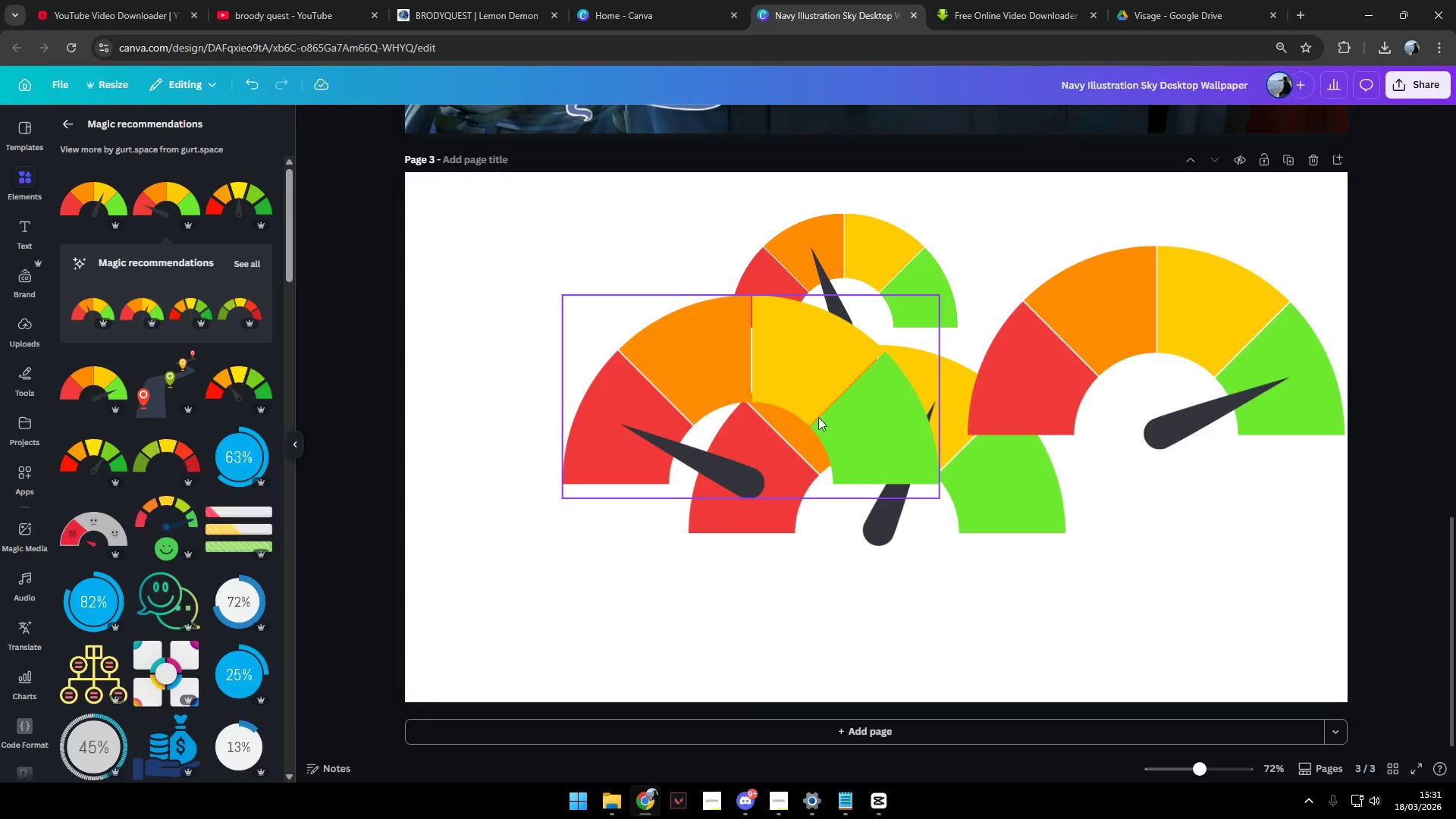 
key(Backspace)
 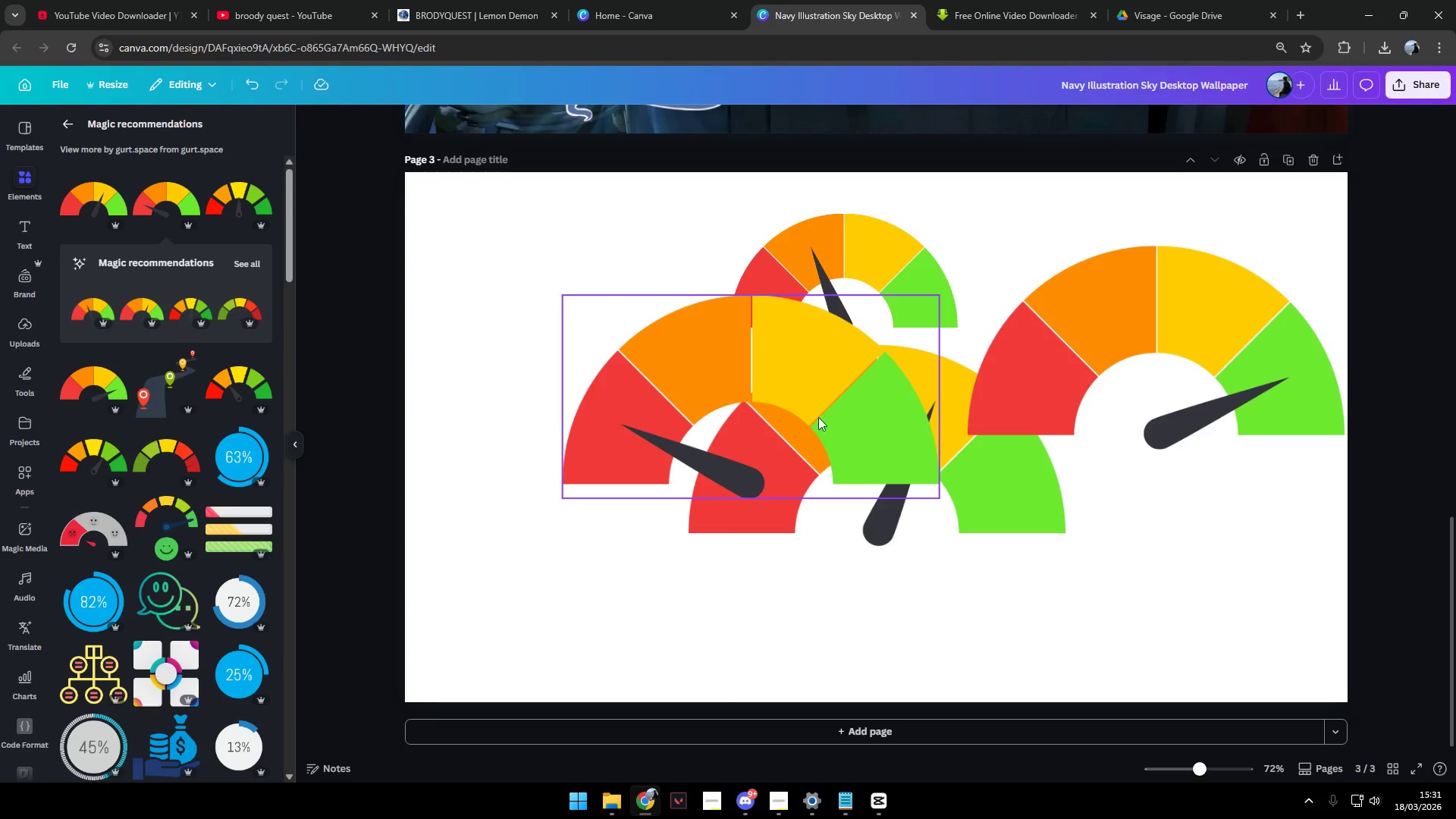 
left_click_drag(start_coordinate=[817, 402], to_coordinate=[711, 335])
 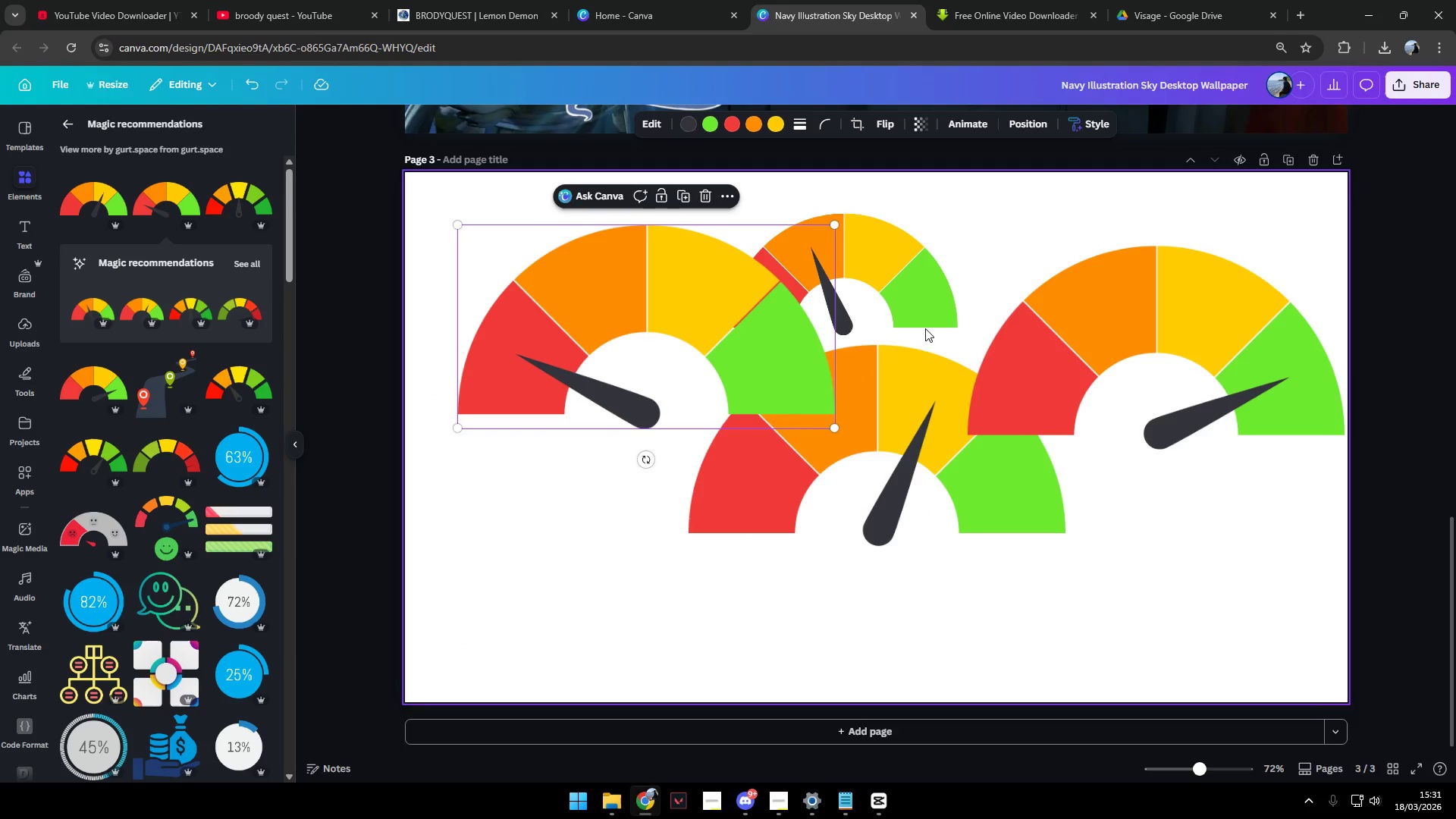 
left_click([930, 294])
 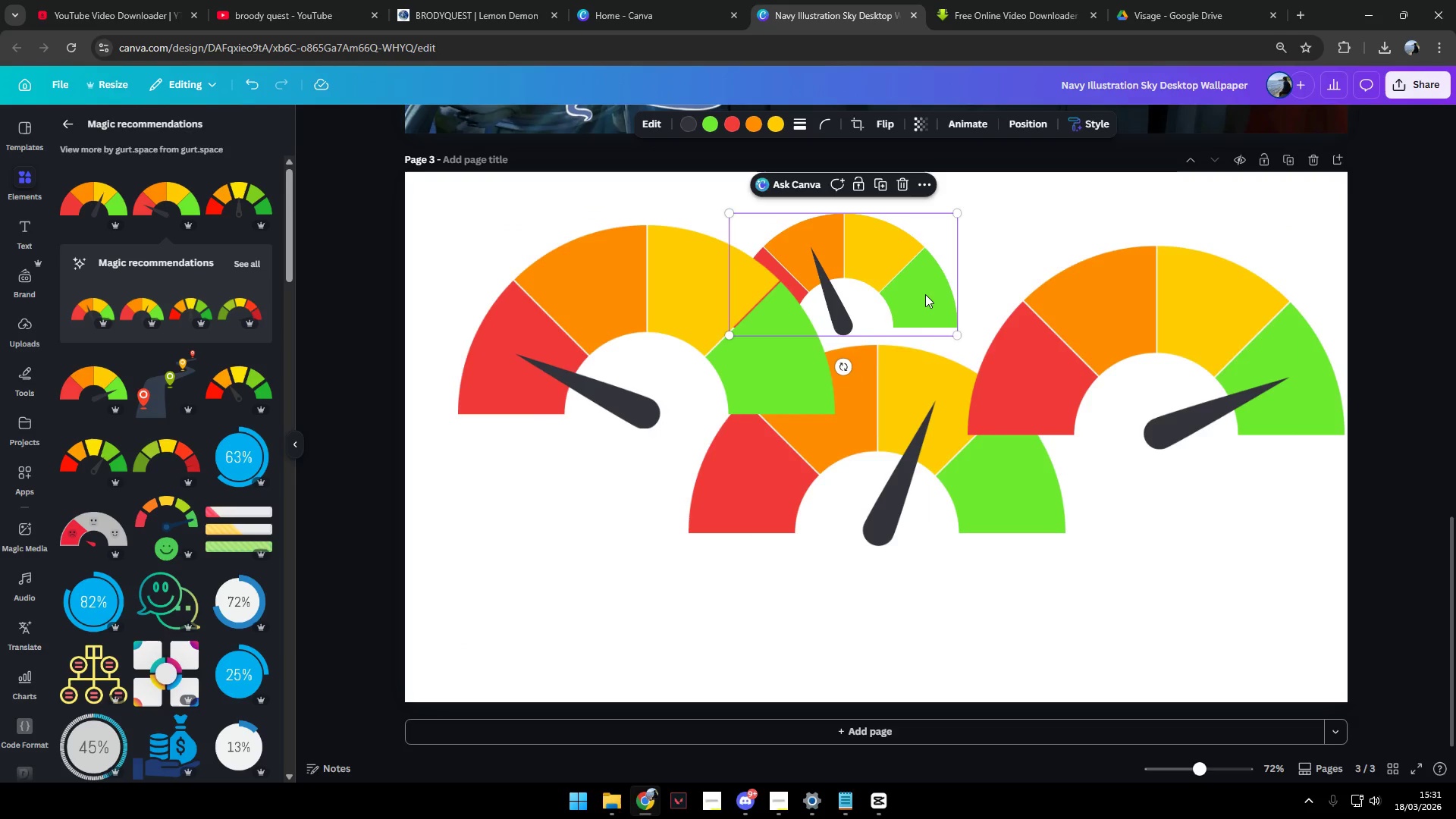 
left_click_drag(start_coordinate=[923, 292], to_coordinate=[652, 307])
 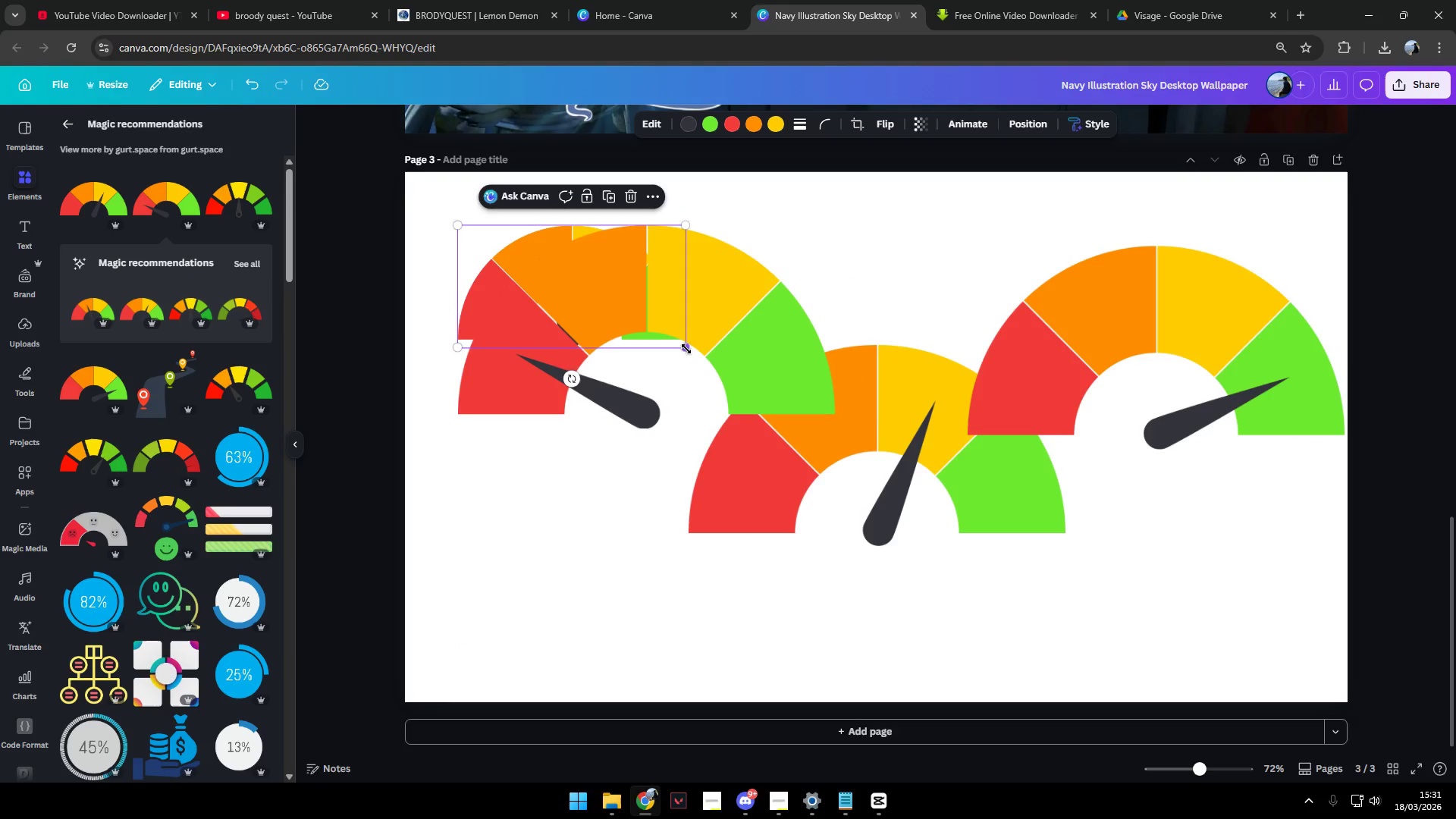 
left_click_drag(start_coordinate=[686, 349], to_coordinate=[846, 419])
 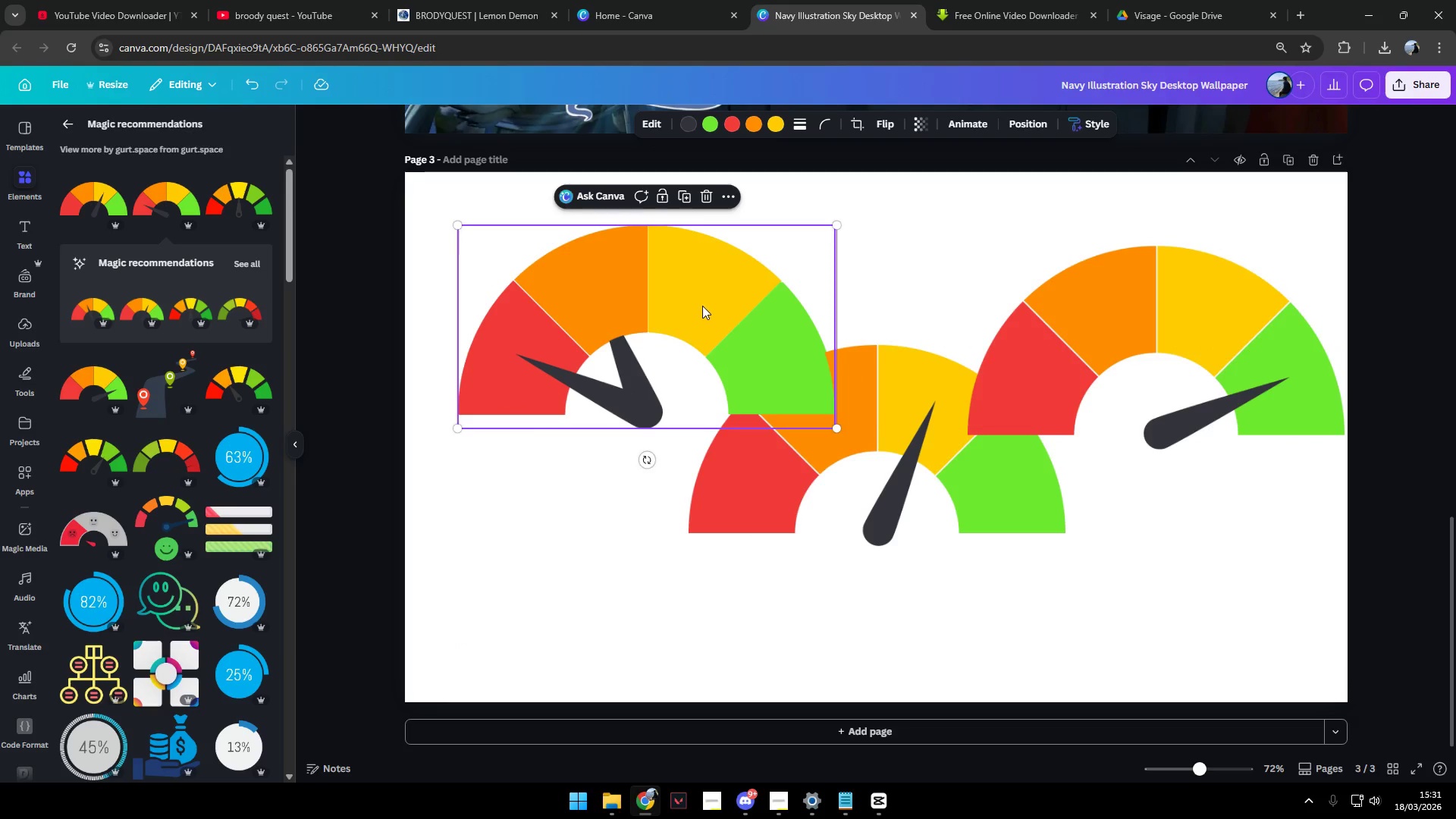 
left_click_drag(start_coordinate=[702, 306], to_coordinate=[695, 522])
 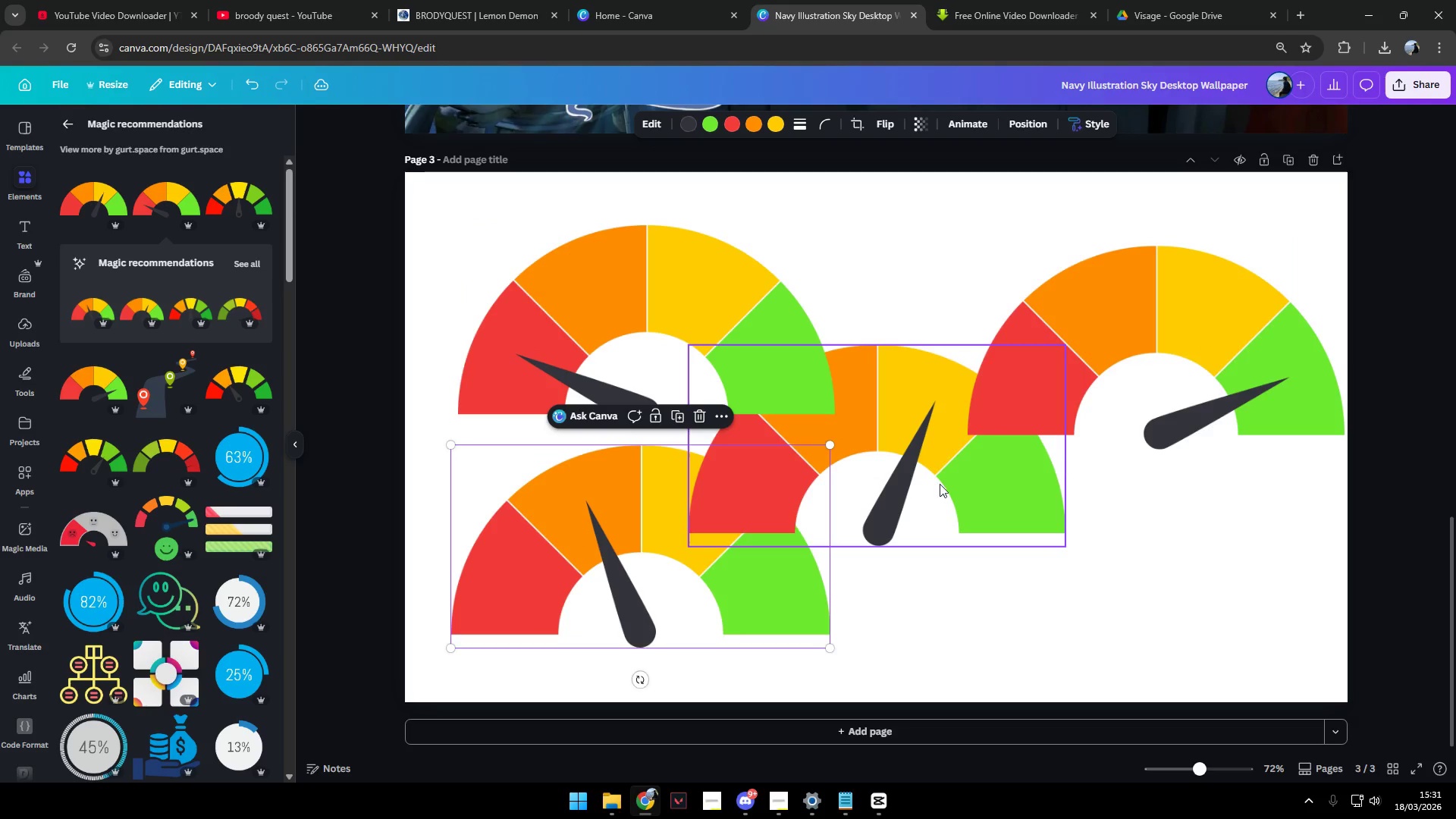 
left_click([950, 480])
 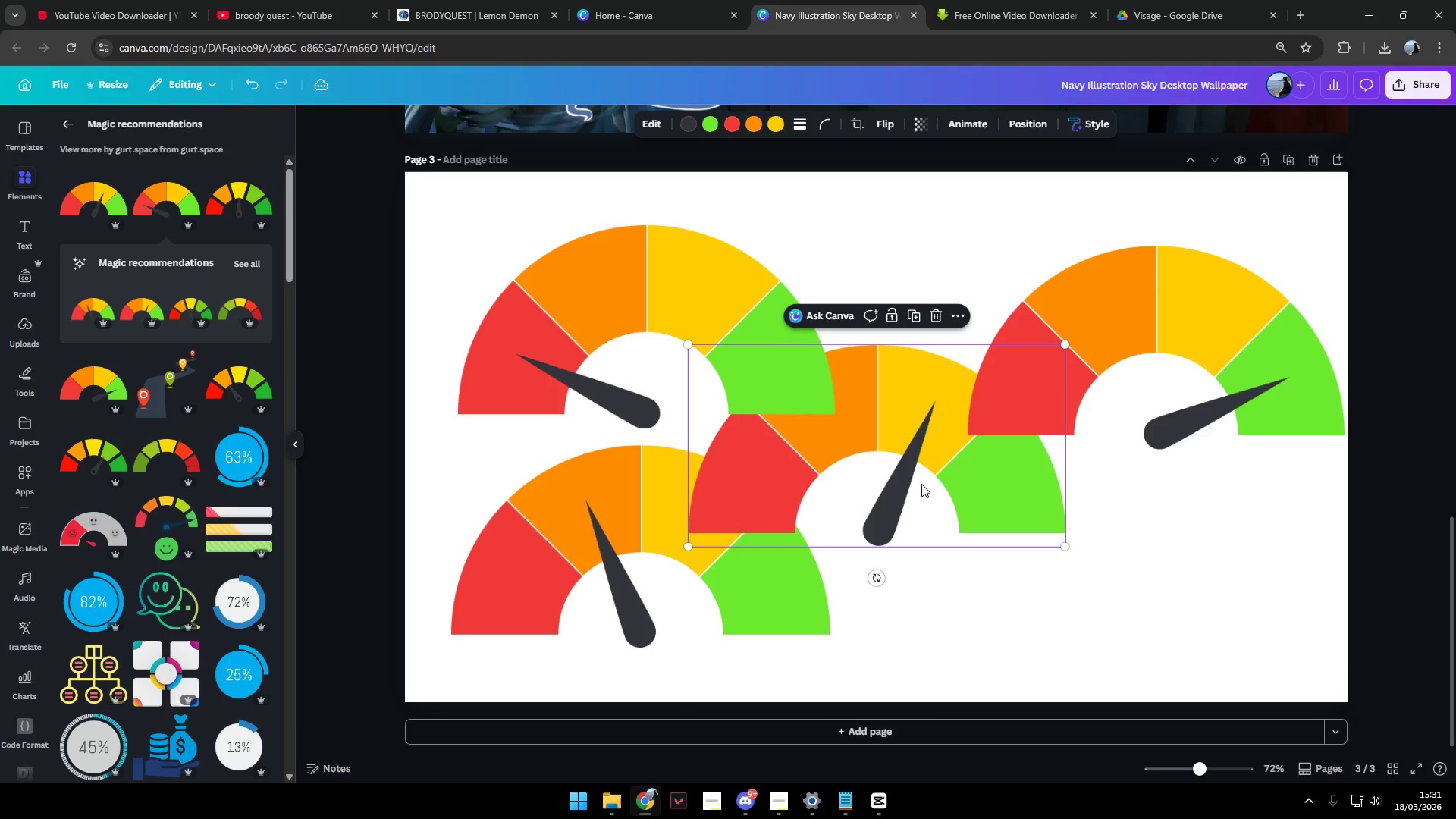 
left_click_drag(start_coordinate=[916, 485], to_coordinate=[1147, 366])
 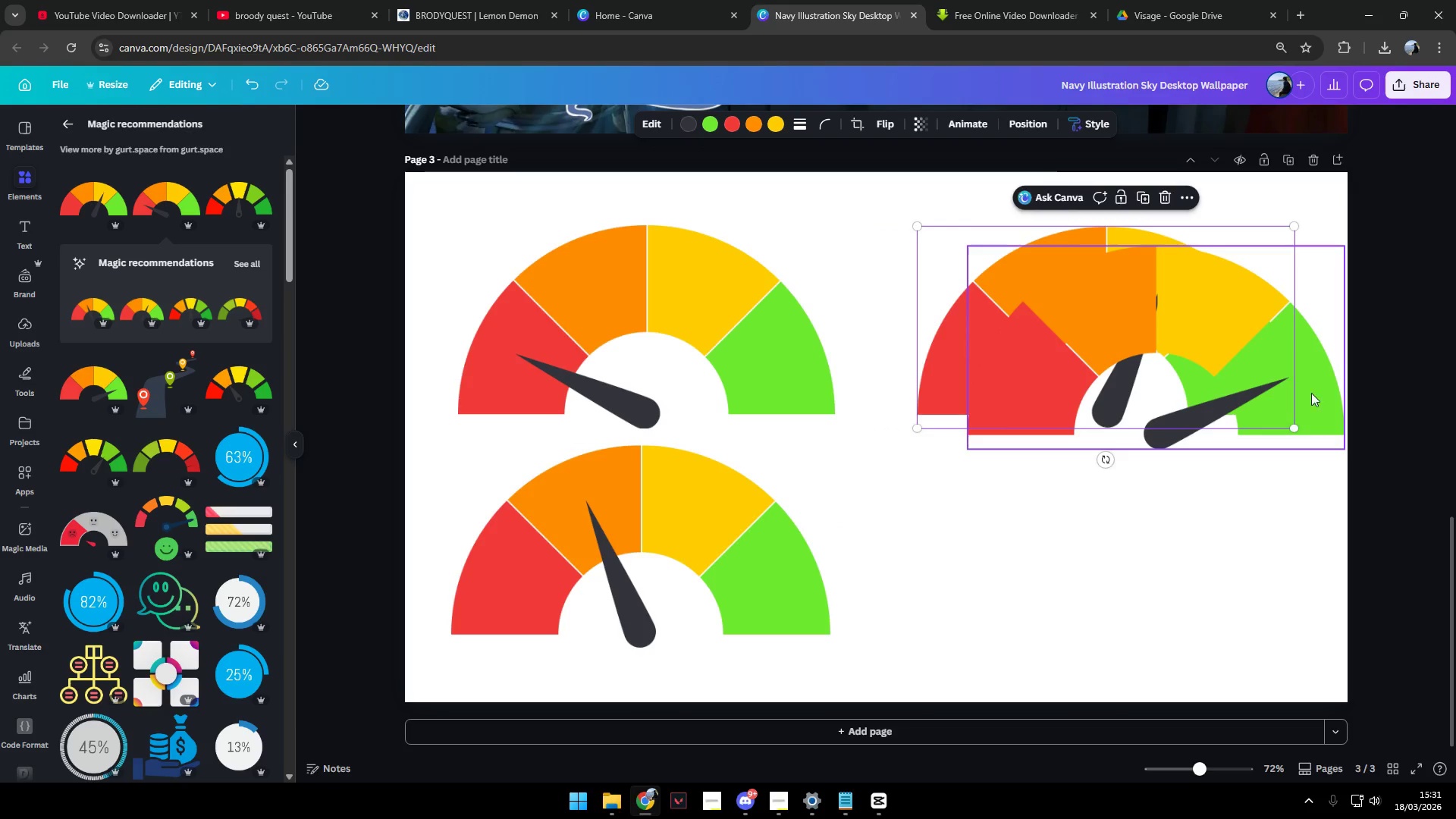 
left_click([1316, 393])
 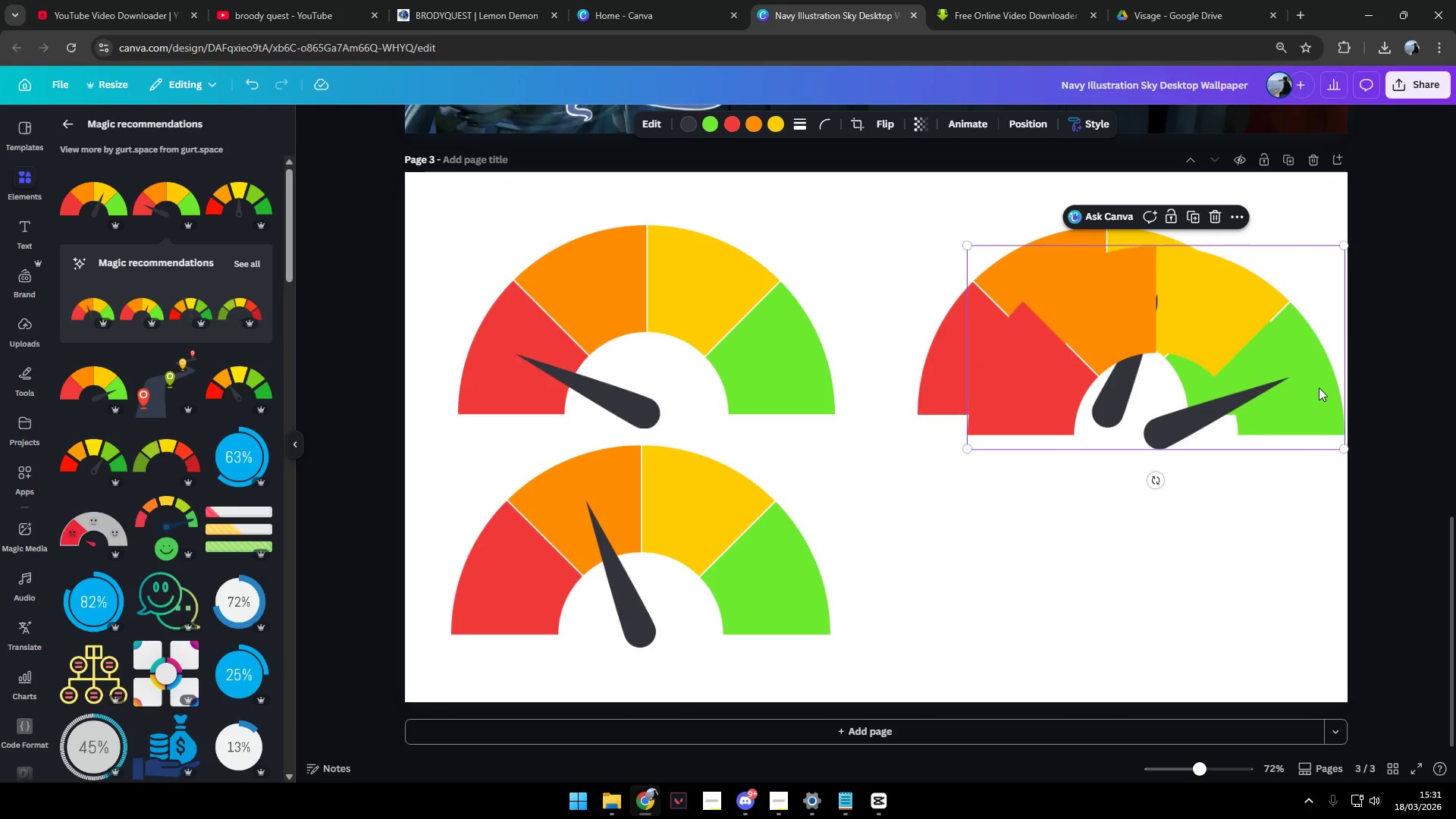 
left_click_drag(start_coordinate=[1319, 388], to_coordinate=[1272, 587])
 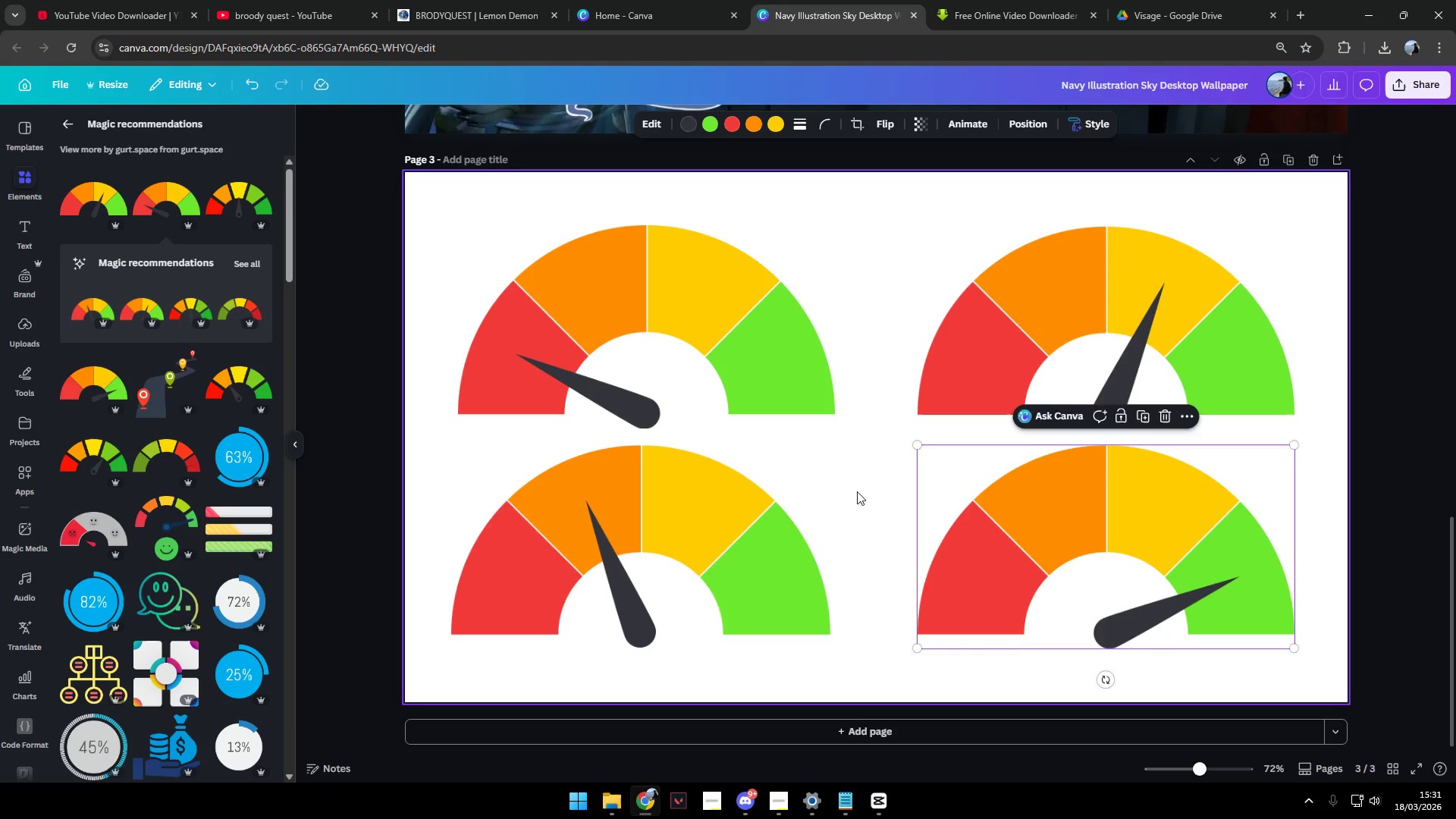 
left_click([856, 491])
 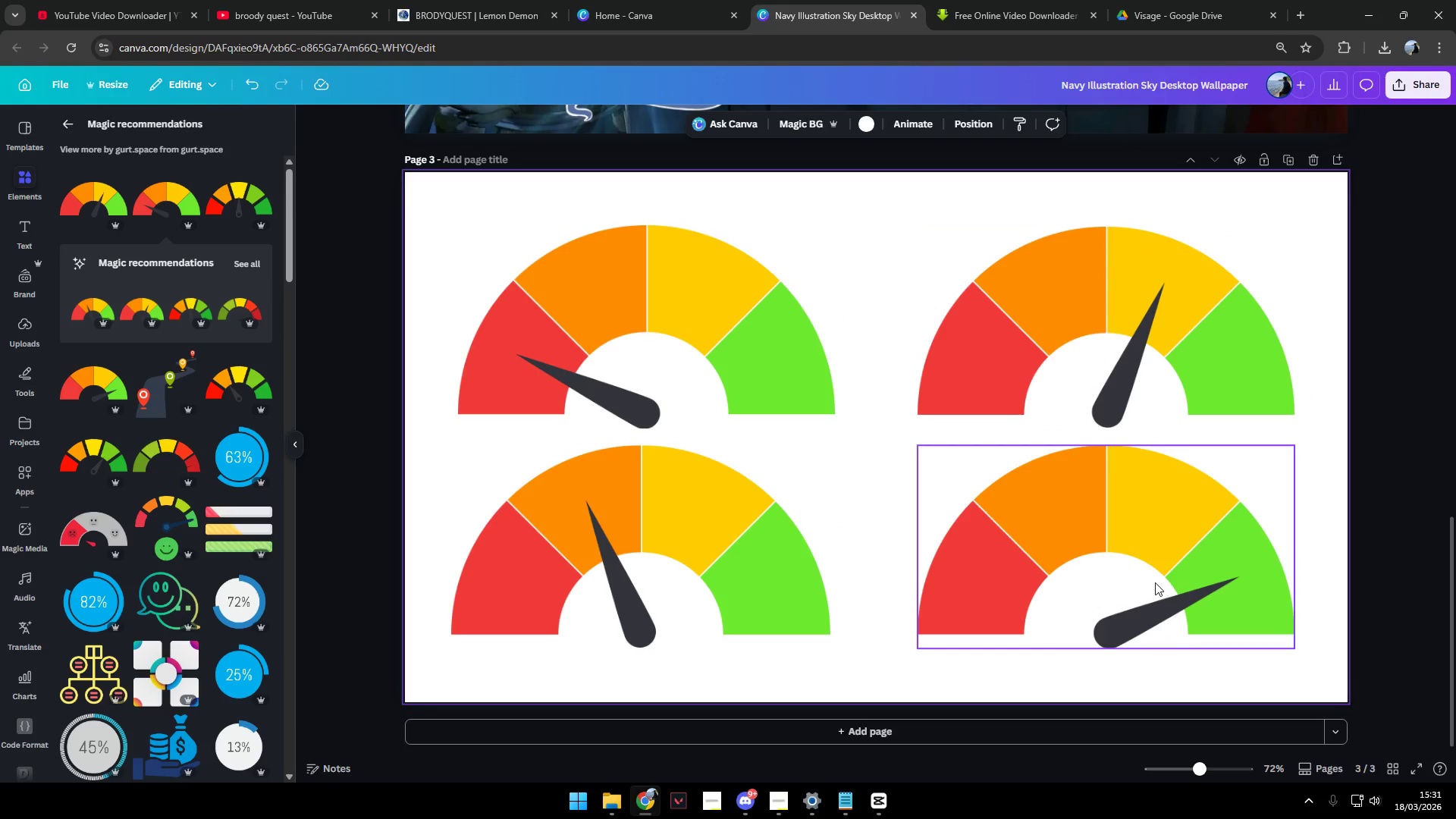 
left_click_drag(start_coordinate=[1155, 582], to_coordinate=[667, 423])
 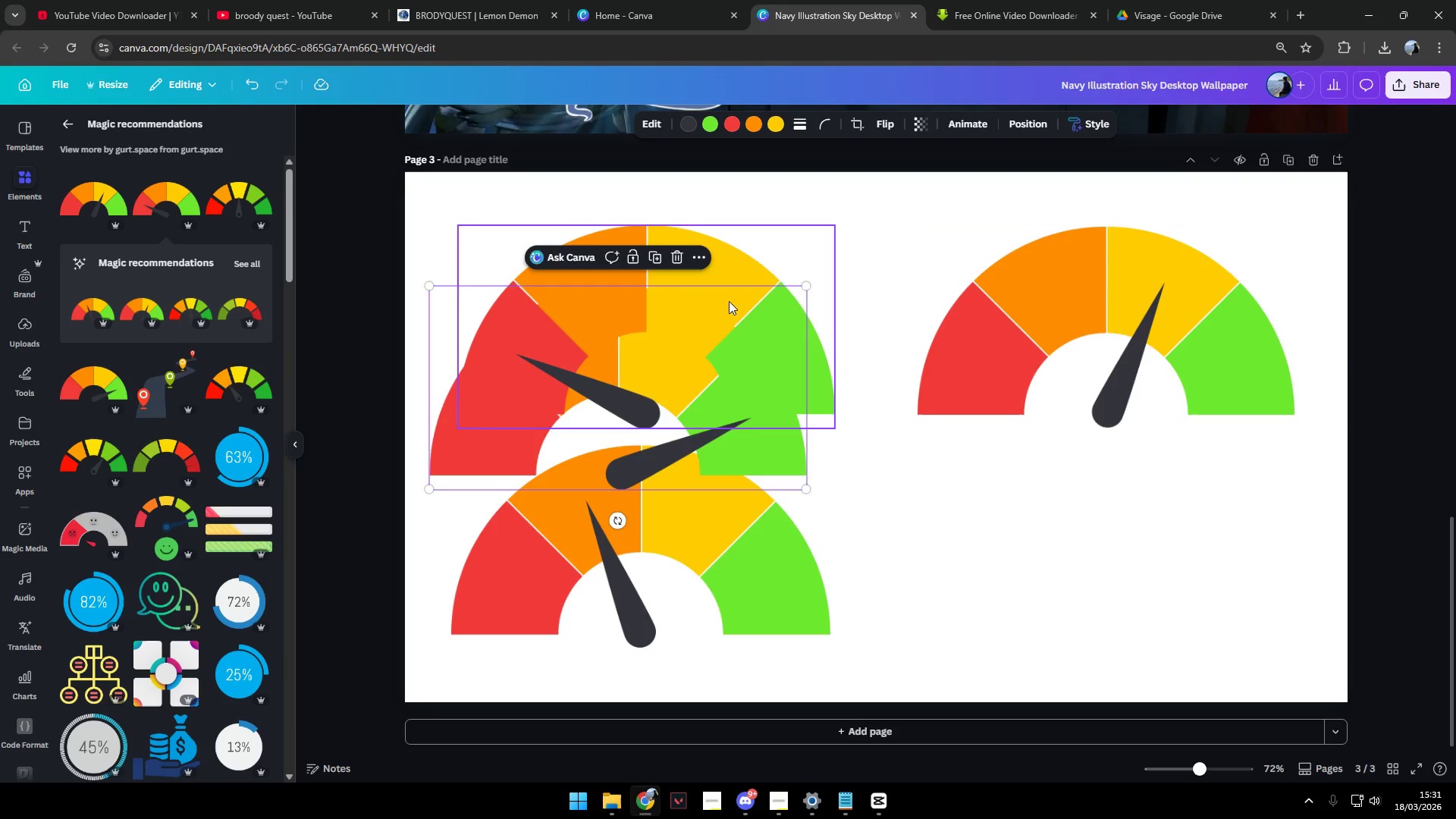 
left_click_drag(start_coordinate=[757, 243], to_coordinate=[1214, 466])
 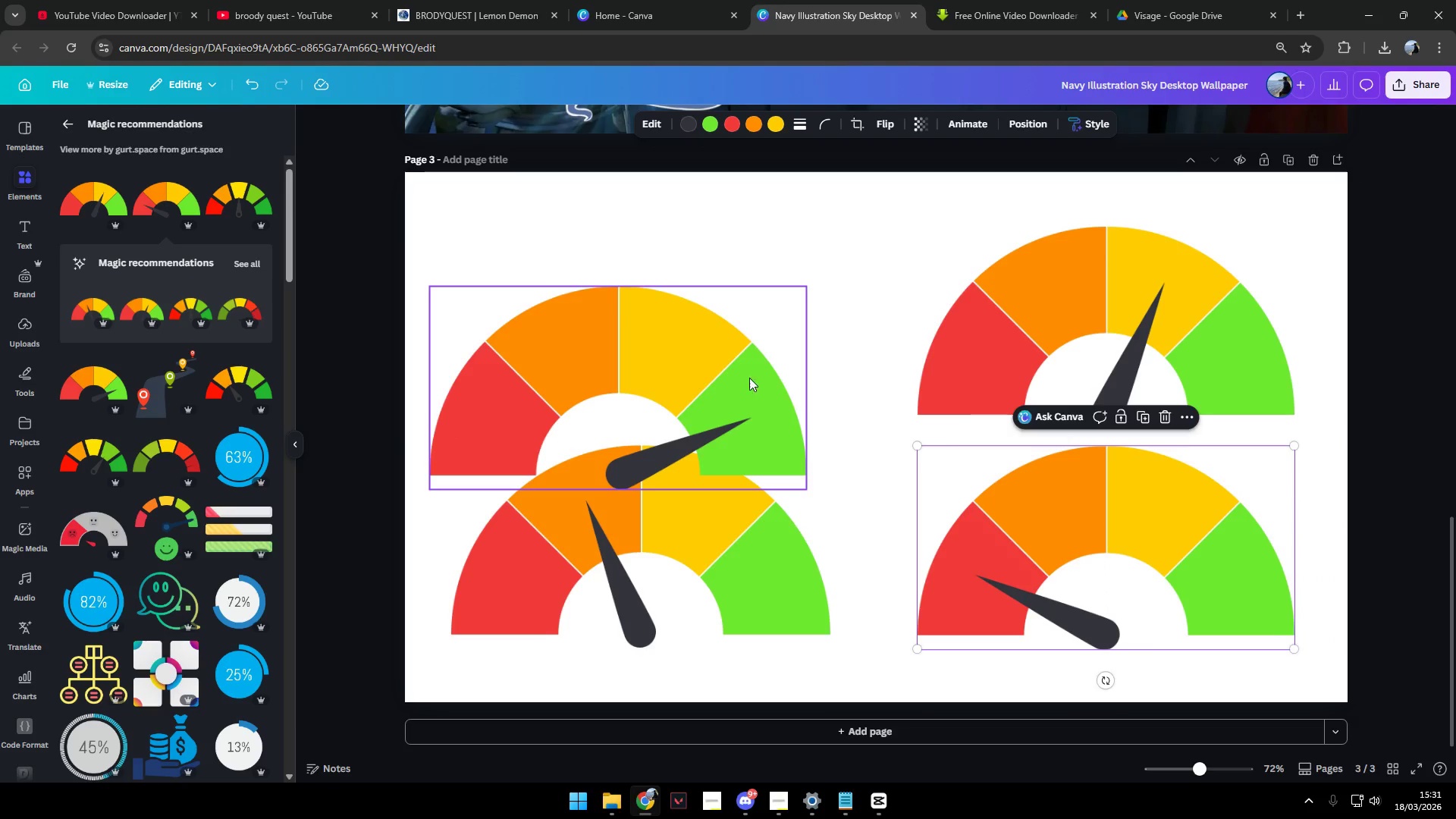 
left_click_drag(start_coordinate=[731, 375], to_coordinate=[762, 315])
 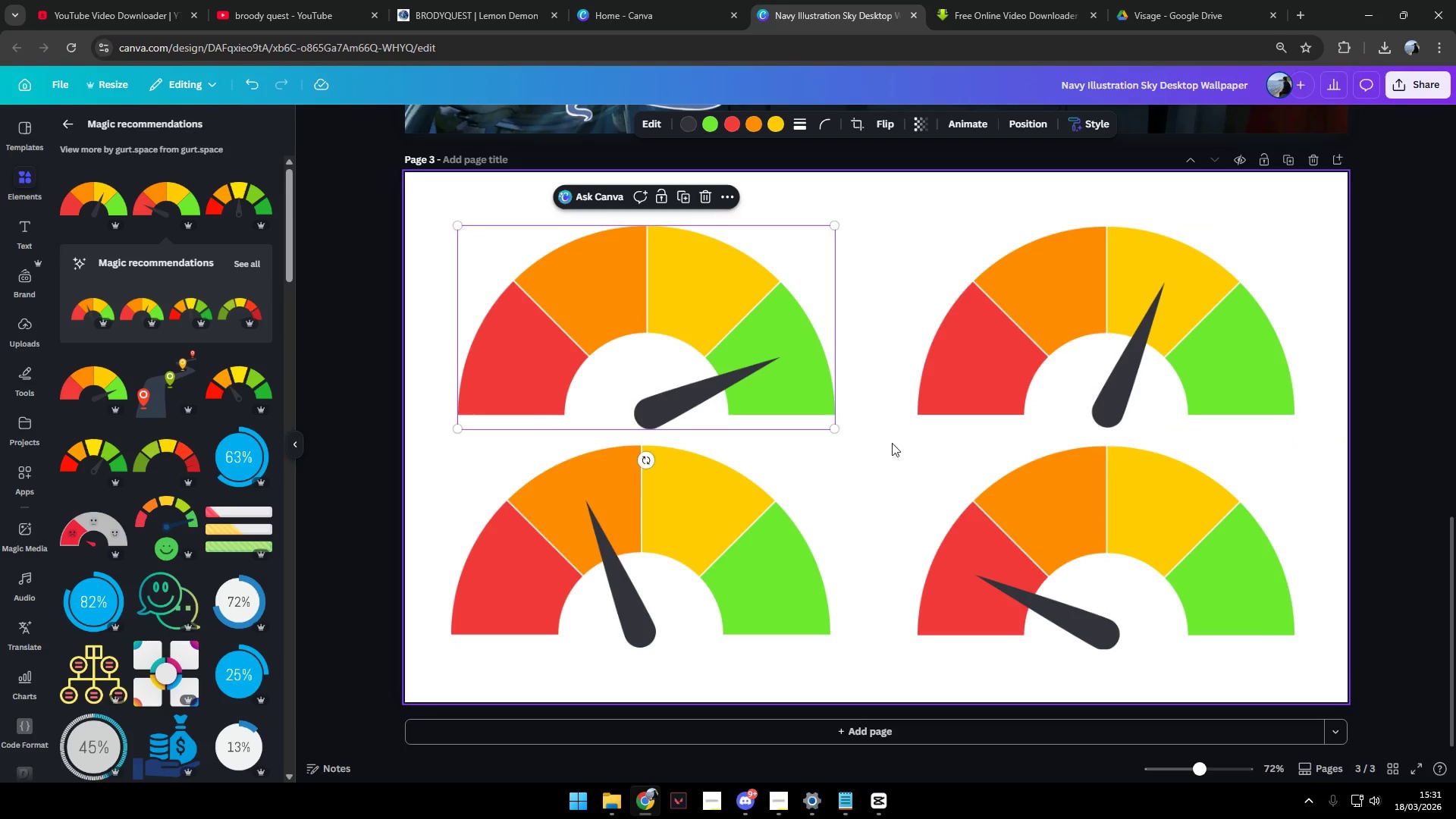 
left_click([893, 460])
 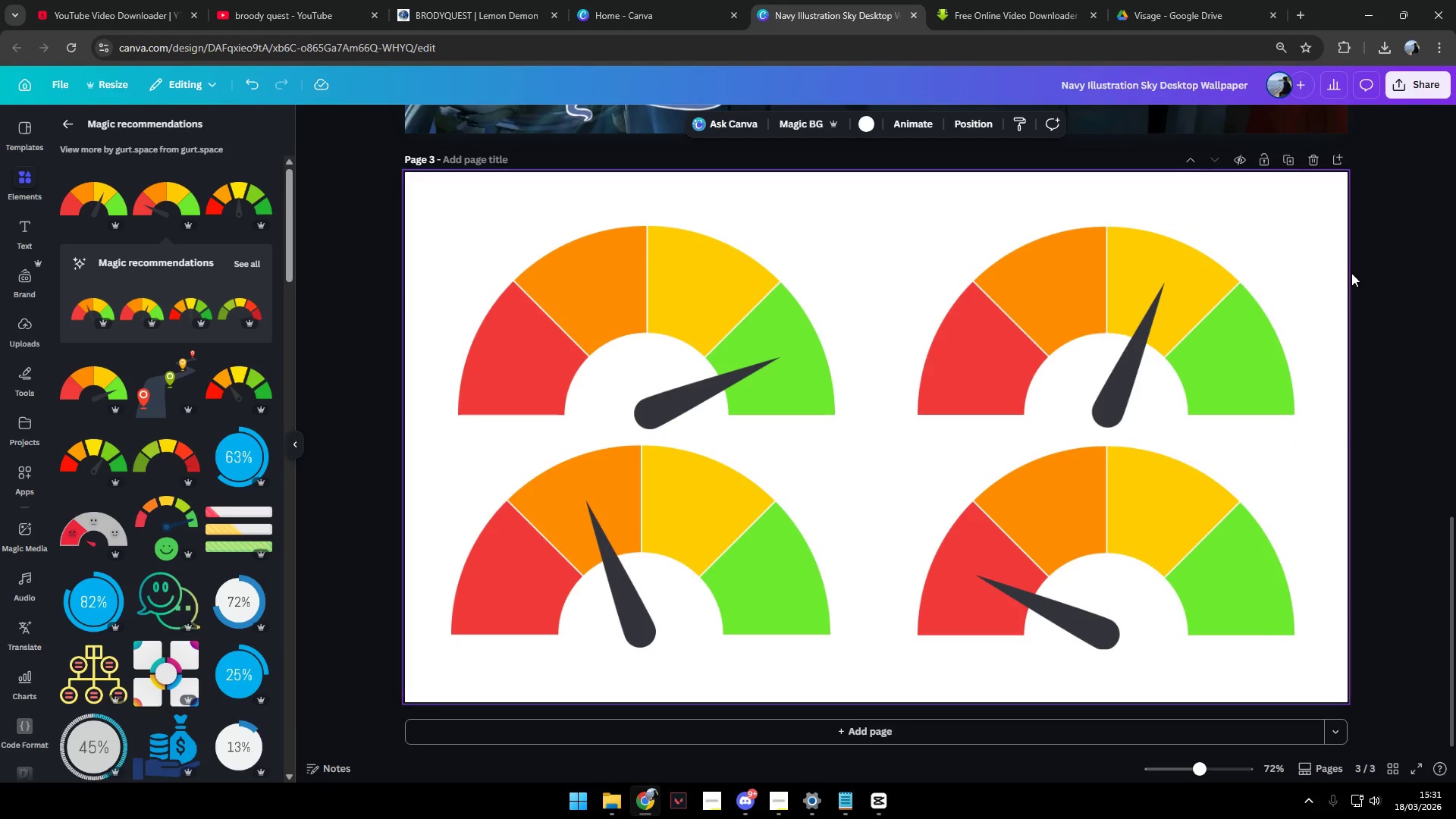 
left_click([1419, 79])
 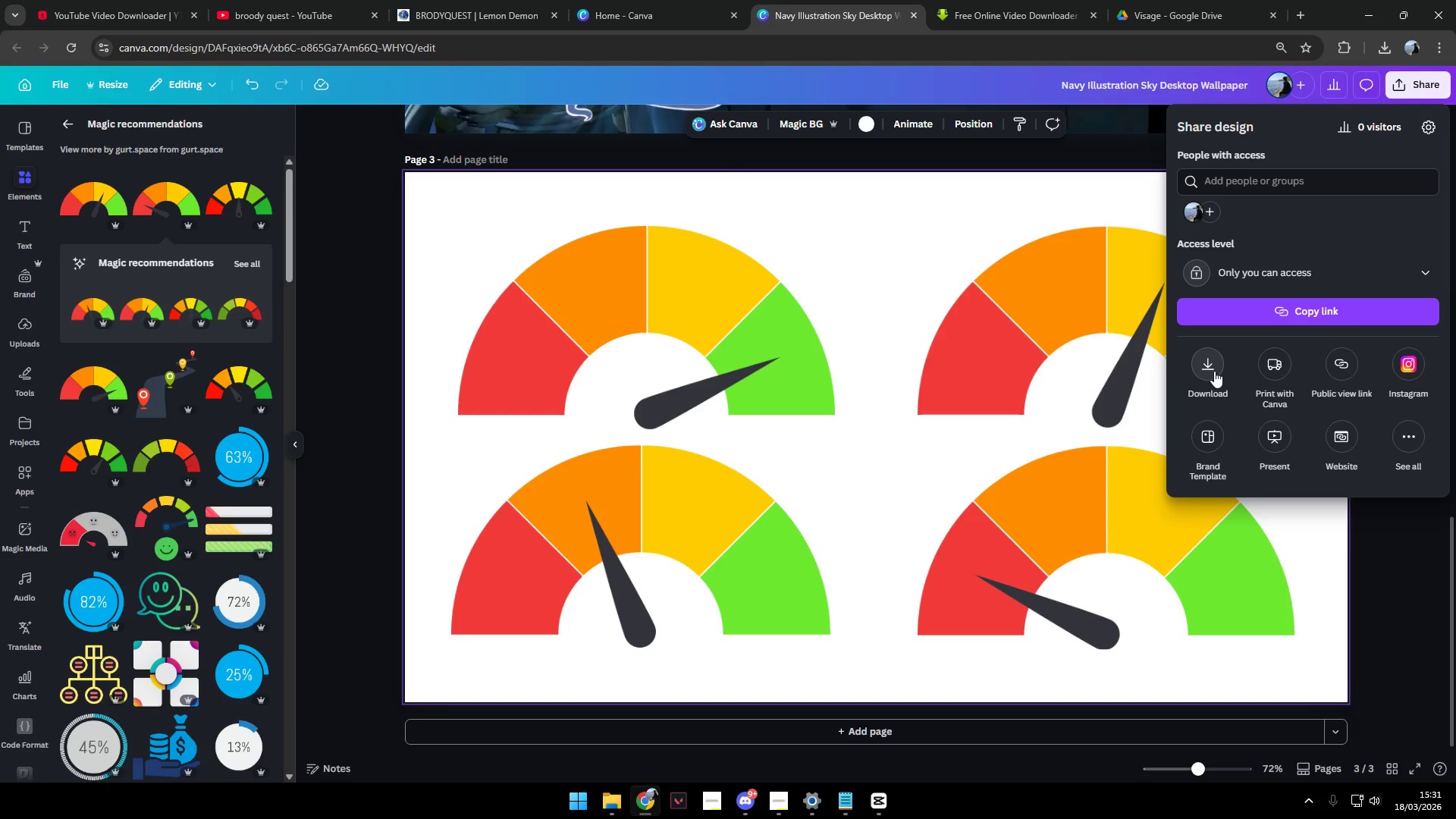 
left_click([1214, 371])
 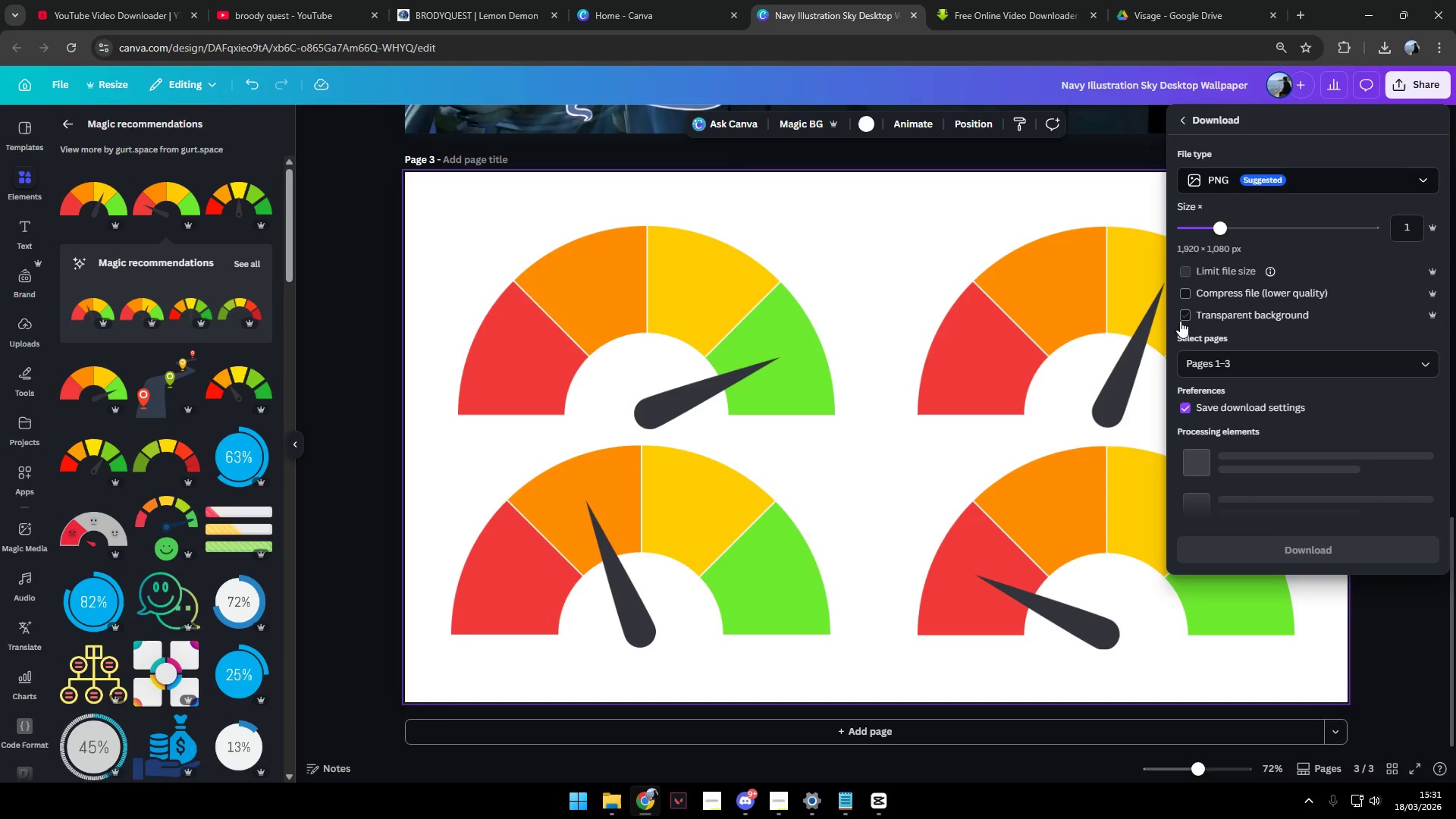 
left_click([1179, 317])
 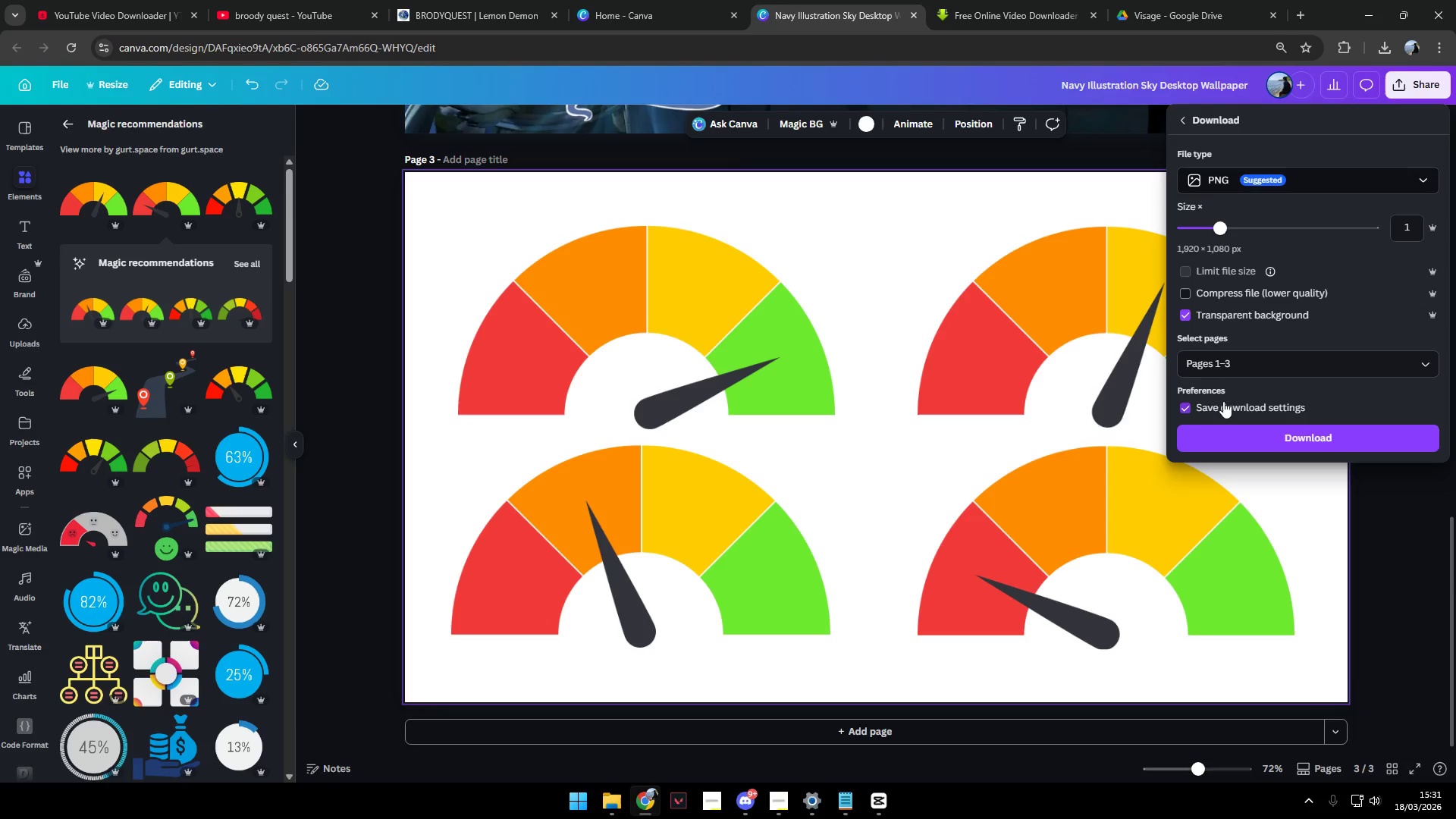 
left_click([1233, 357])
 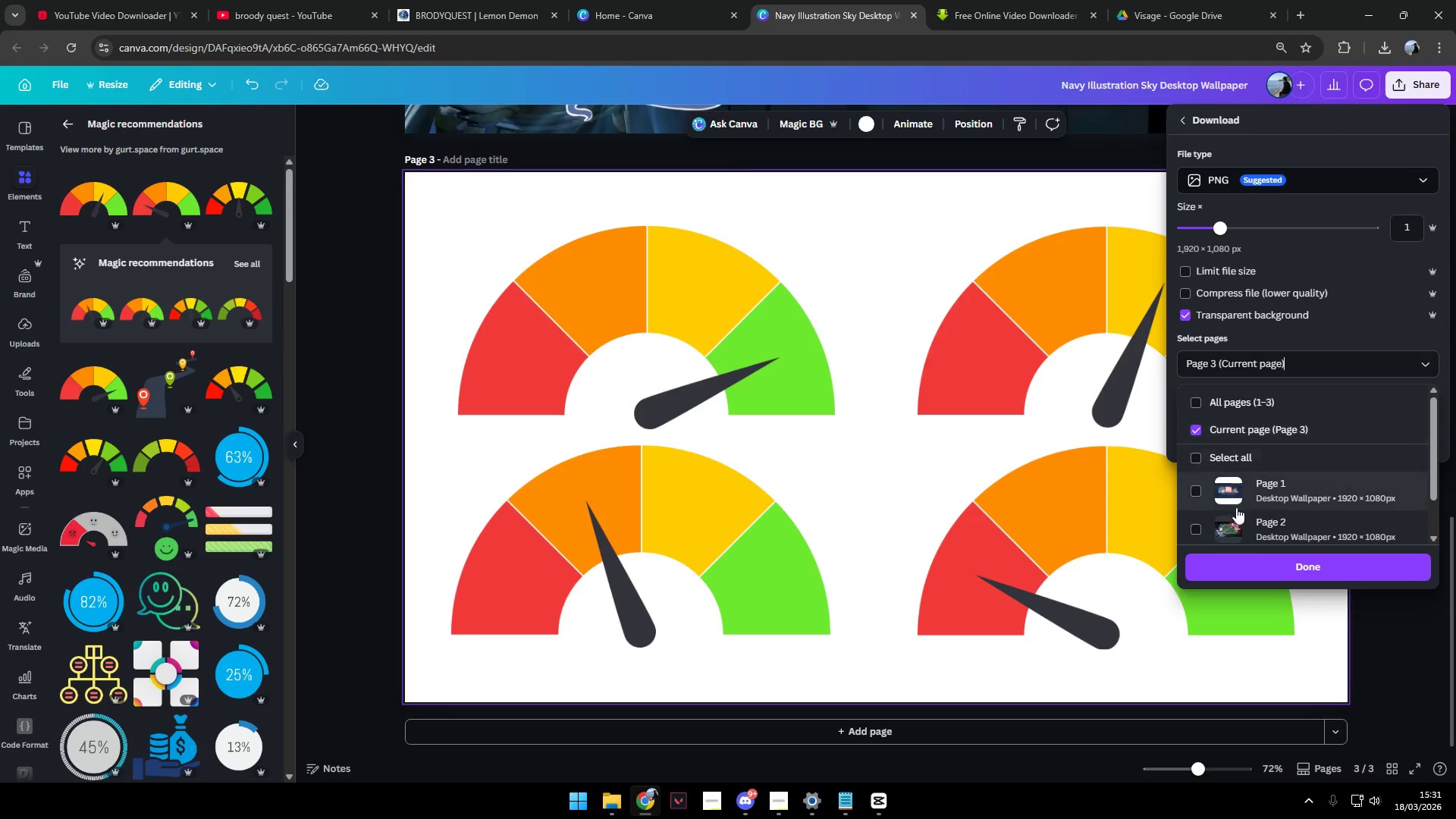 
left_click([1285, 565])
 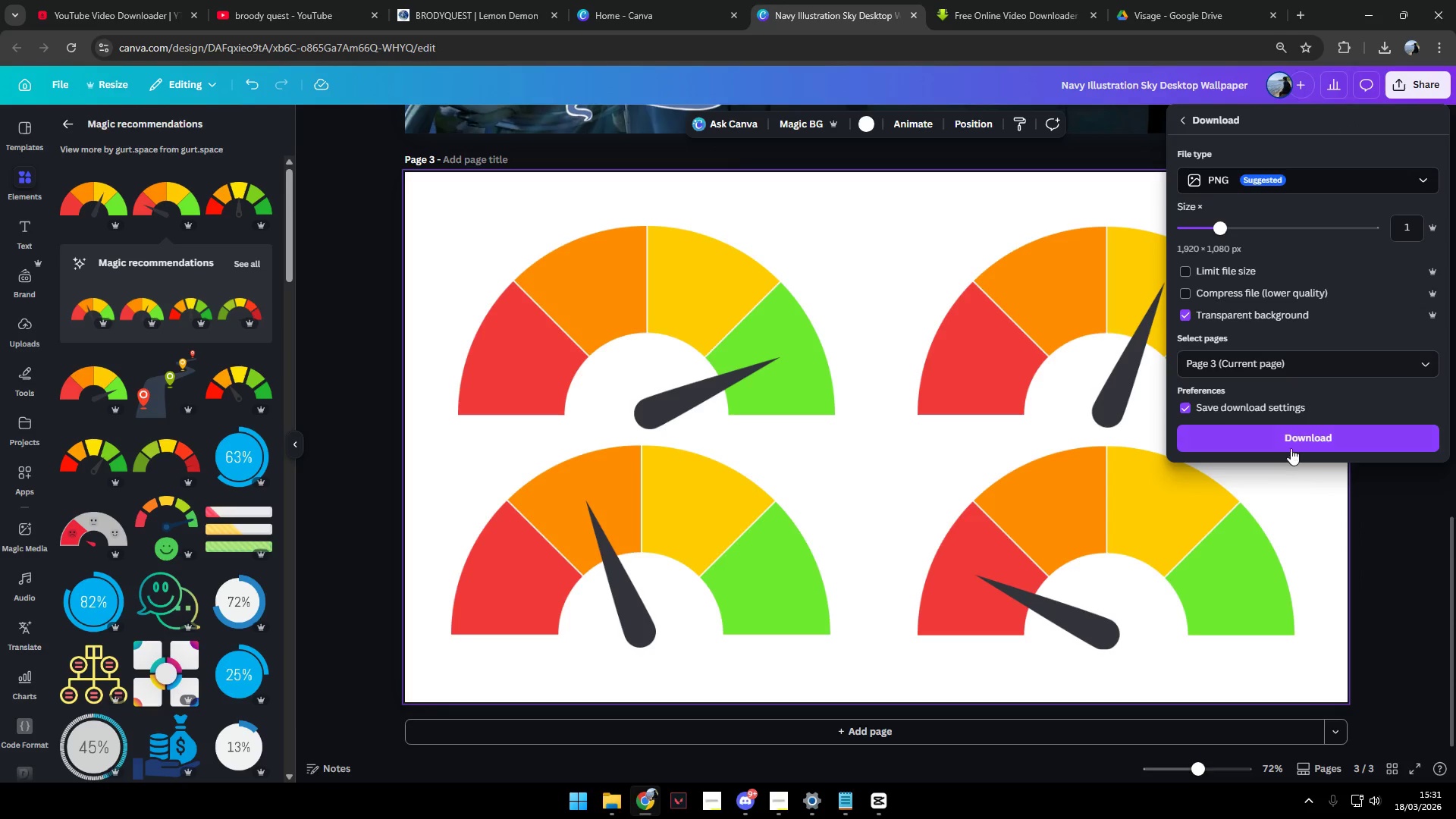 
left_click([1291, 446])
 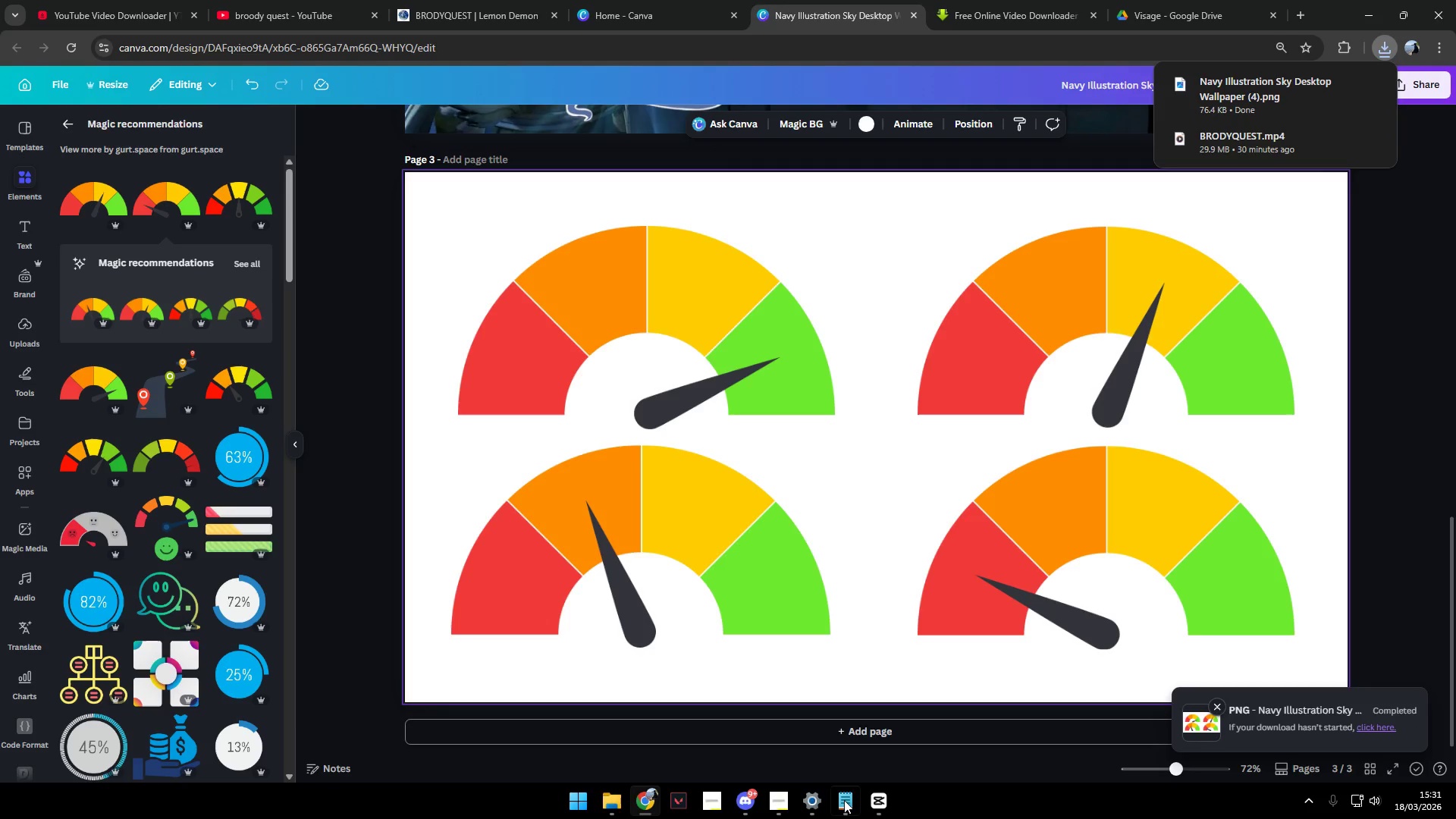 
wait(5.78)
 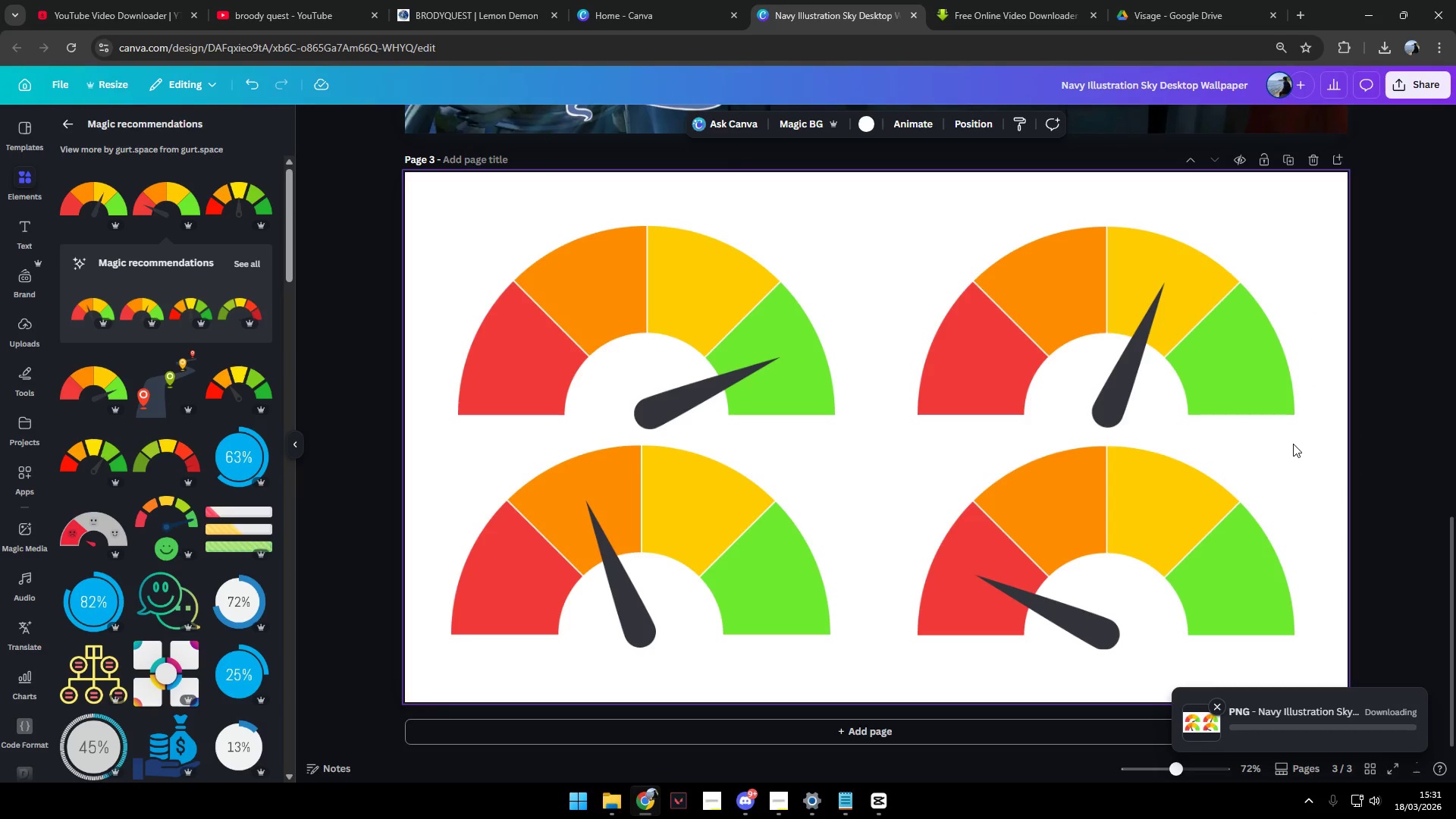 
left_click([879, 811])
 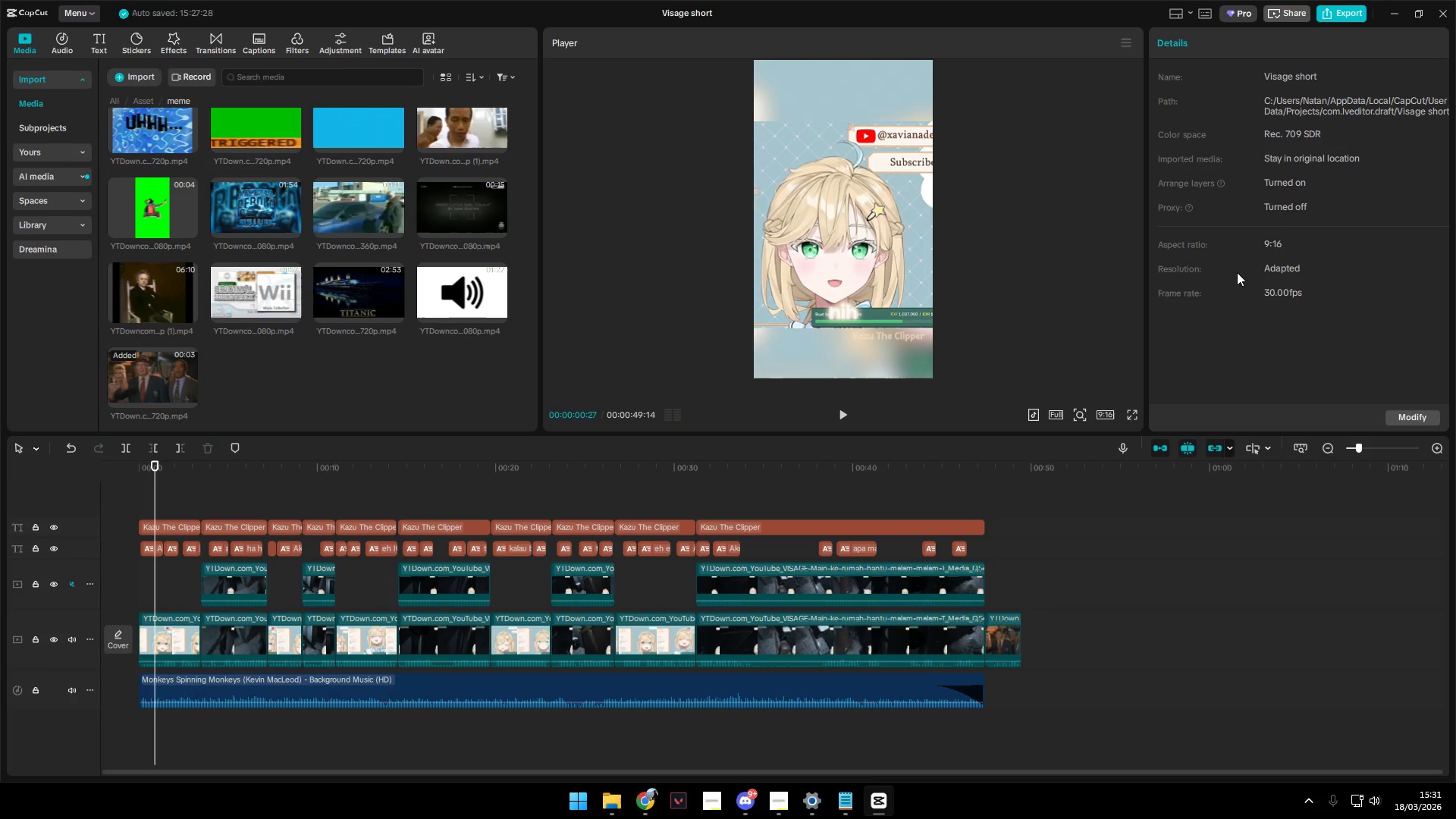 
left_click([1451, 16])
 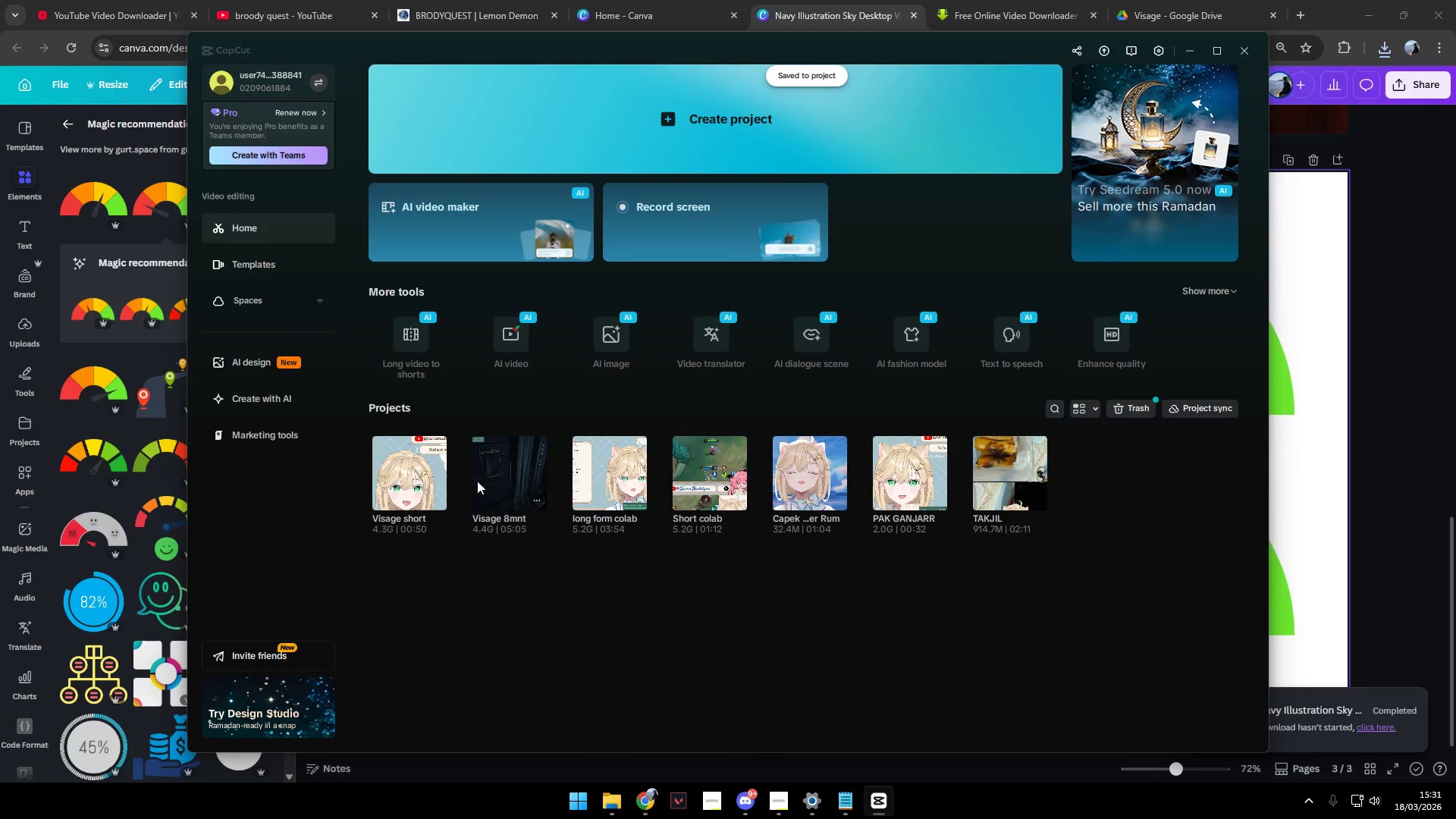 
left_click([480, 468])
 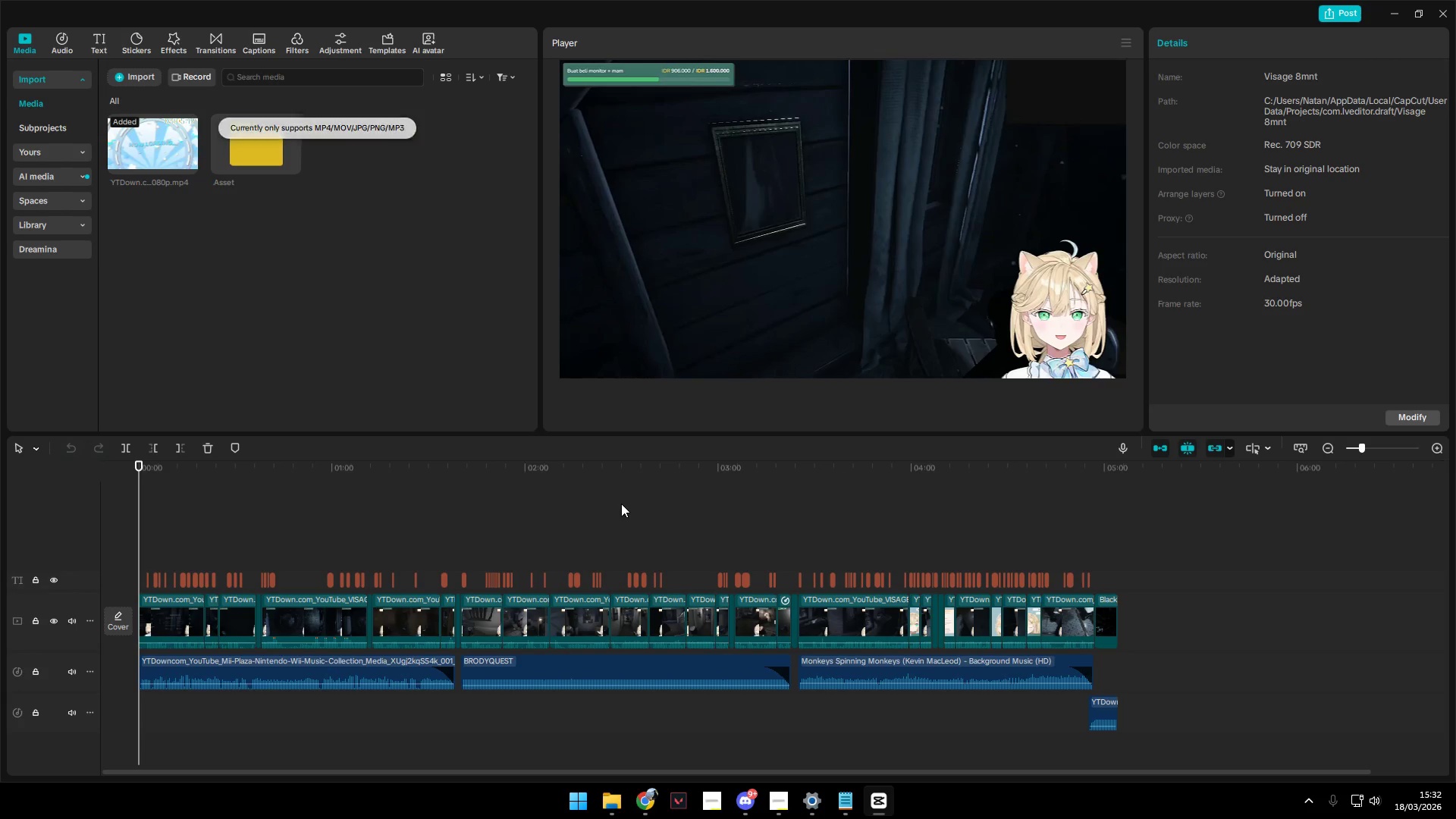 
wait(9.72)
 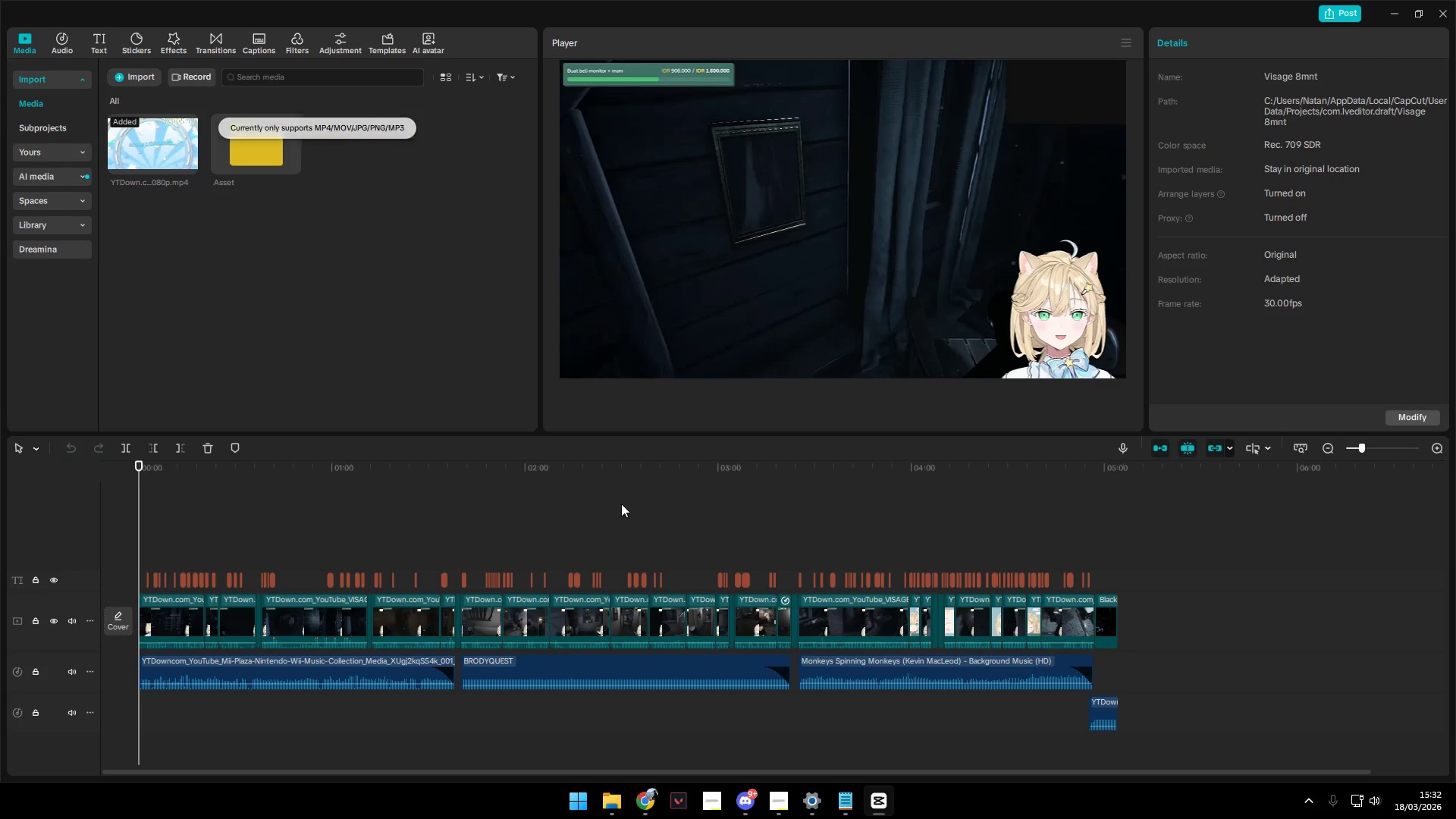 
left_click([1442, 14])
 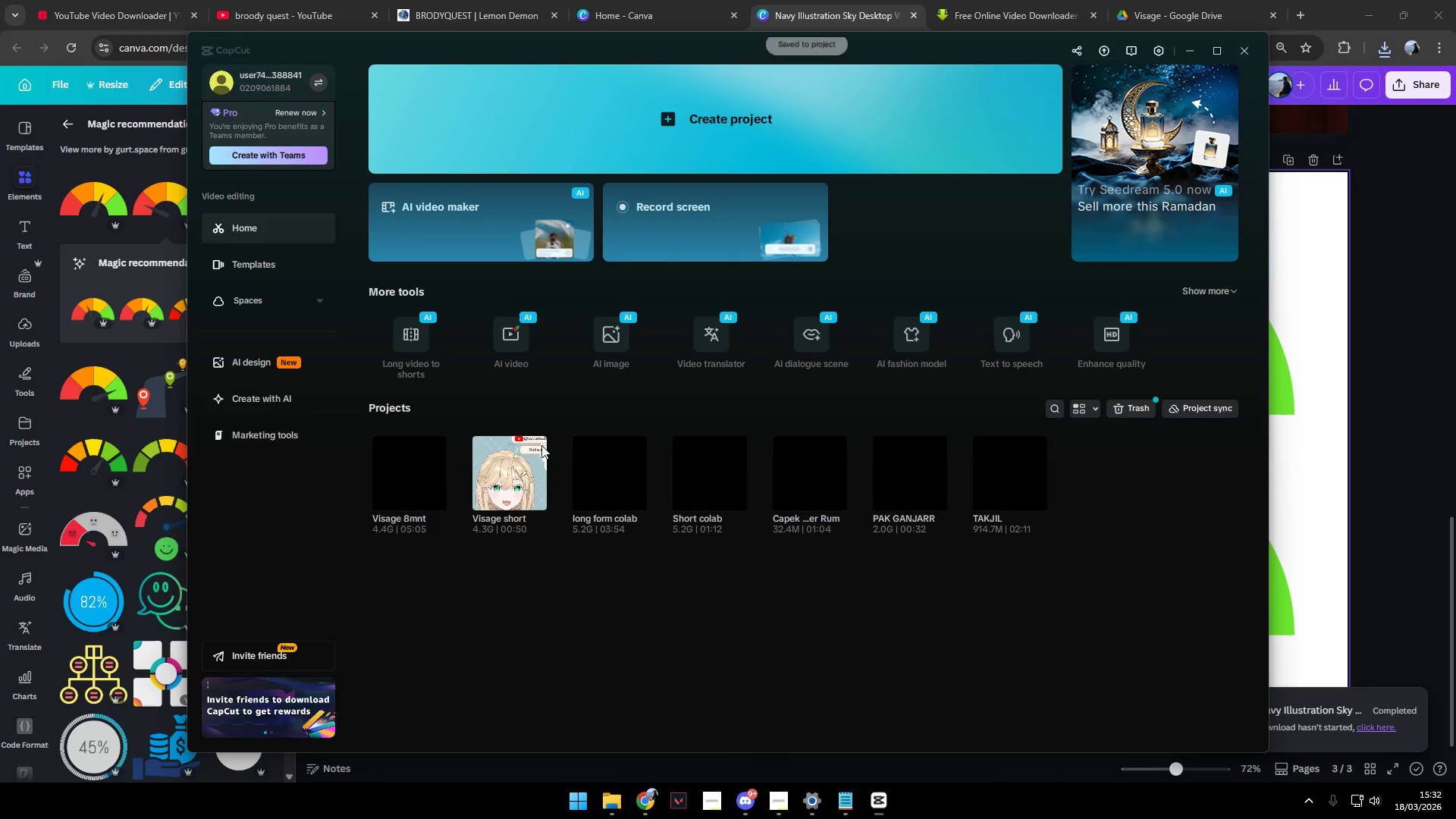 
left_click([531, 120])
 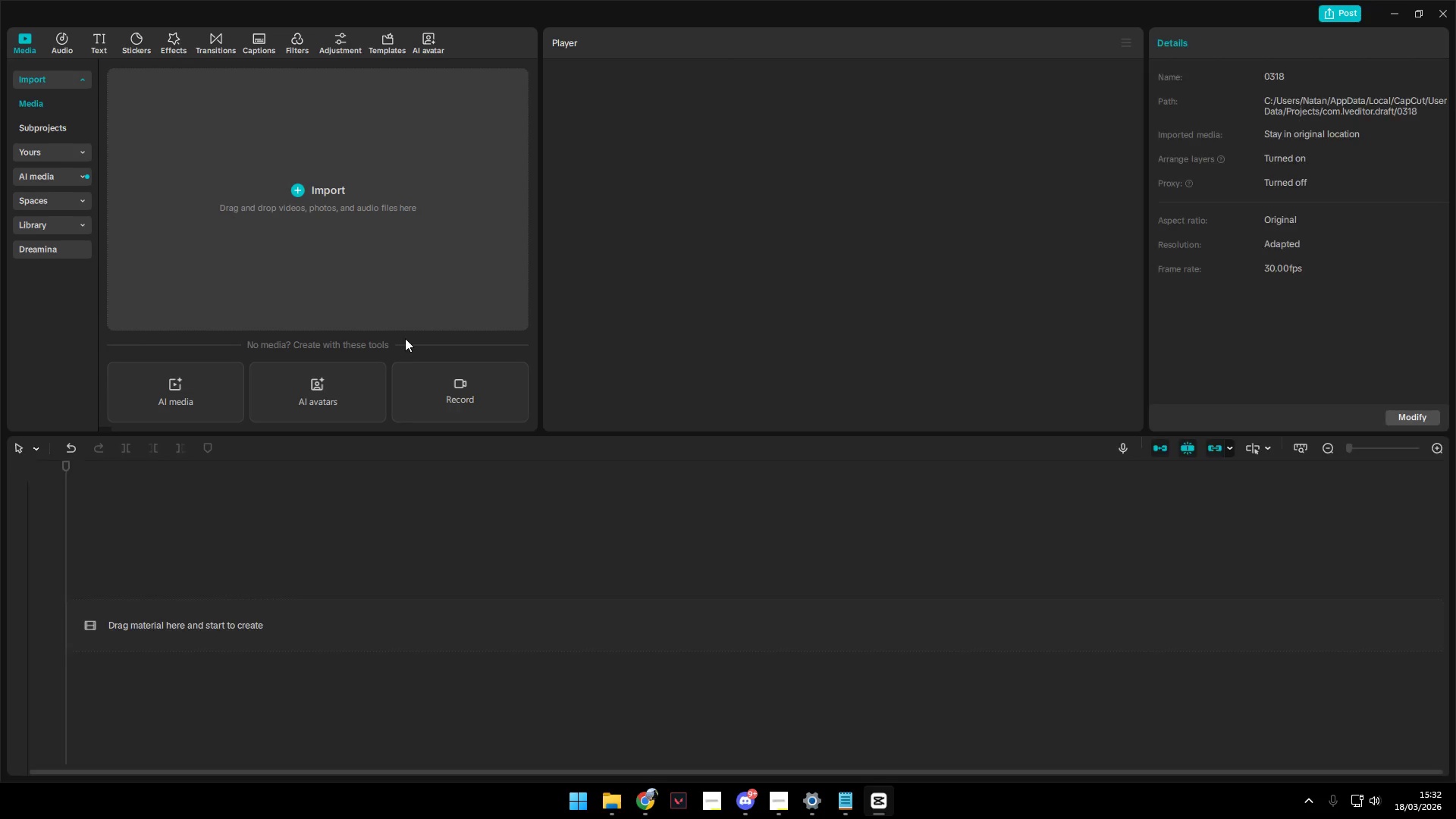 
left_click([338, 238])
 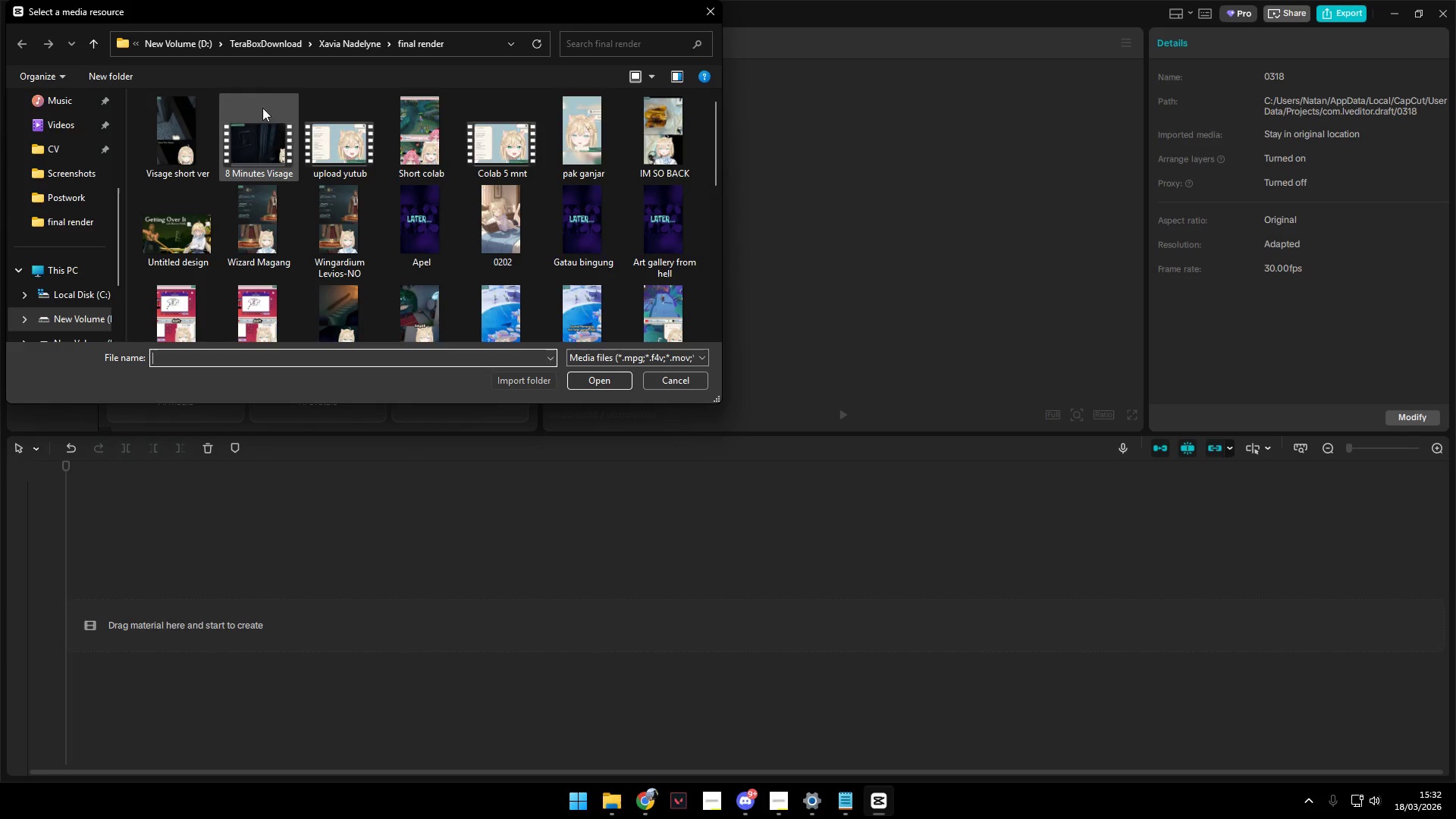 
left_click([253, 127])
 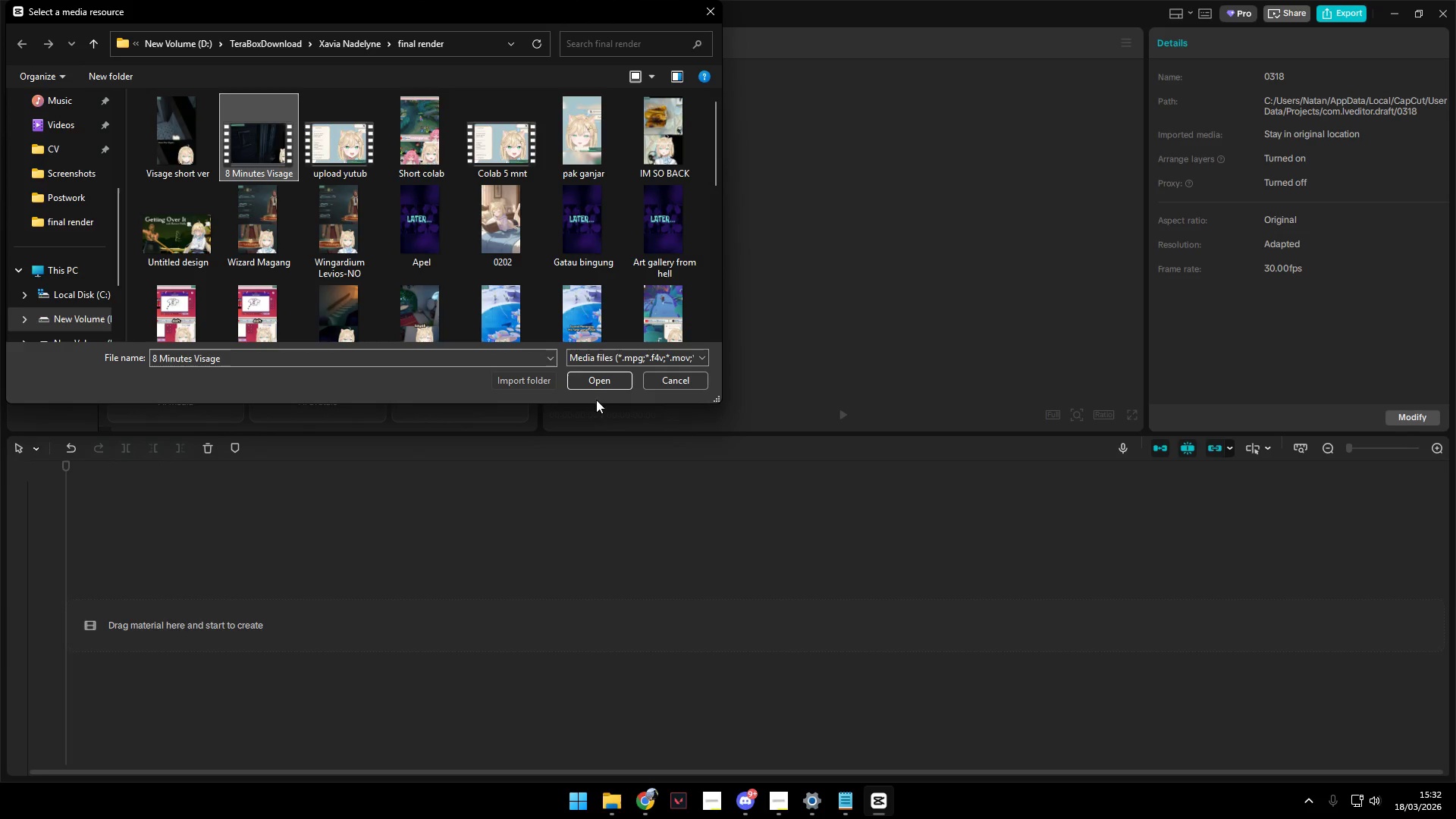 
left_click([597, 379])
 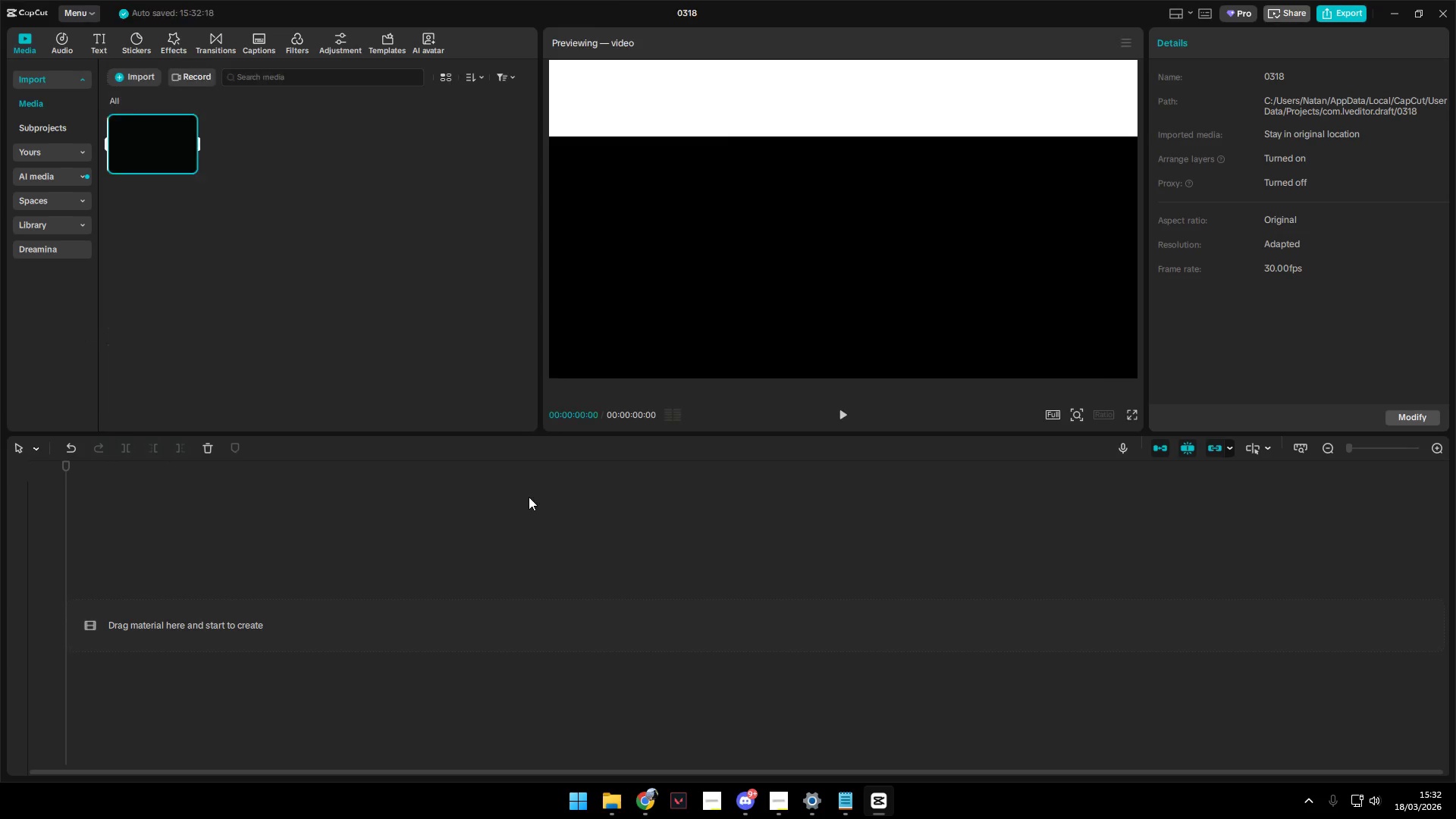 
key(Alt+Tab)
 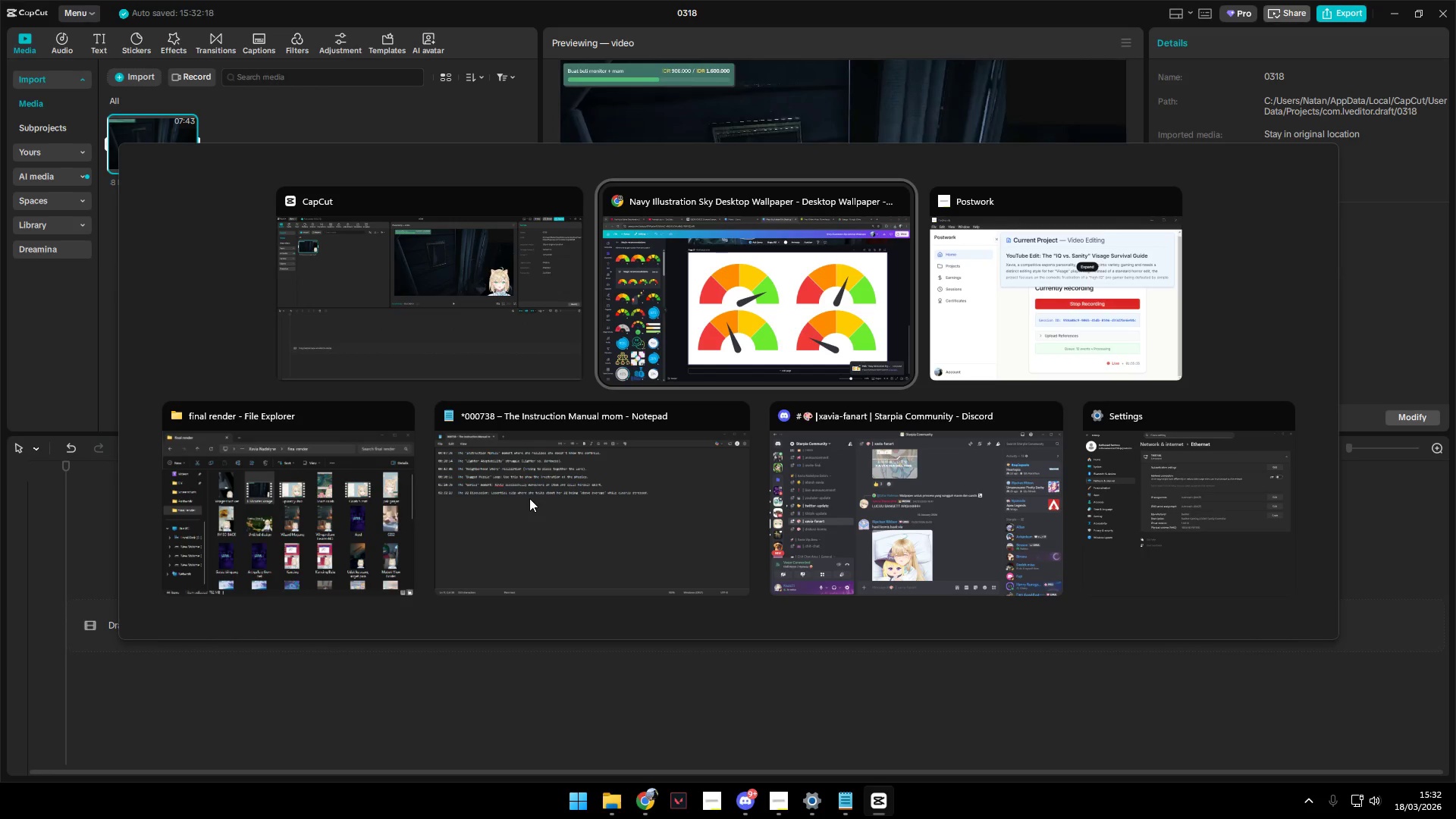 
key(Alt+Tab)
 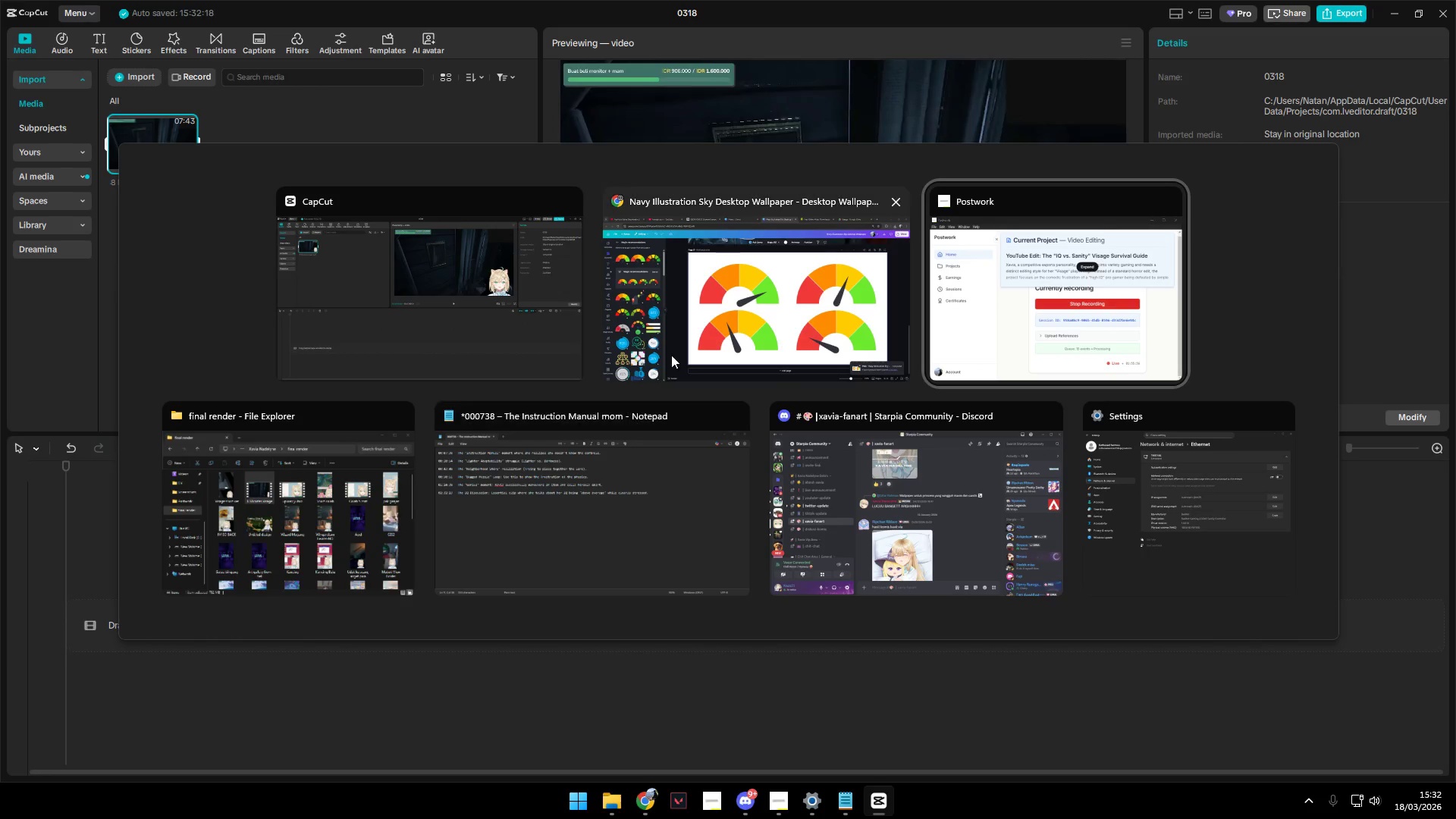 
left_click([683, 331])
 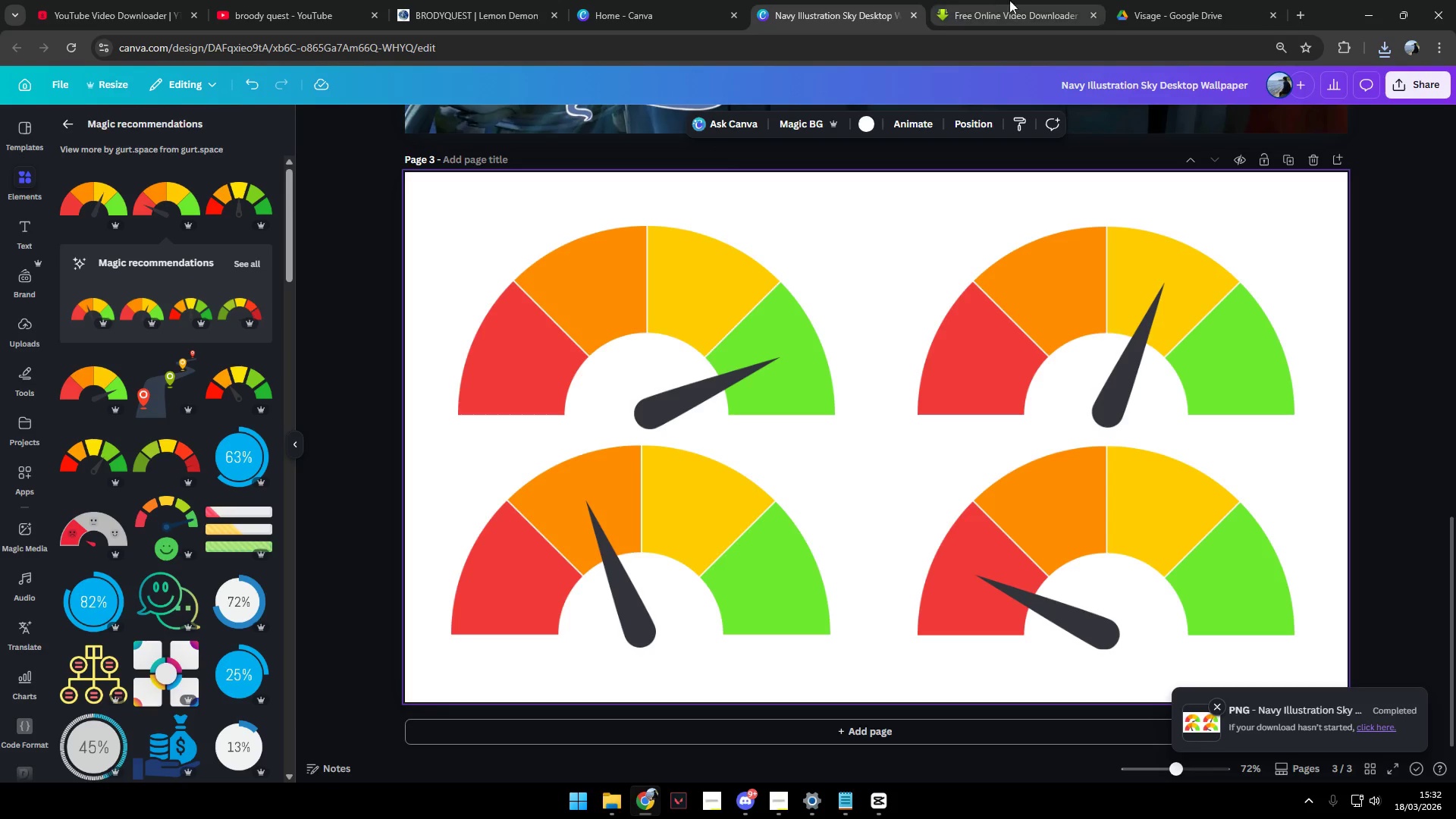 
left_click([1134, 0])
 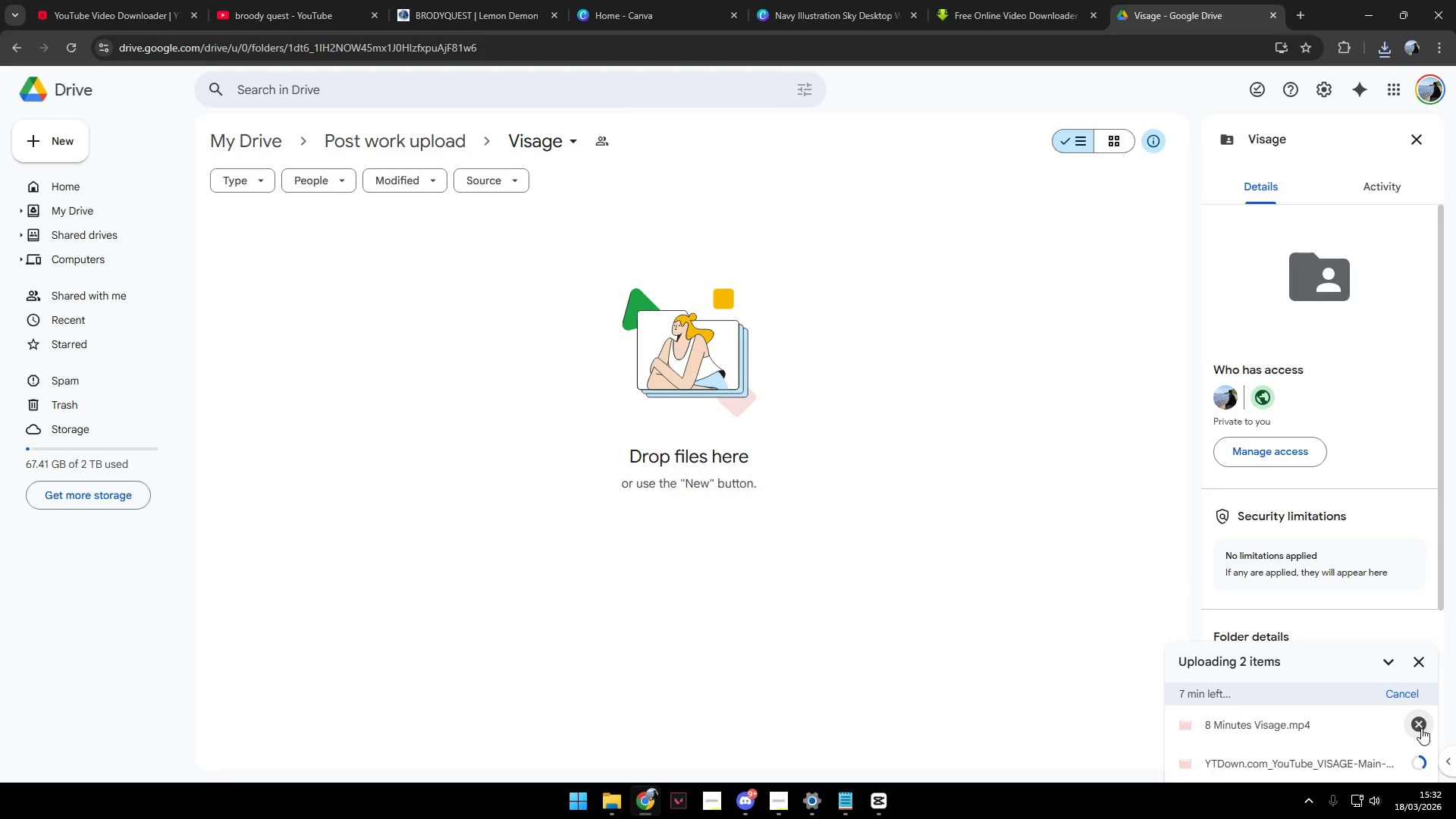 
left_click([1420, 724])
 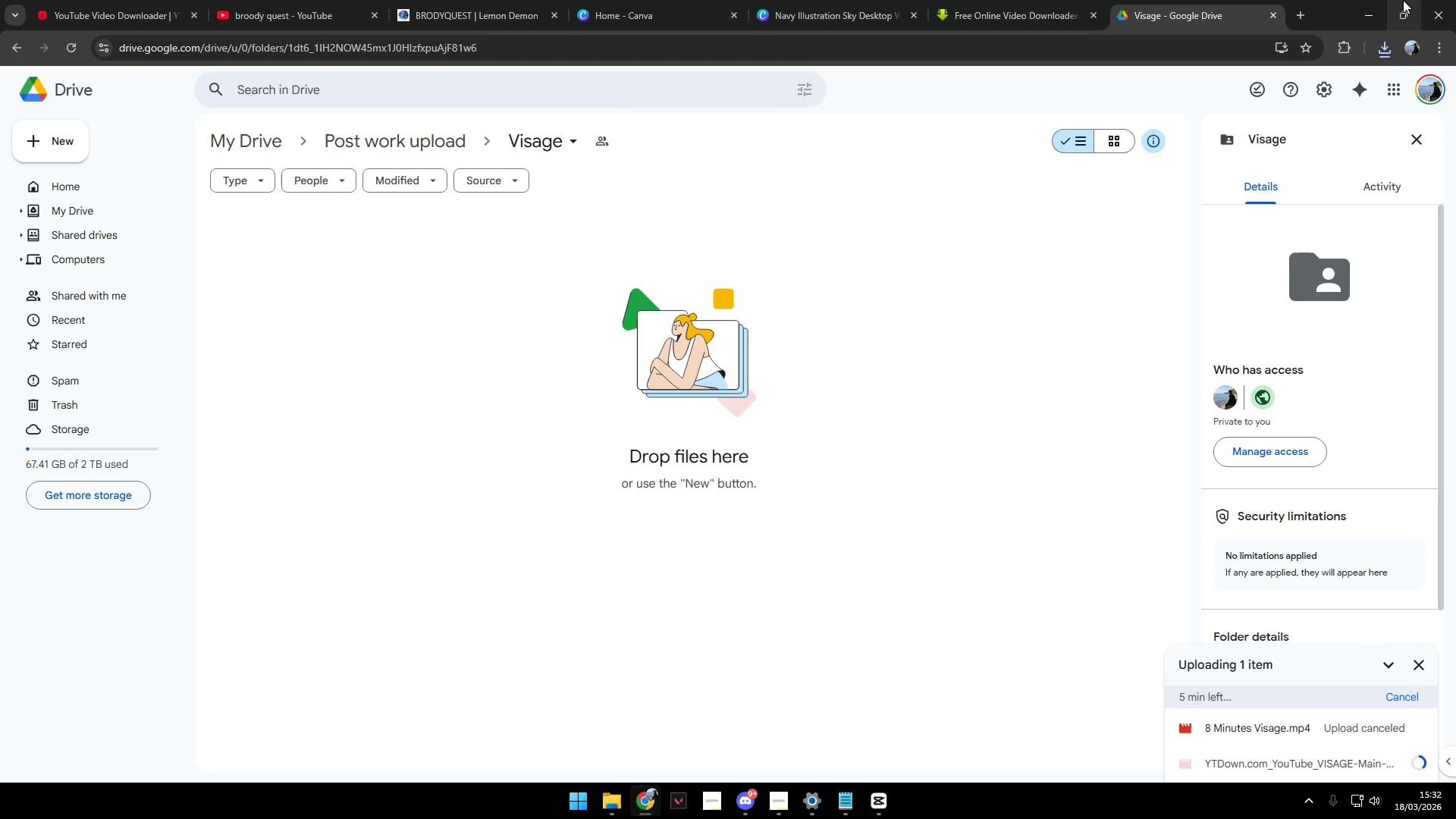 
left_click([1379, 8])
 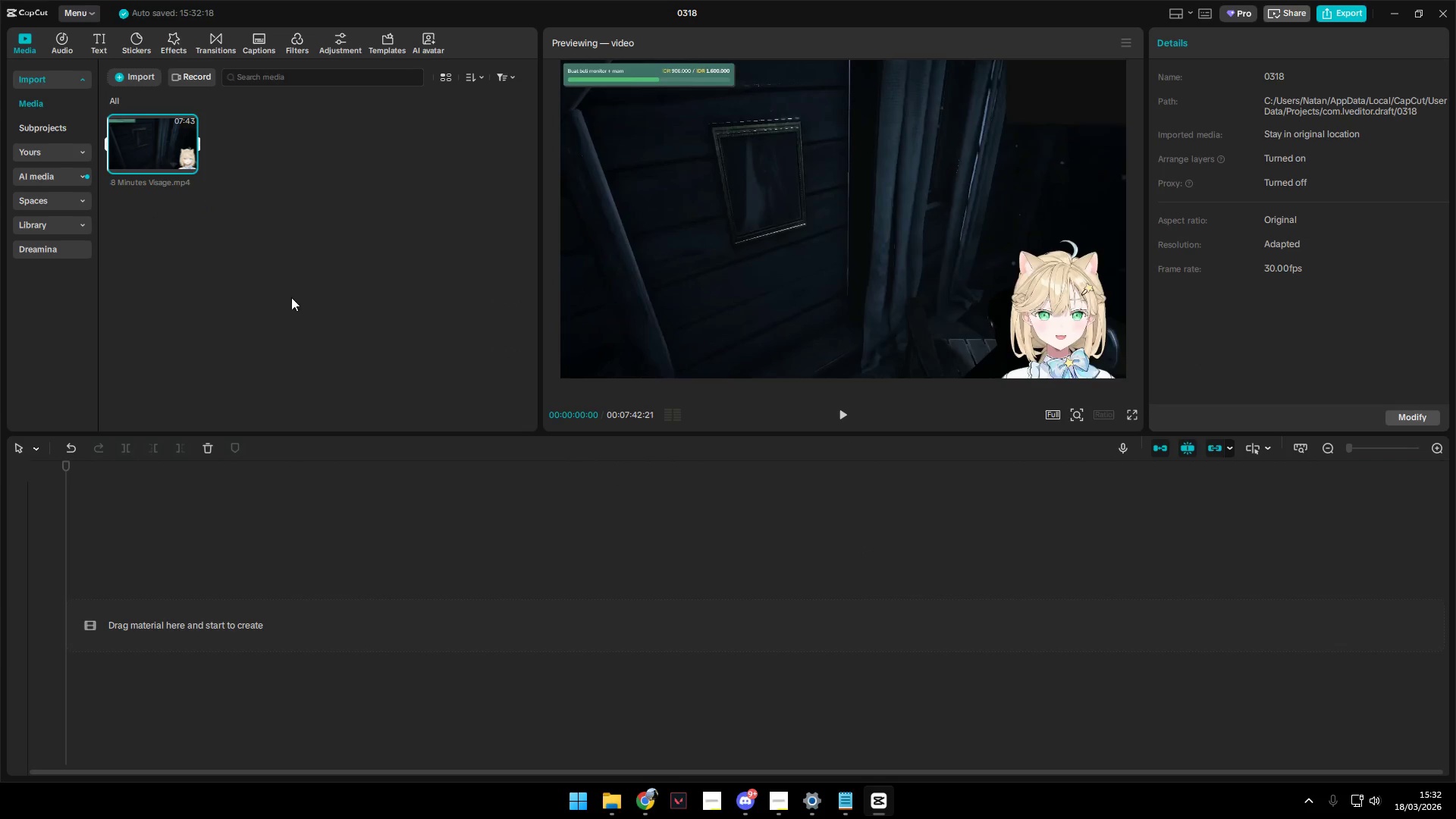 
left_click_drag(start_coordinate=[149, 163], to_coordinate=[175, 554])
 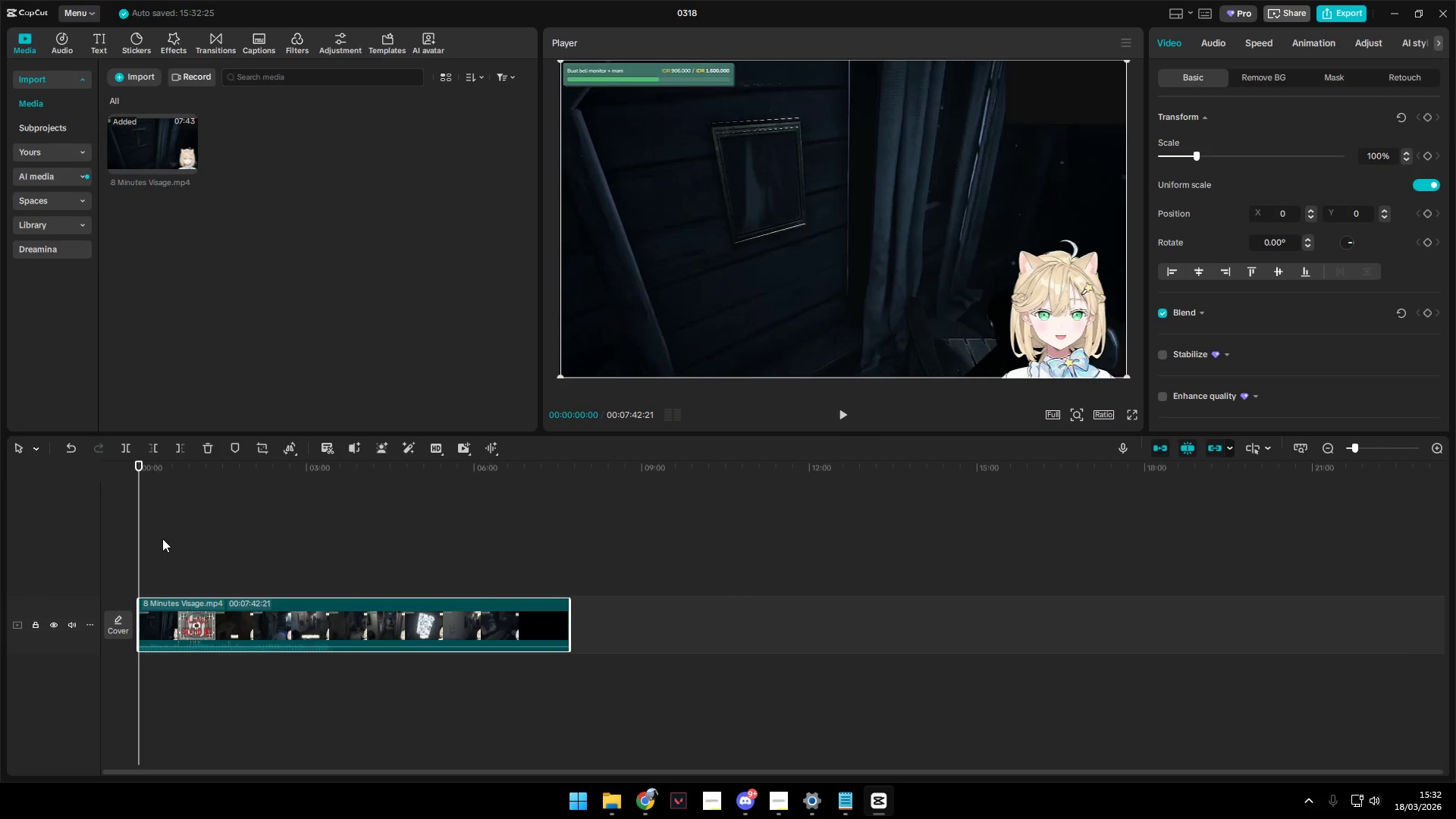 
key(Alt+Tab)
 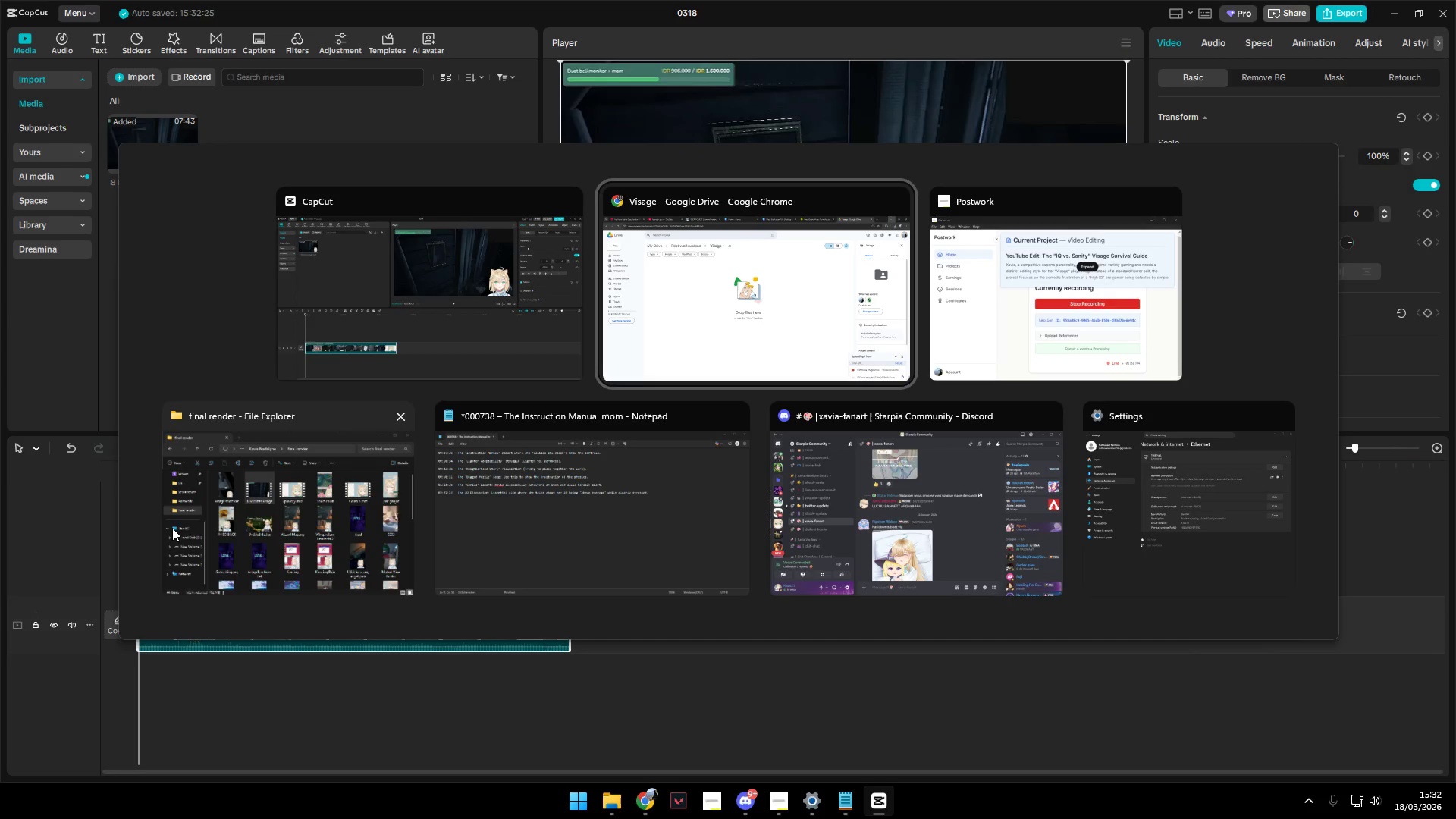 
left_click([302, 500])
 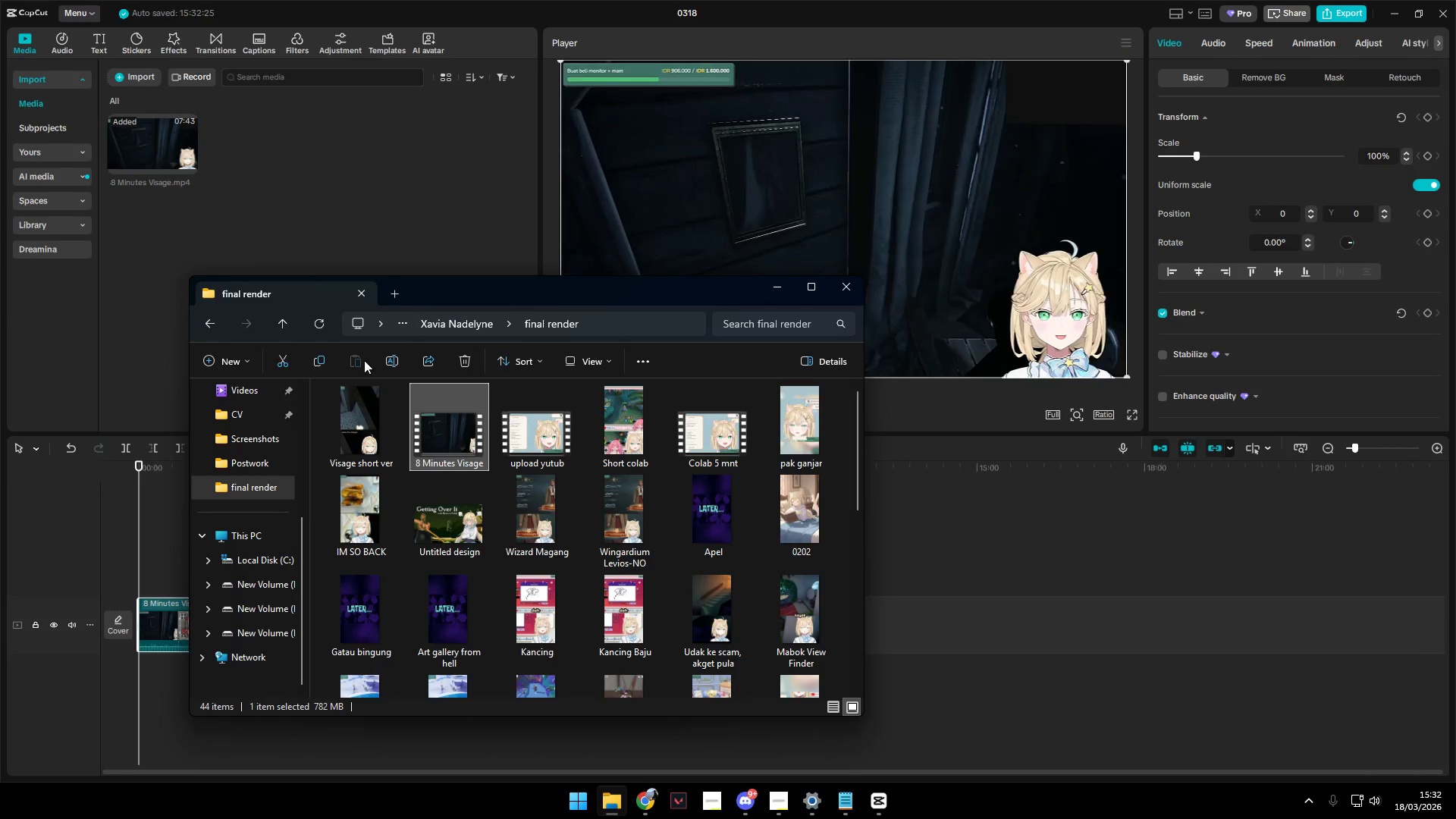 
scroll: coordinate [259, 485], scroll_direction: up, amount: 5.0
 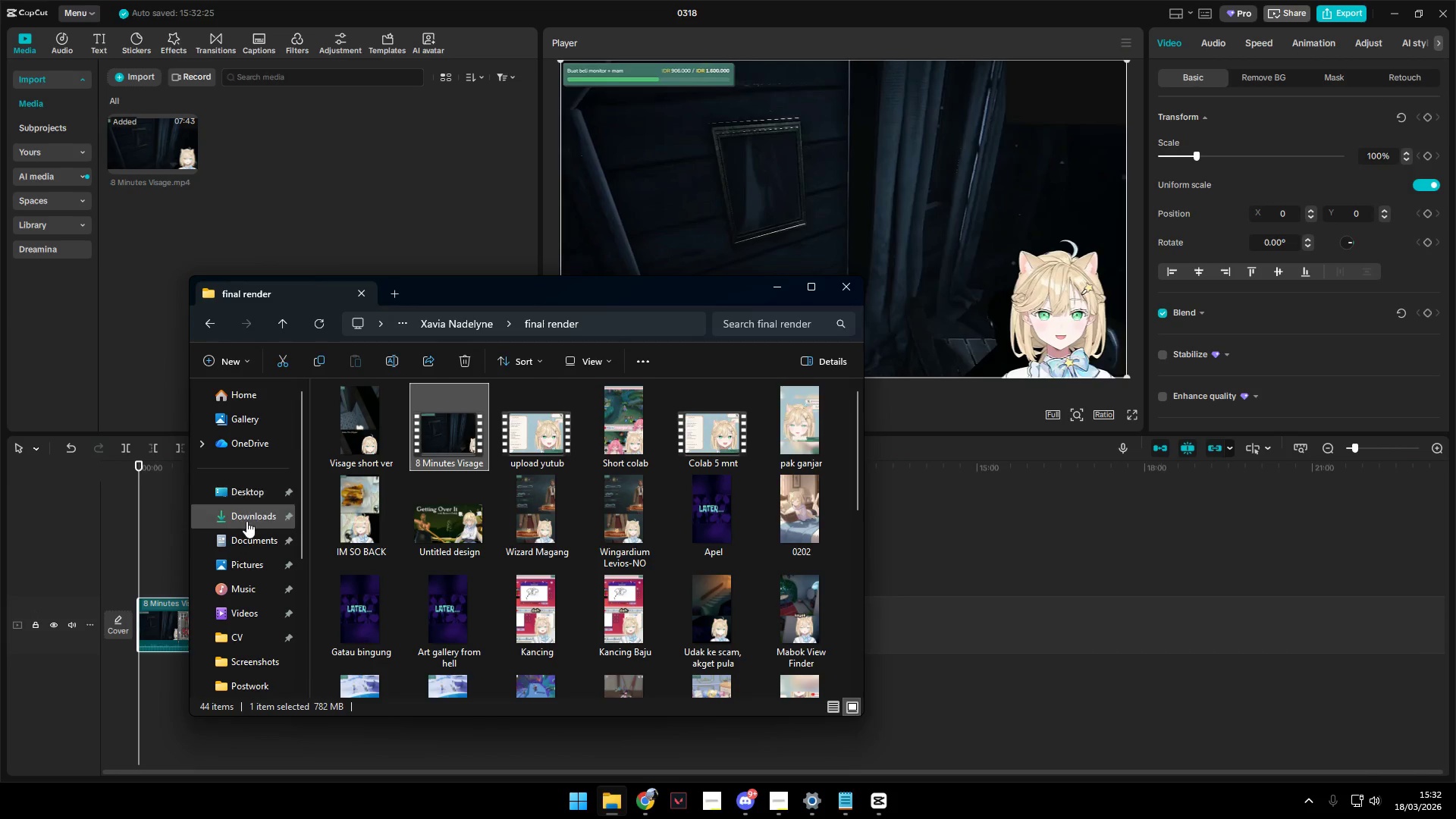 
left_click([249, 513])
 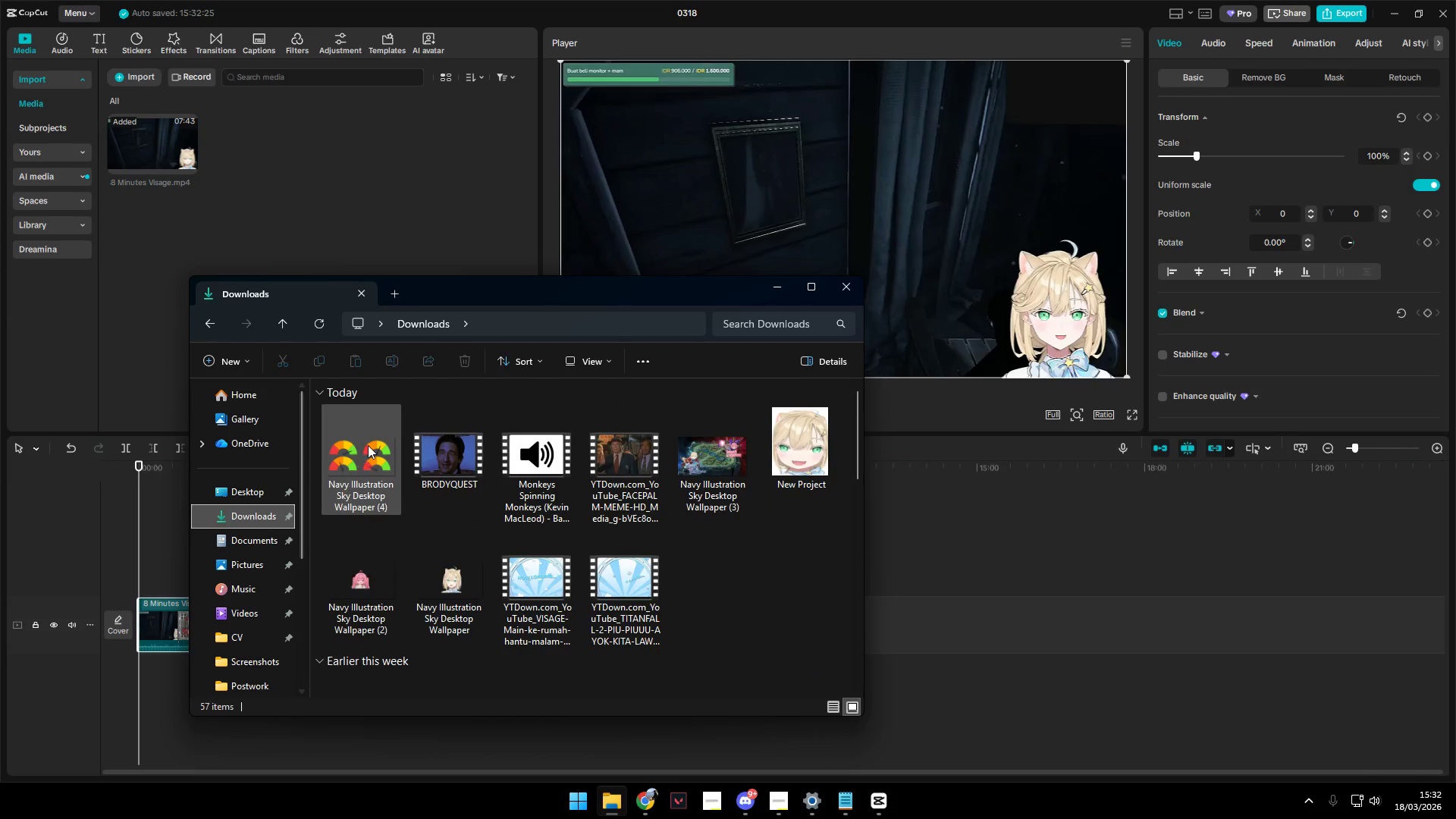 
left_click_drag(start_coordinate=[362, 445], to_coordinate=[365, 209])
 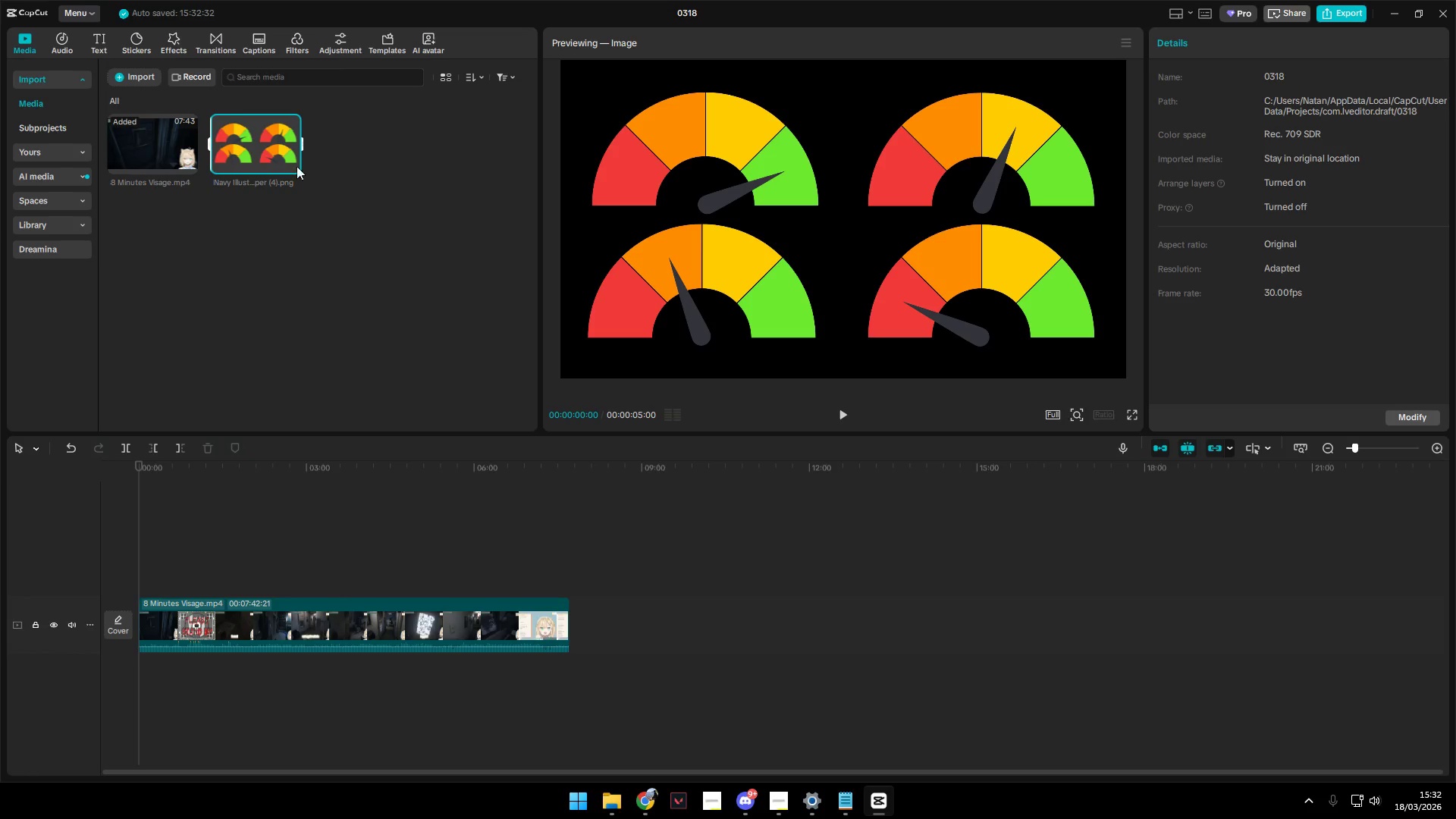 
left_click_drag(start_coordinate=[271, 150], to_coordinate=[141, 573])
 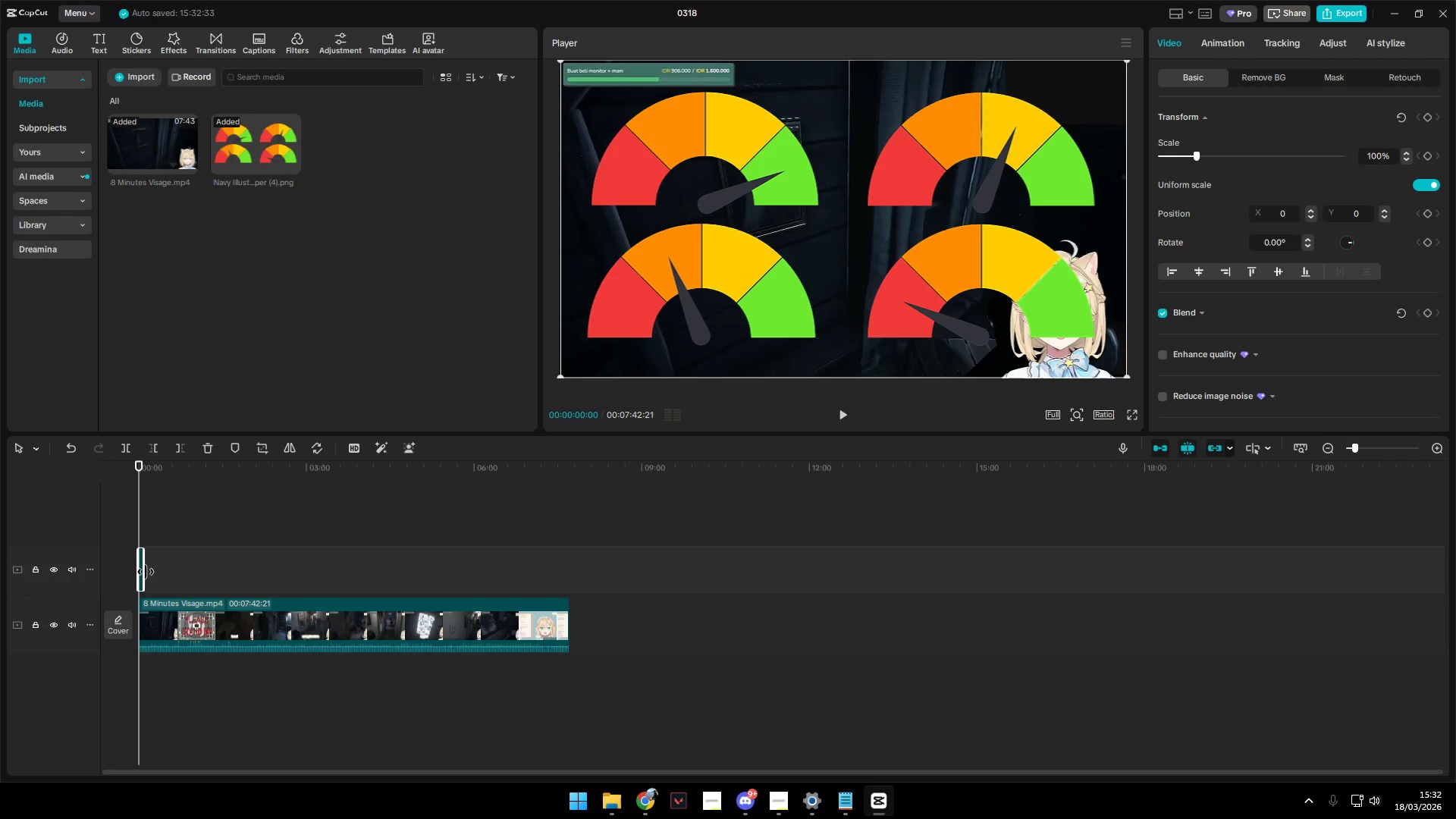 
left_click_drag(start_coordinate=[146, 572], to_coordinate=[570, 595])
 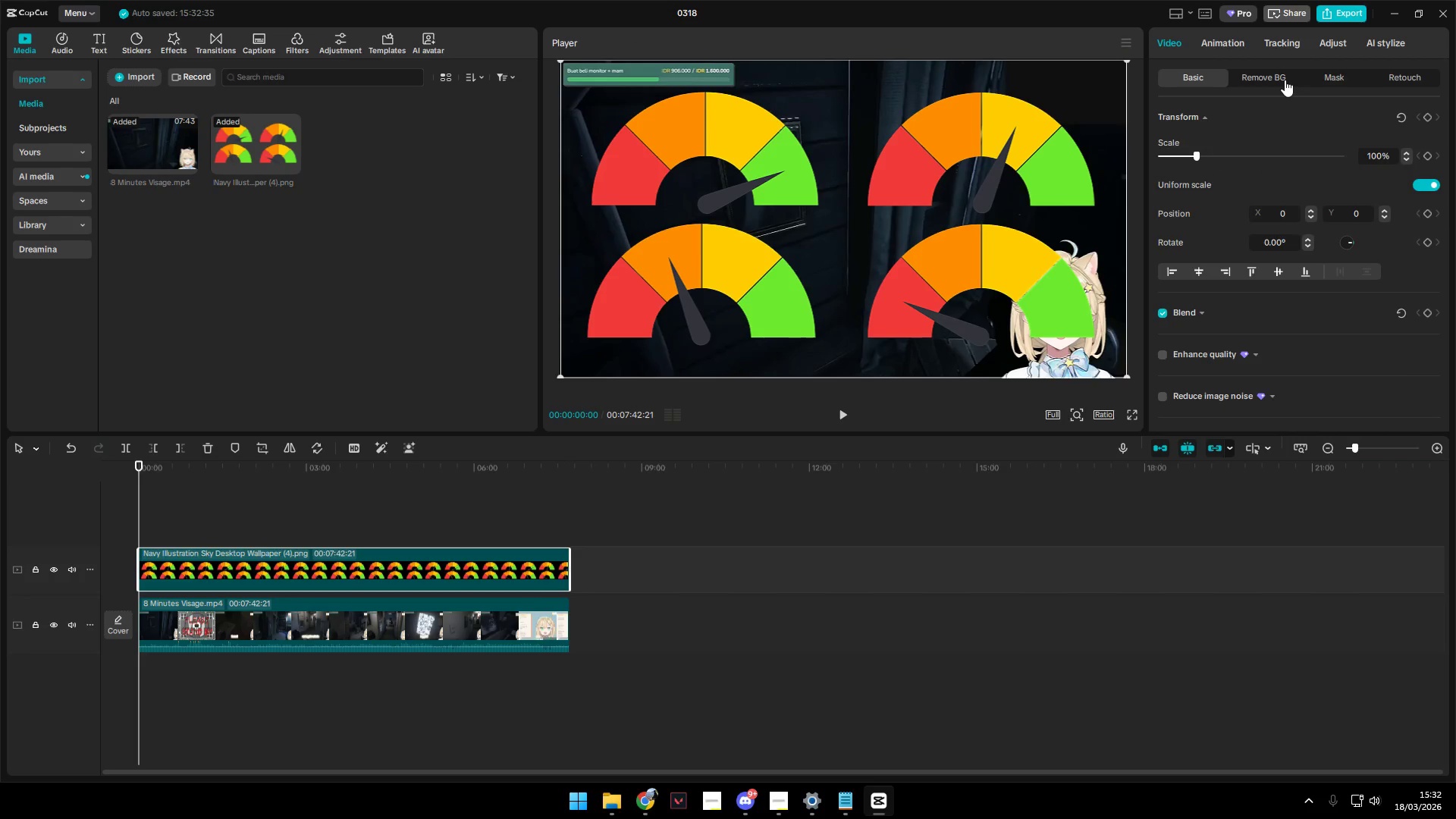 
left_click([1338, 80])
 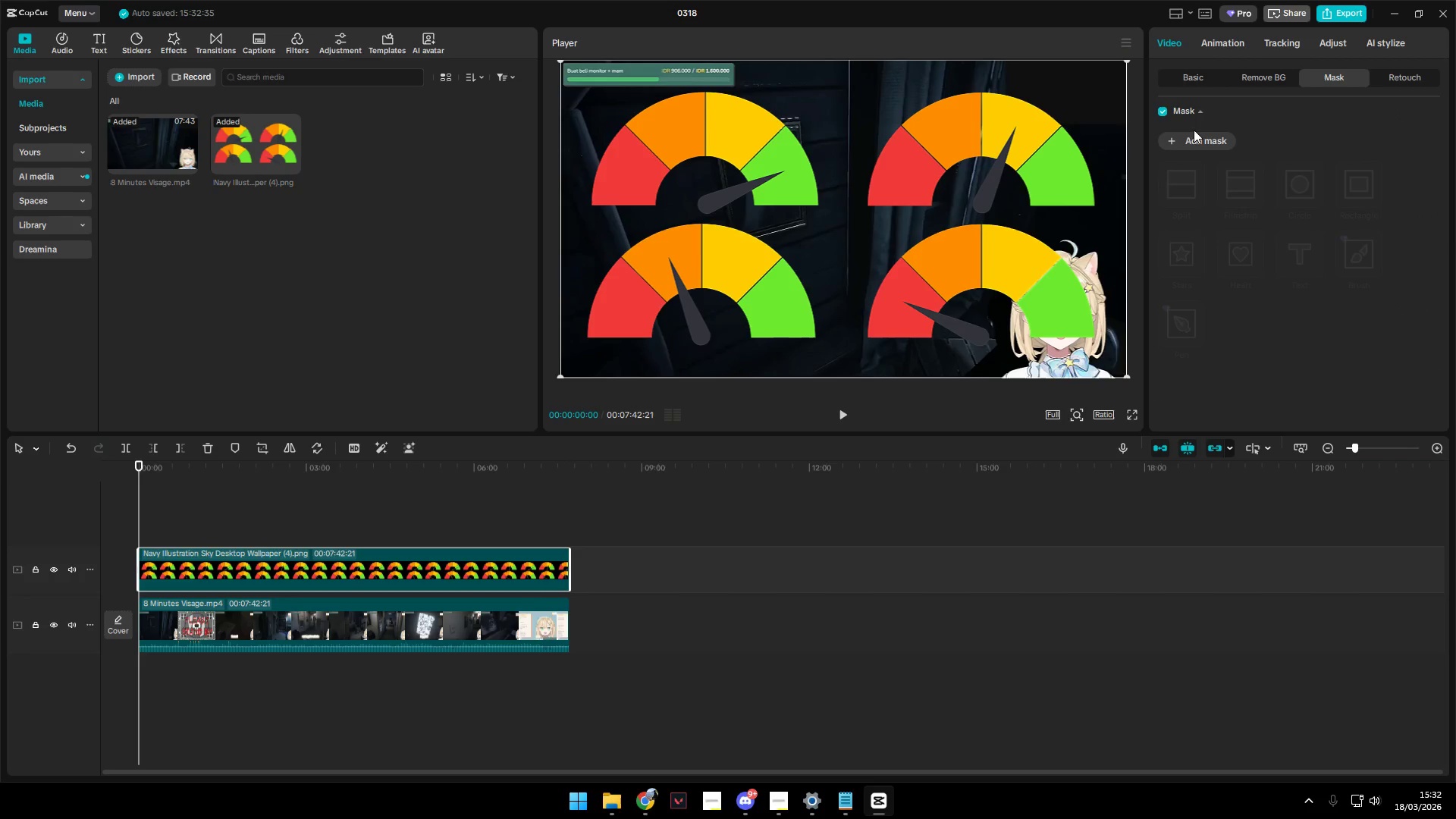 
left_click([1187, 138])
 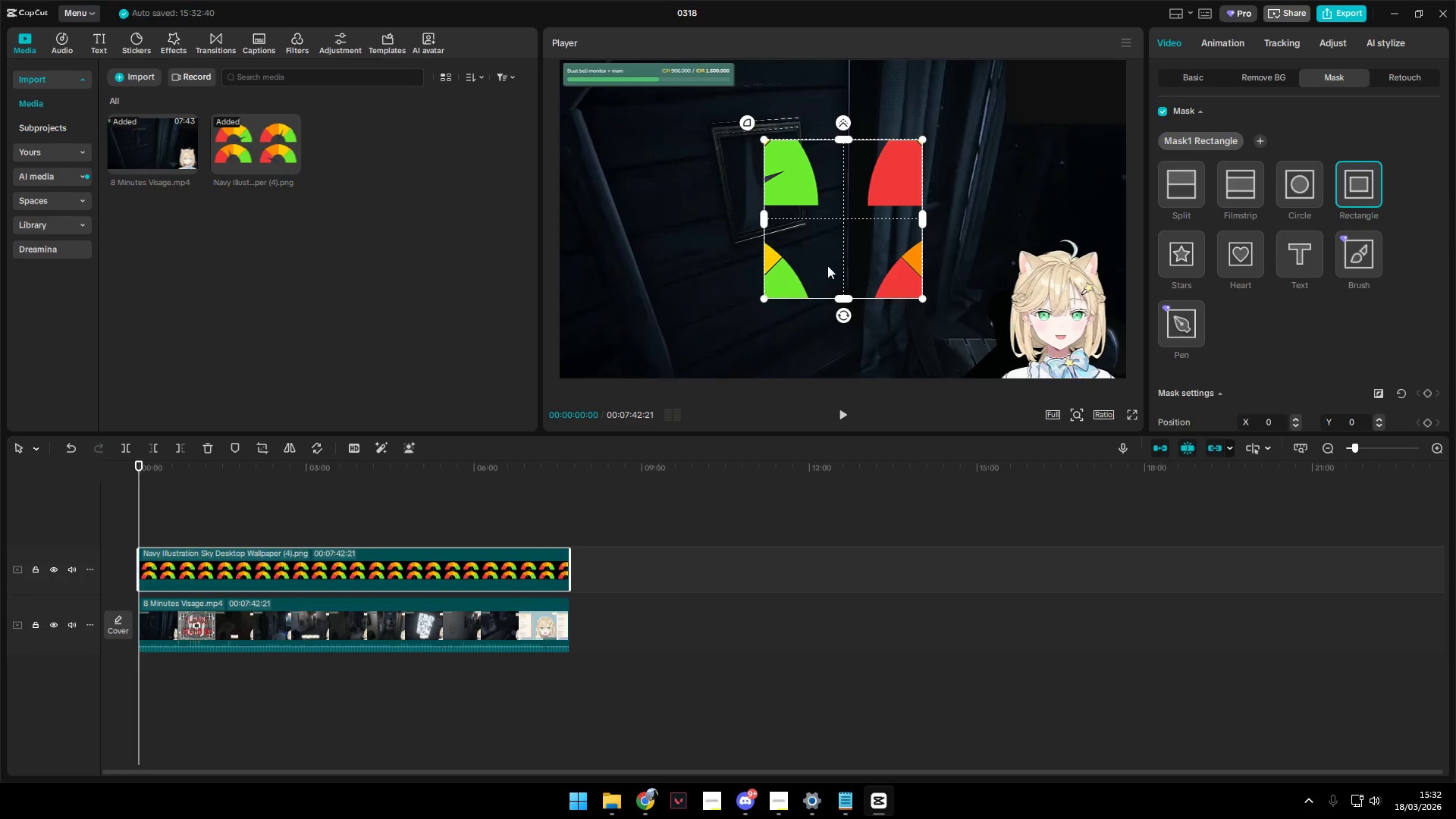 
left_click_drag(start_coordinate=[840, 256], to_coordinate=[658, 180])
 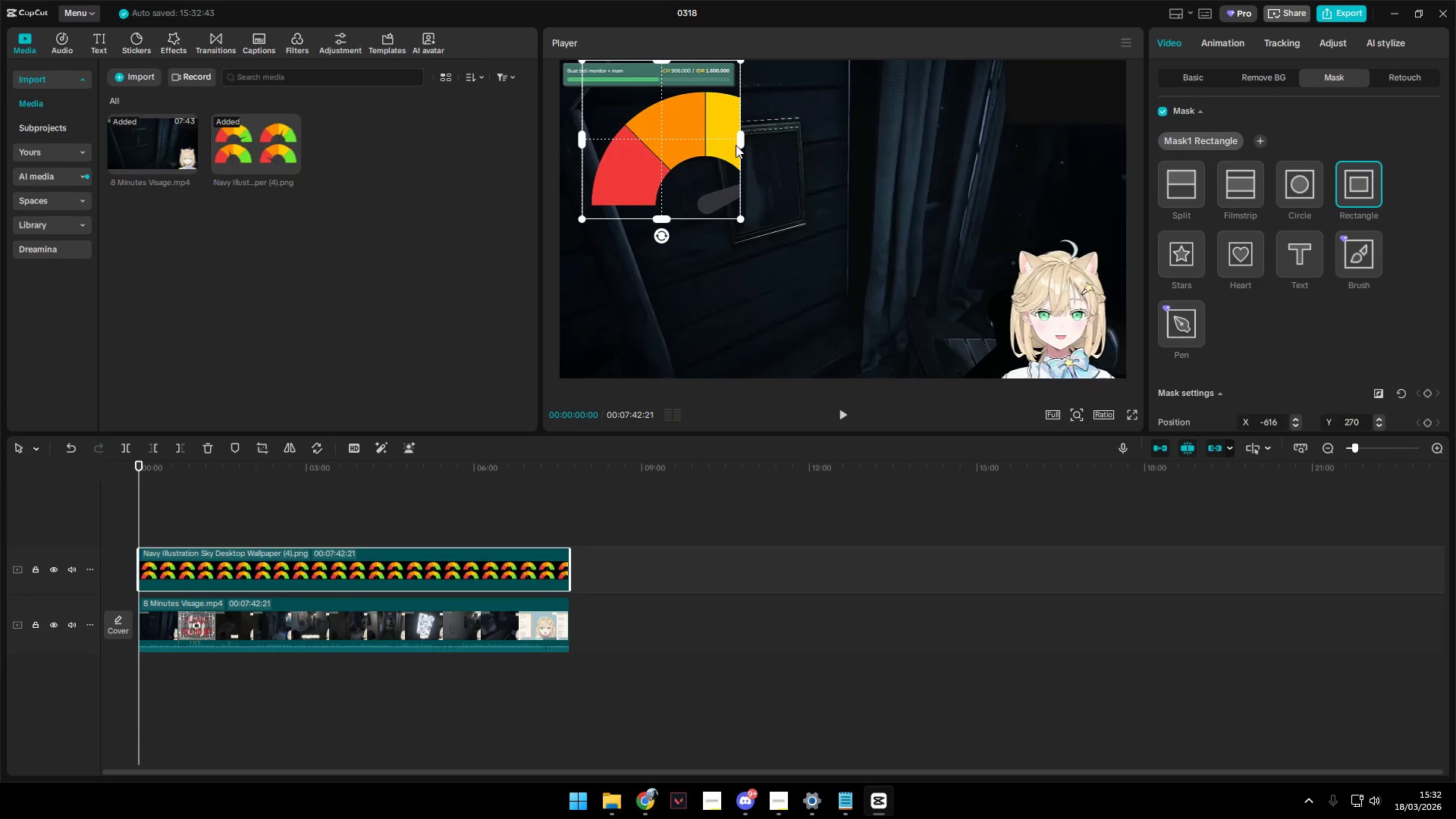 
left_click_drag(start_coordinate=[738, 141], to_coordinate=[829, 149])
 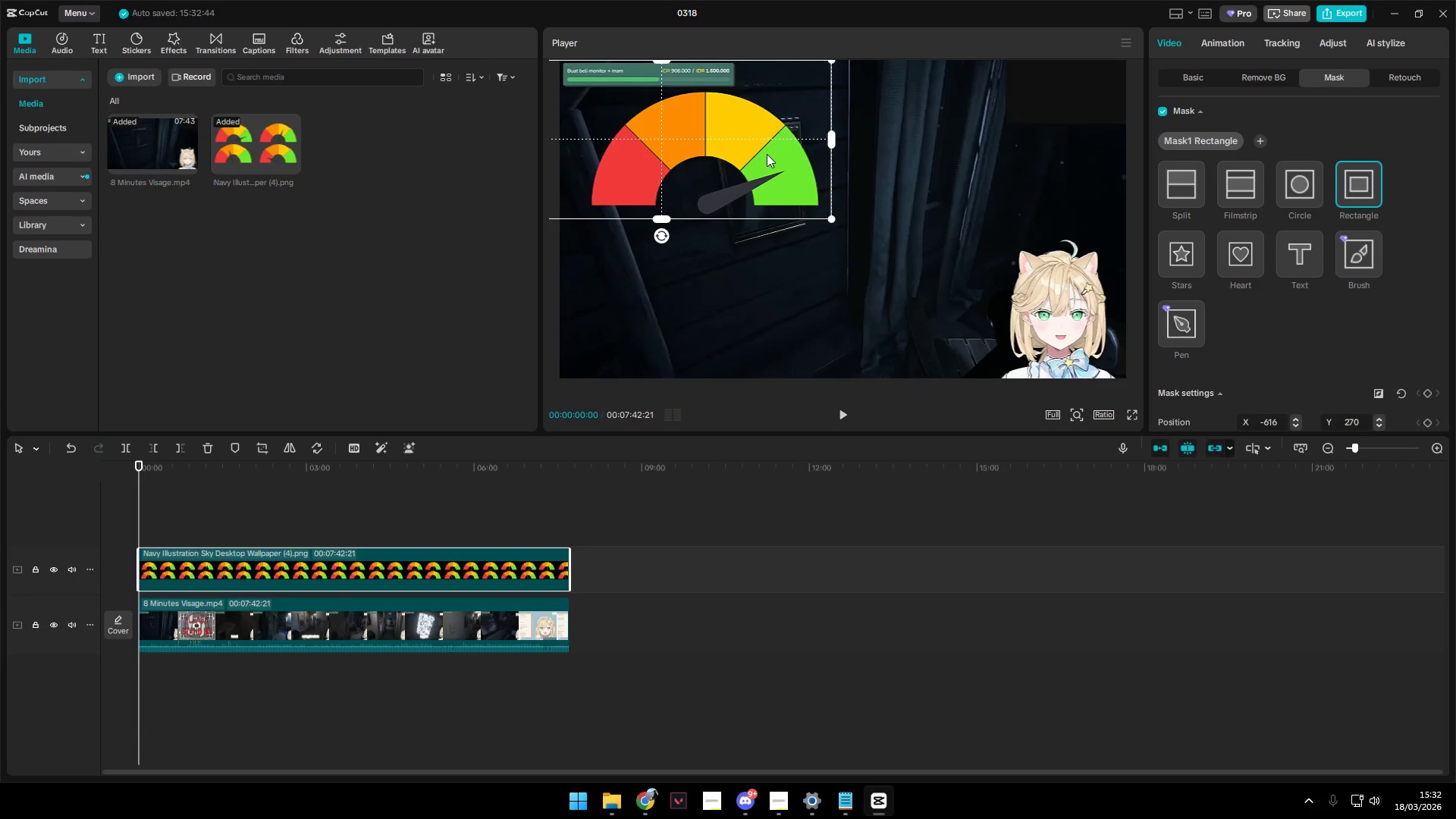 
left_click_drag(start_coordinate=[767, 154], to_coordinate=[780, 158])
 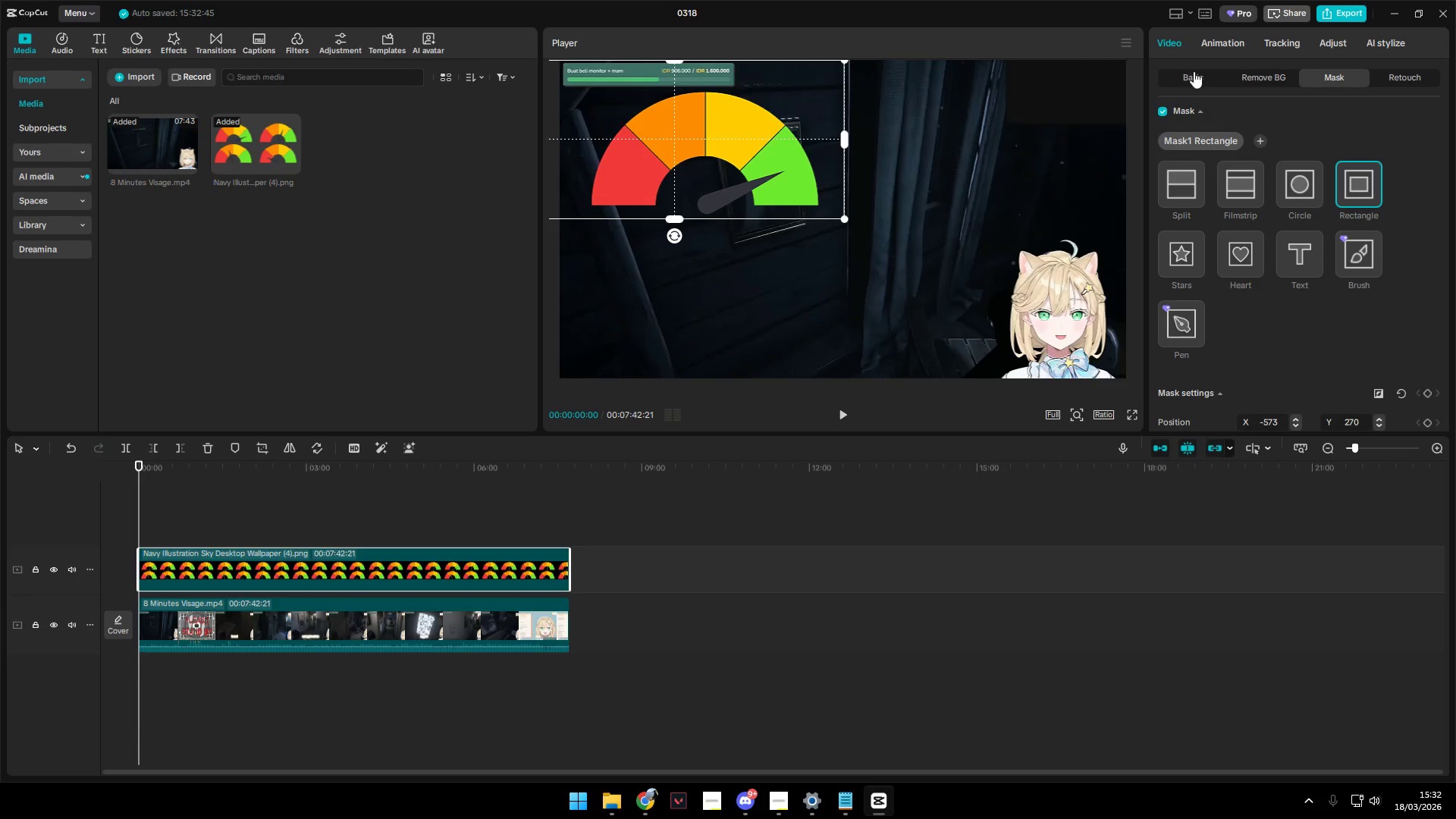 
double_click([765, 152])
 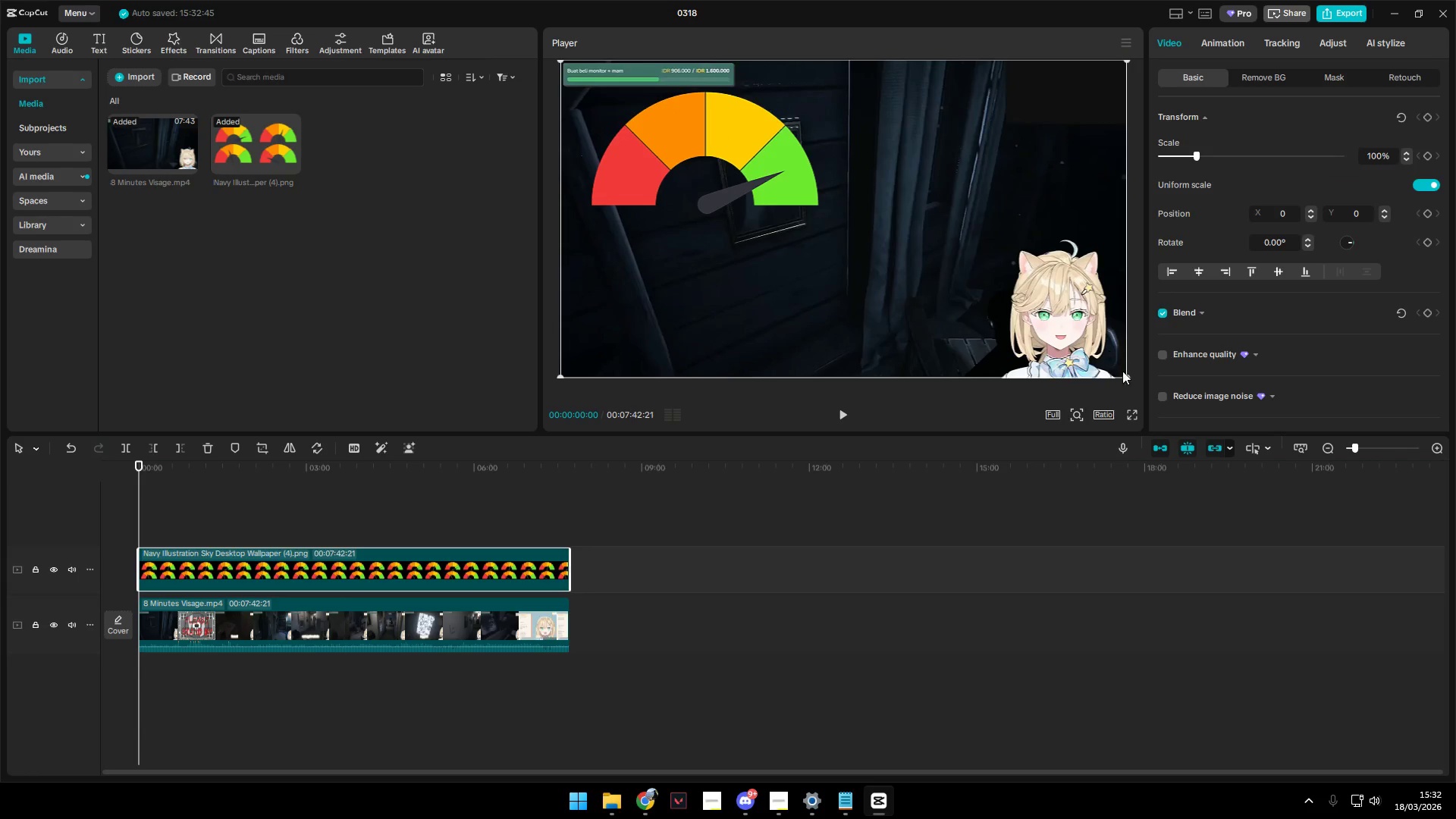 
left_click_drag(start_coordinate=[1125, 373], to_coordinate=[864, 235])
 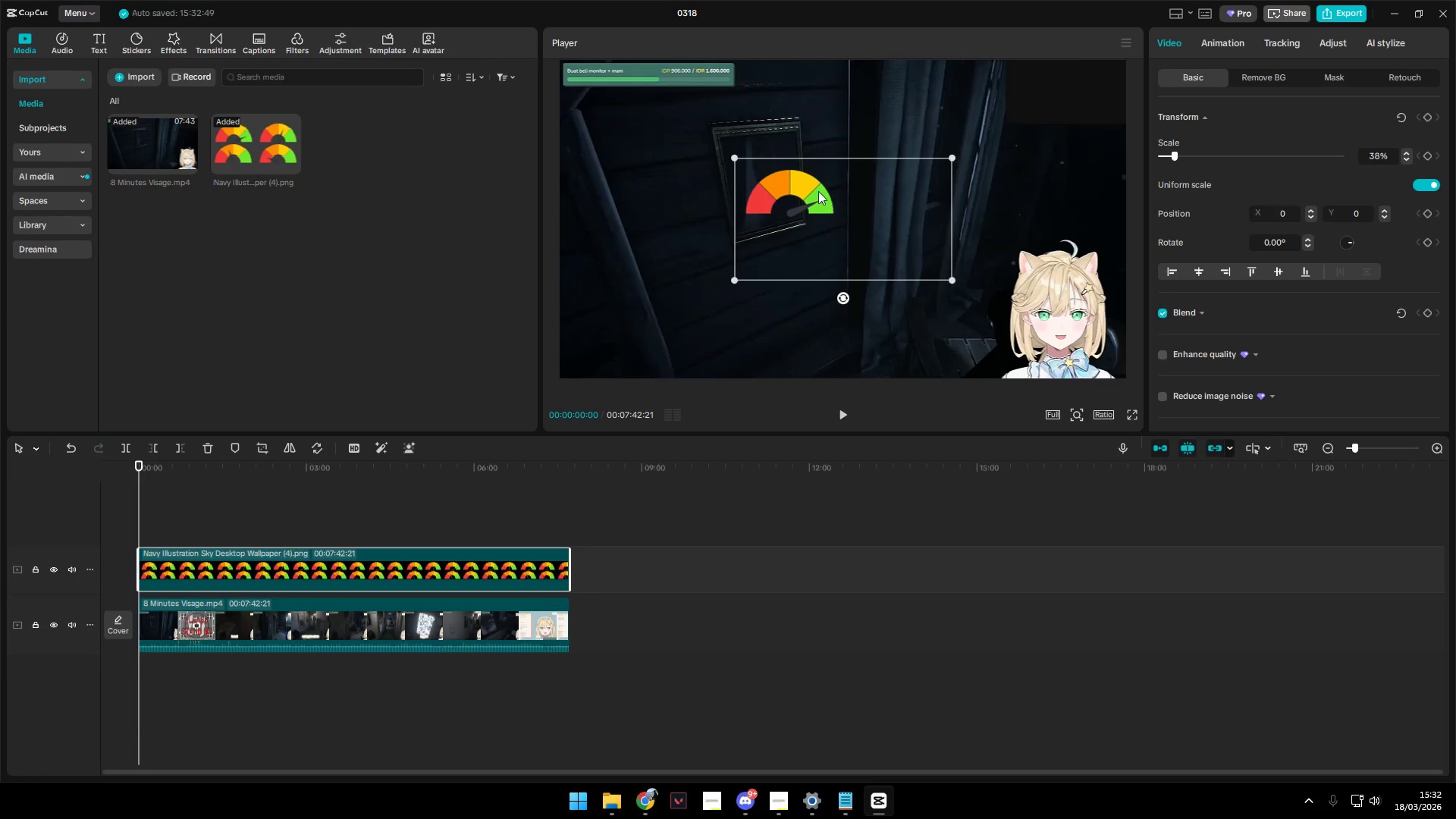 
left_click_drag(start_coordinate=[819, 191], to_coordinate=[654, 345])
 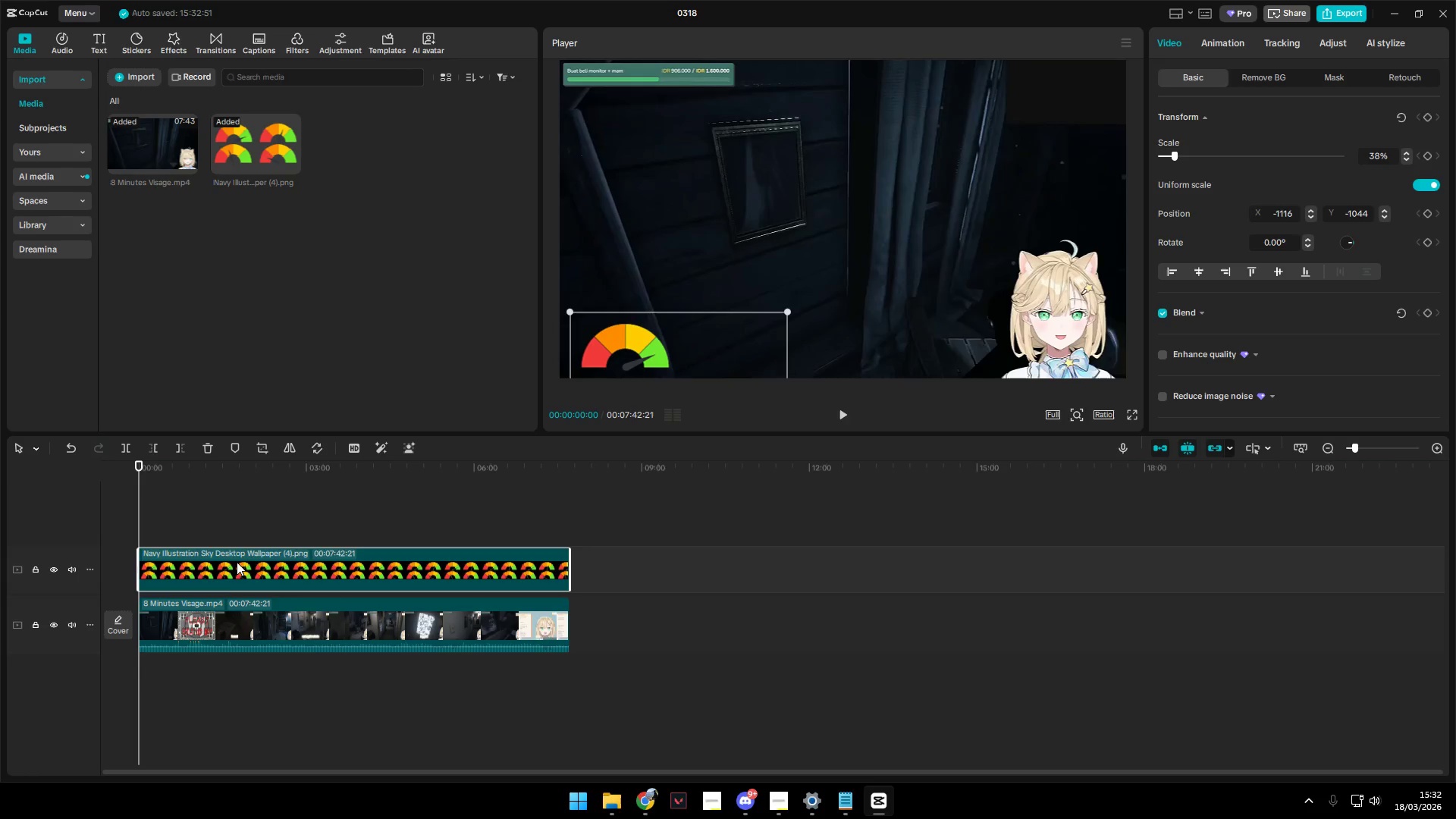 
key(Space)
 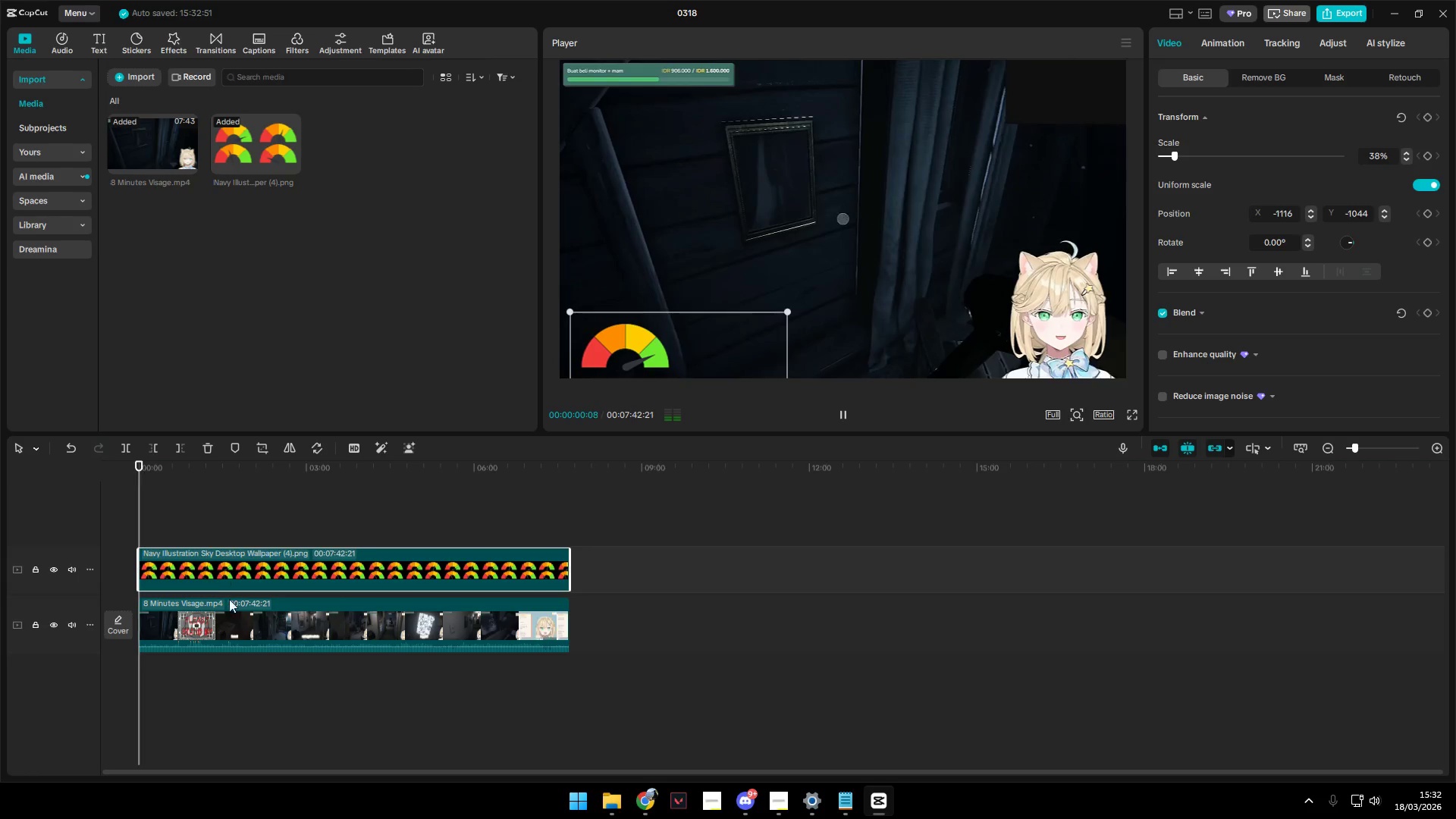 
hold_key(key=ControlLeft, duration=0.64)
 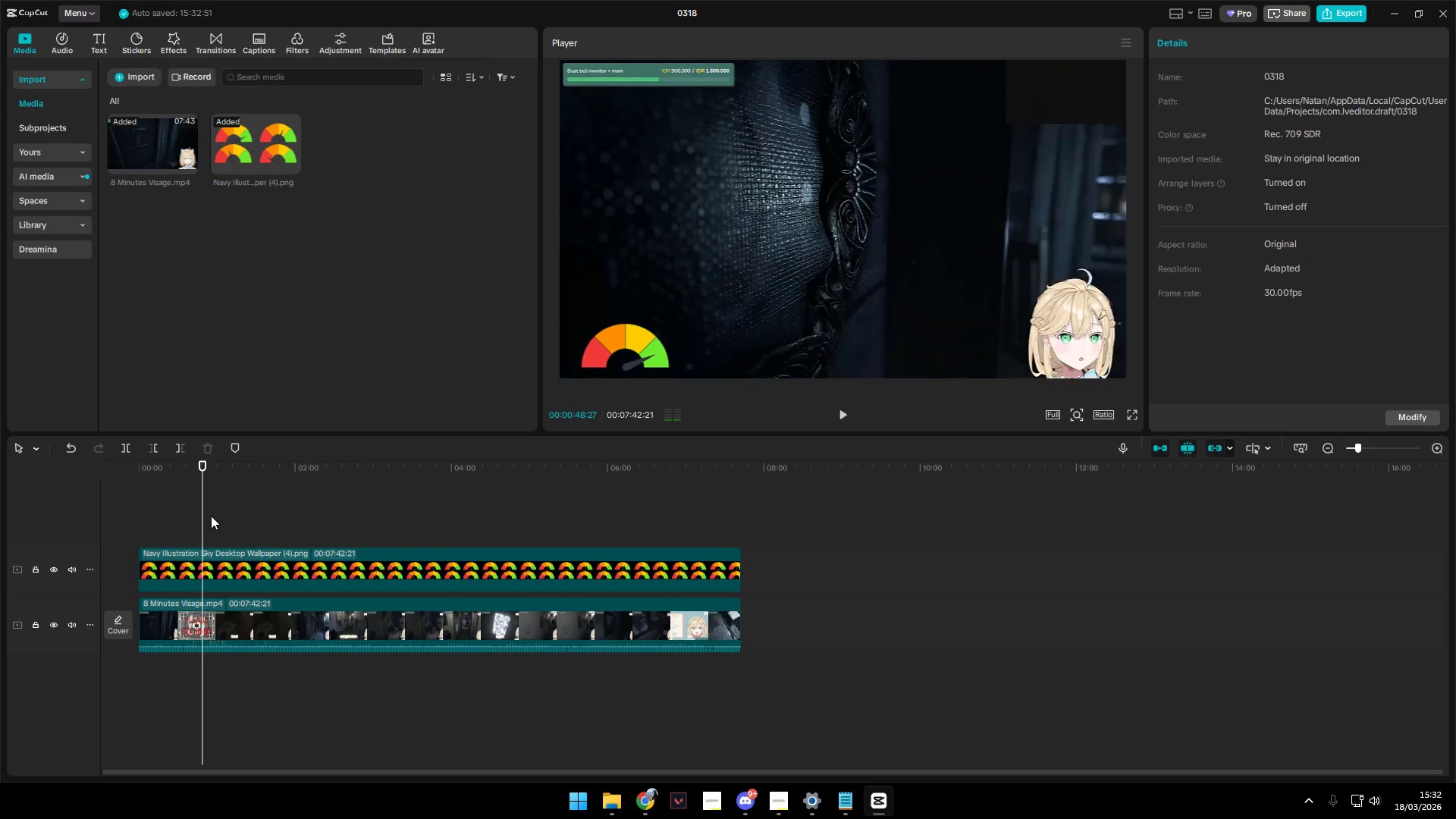 
hold_key(key=ControlLeft, duration=22.88)
 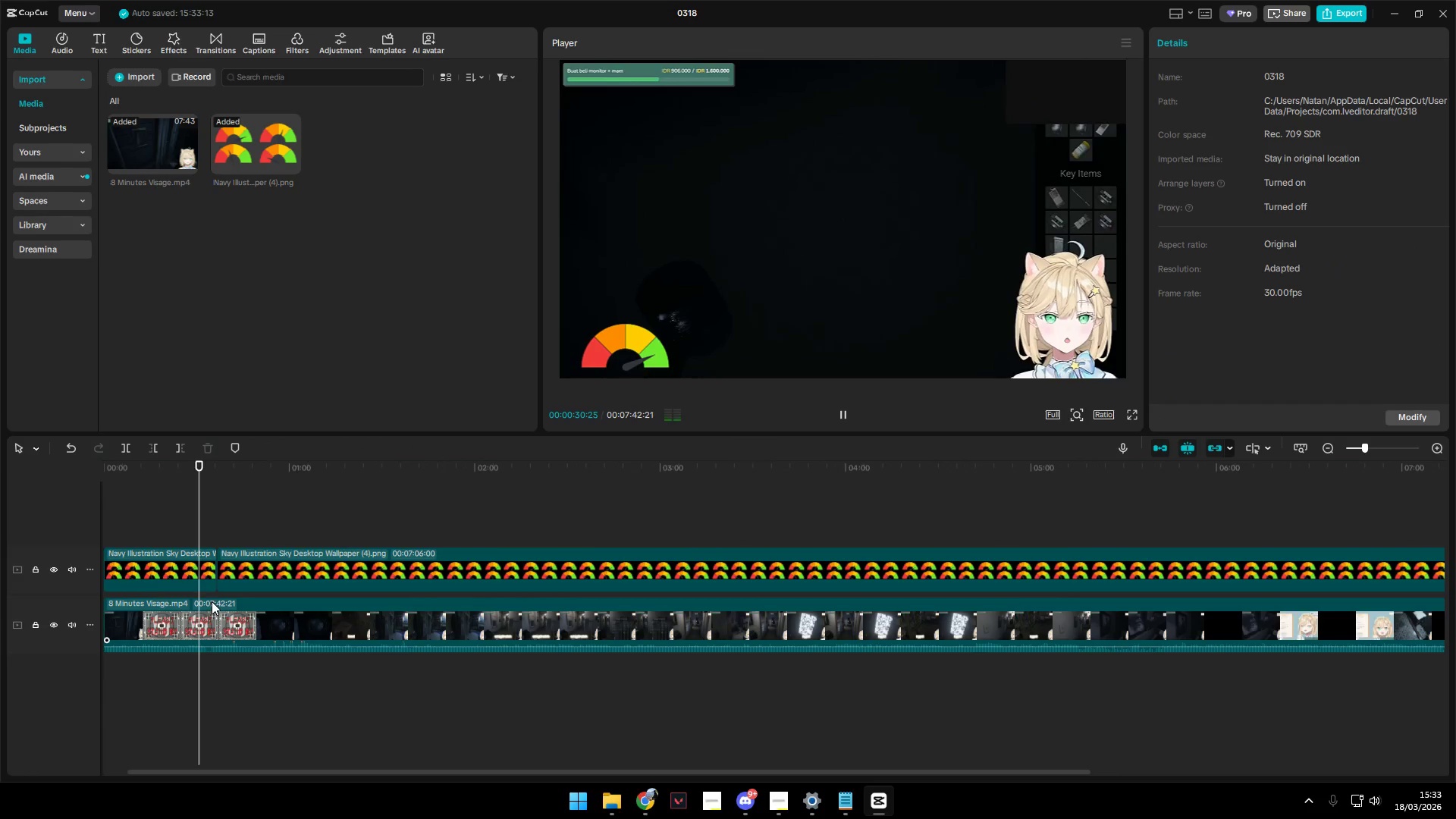 
scroll: coordinate [225, 644], scroll_direction: up, amount: 5.0
 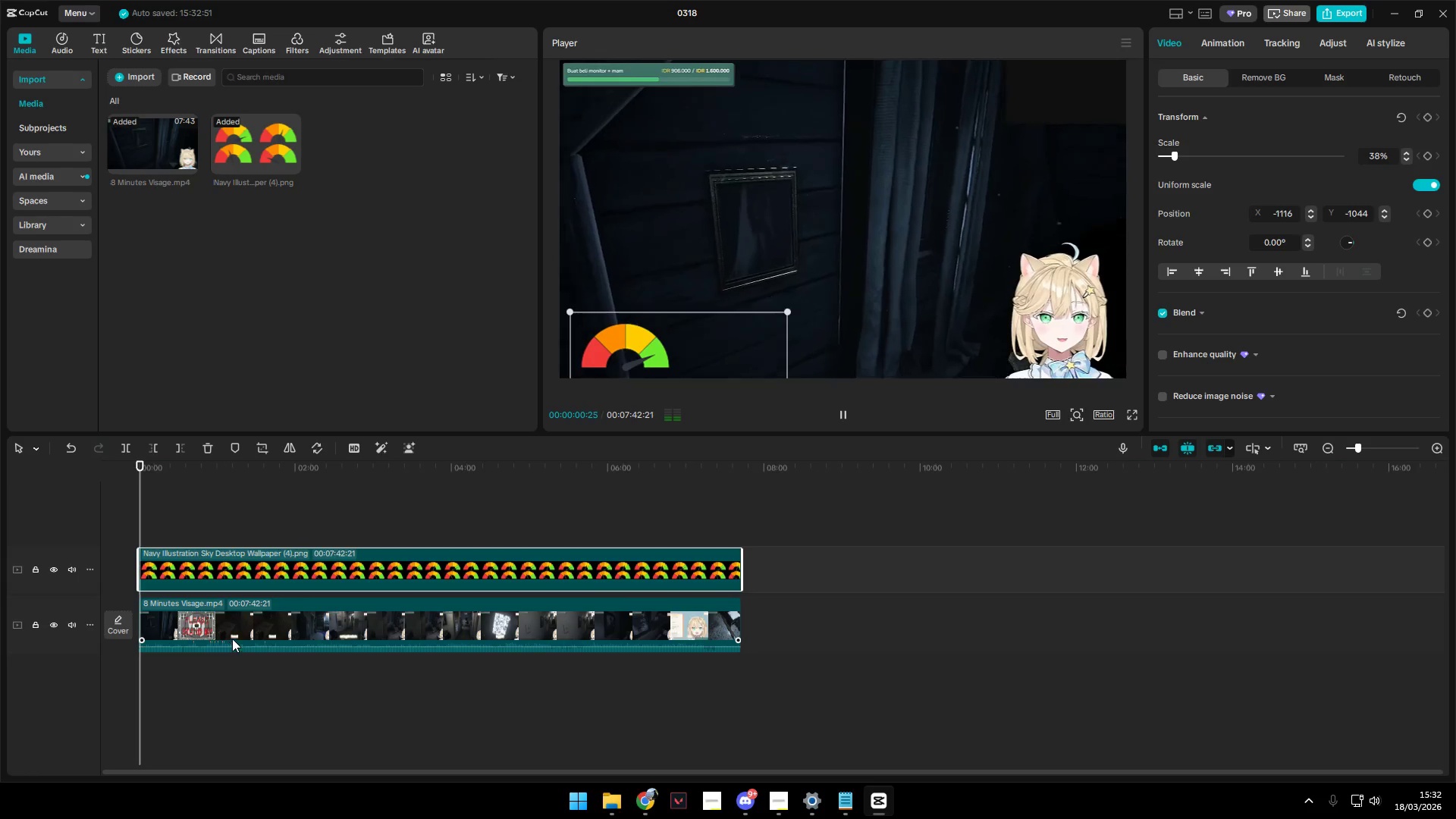 
left_click([202, 516])
 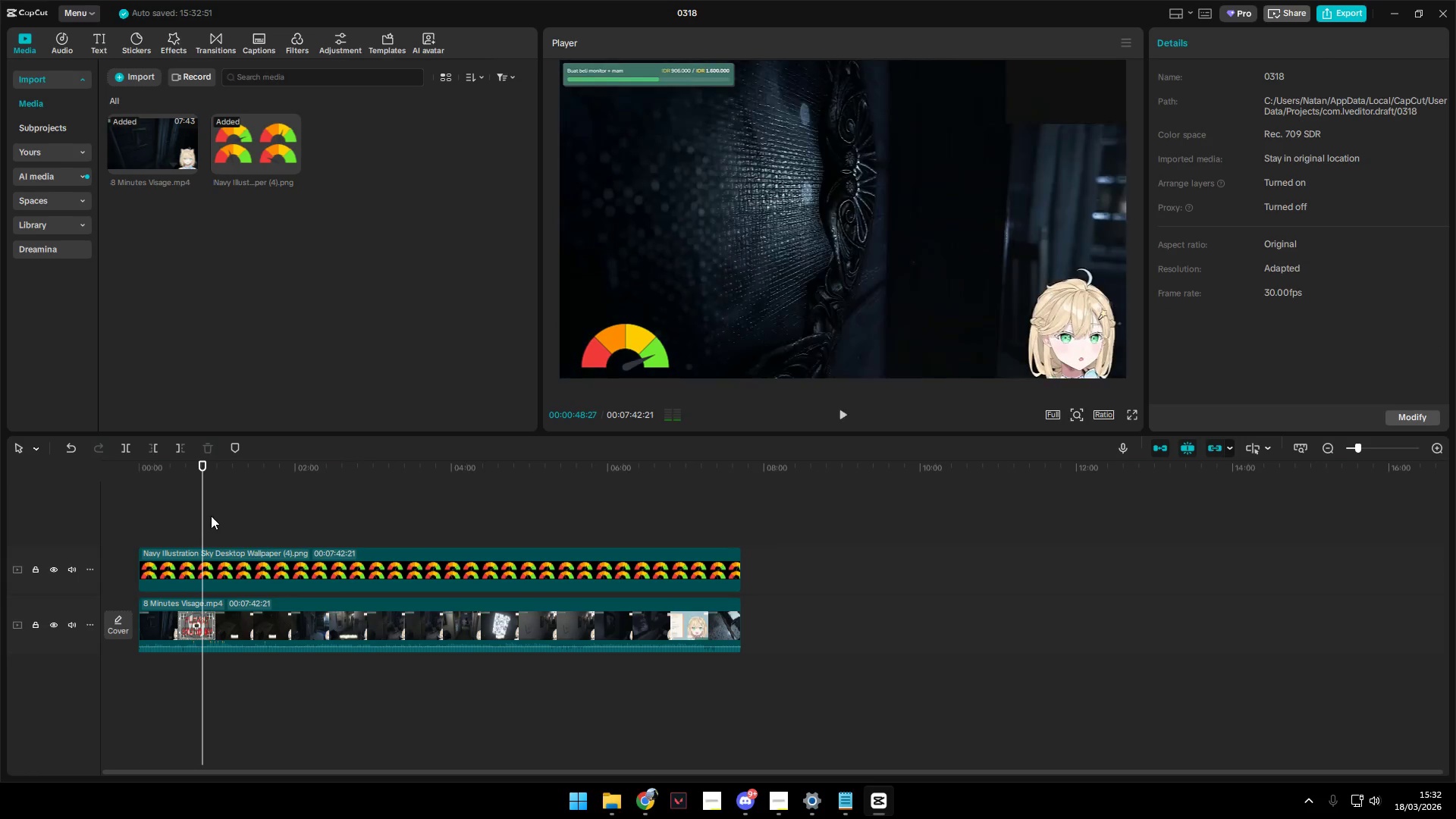 
key(Space)
 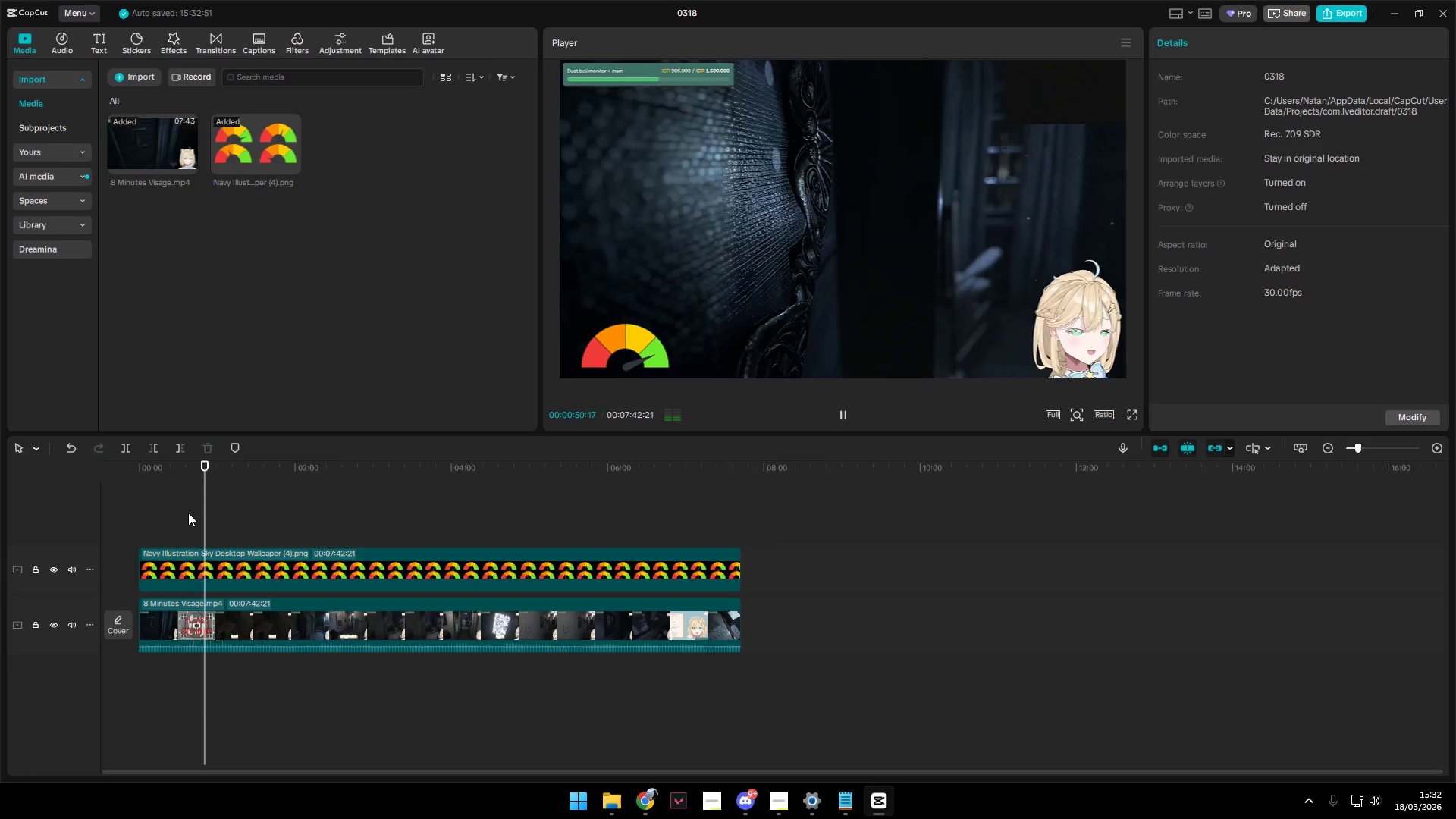 
left_click([186, 510])
 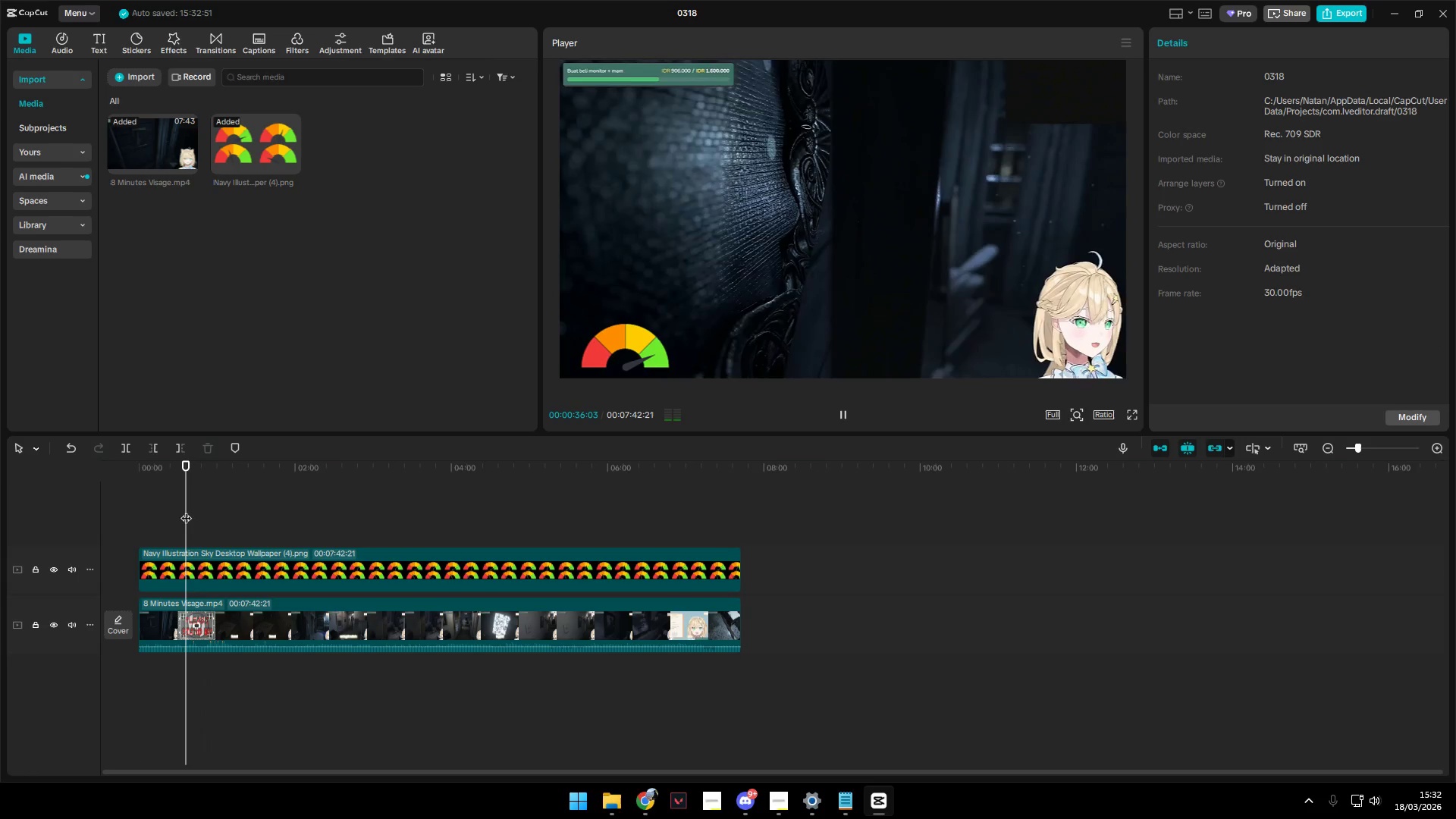 
key(Space)
 